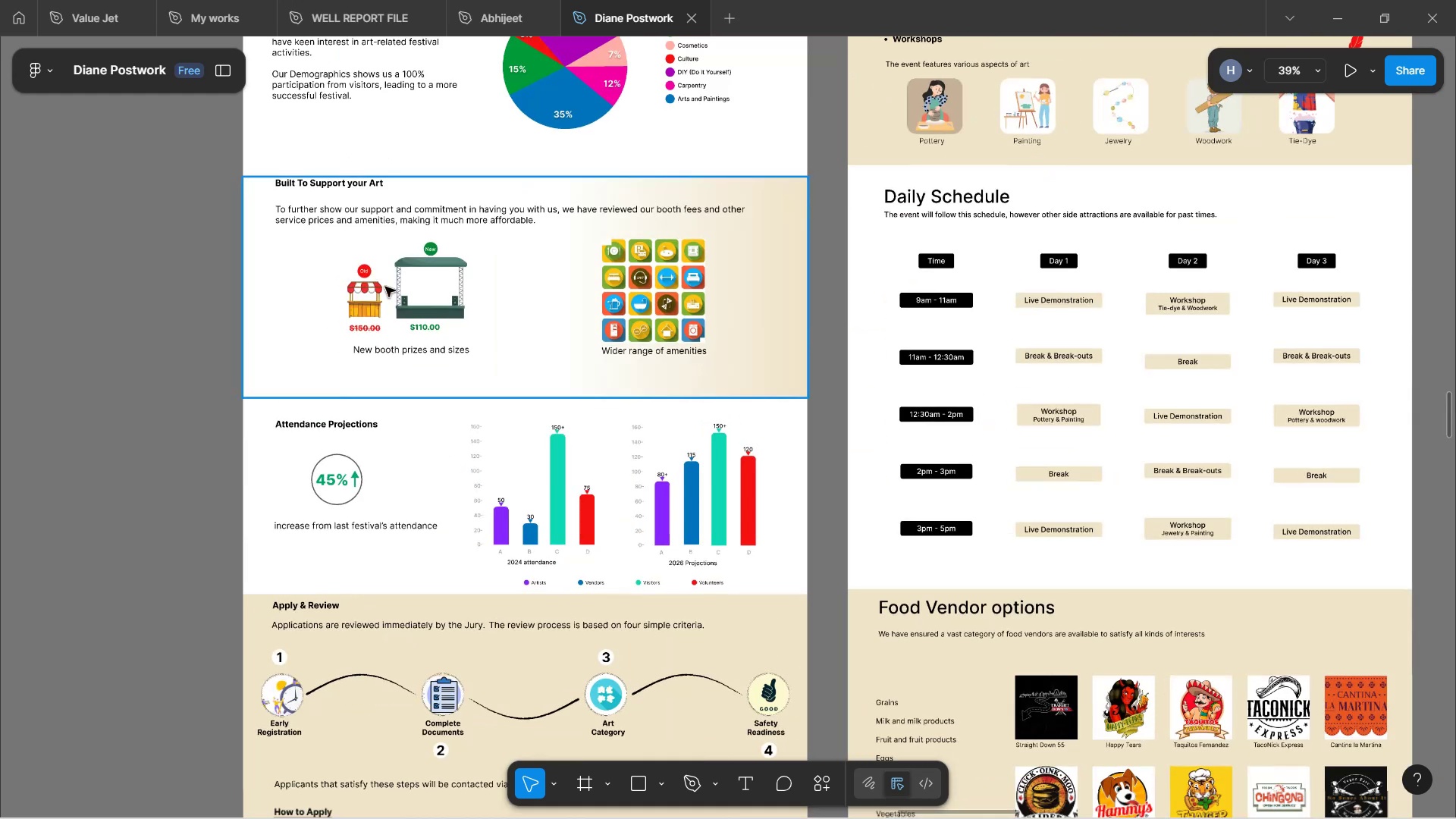 
scroll: coordinate [463, 329], scroll_direction: down, amount: 14.0
 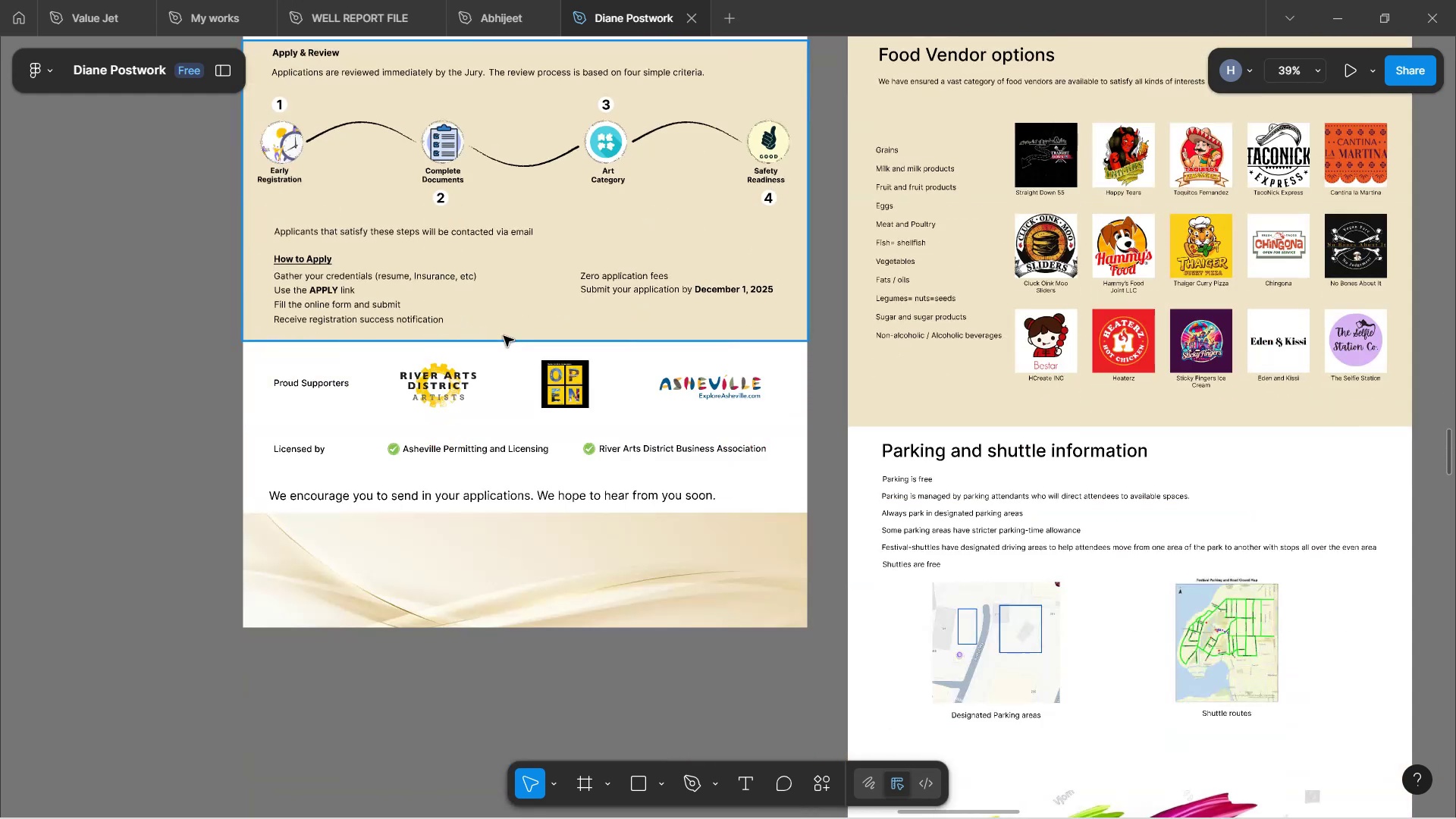 
scroll: coordinate [515, 340], scroll_direction: up, amount: 31.0
 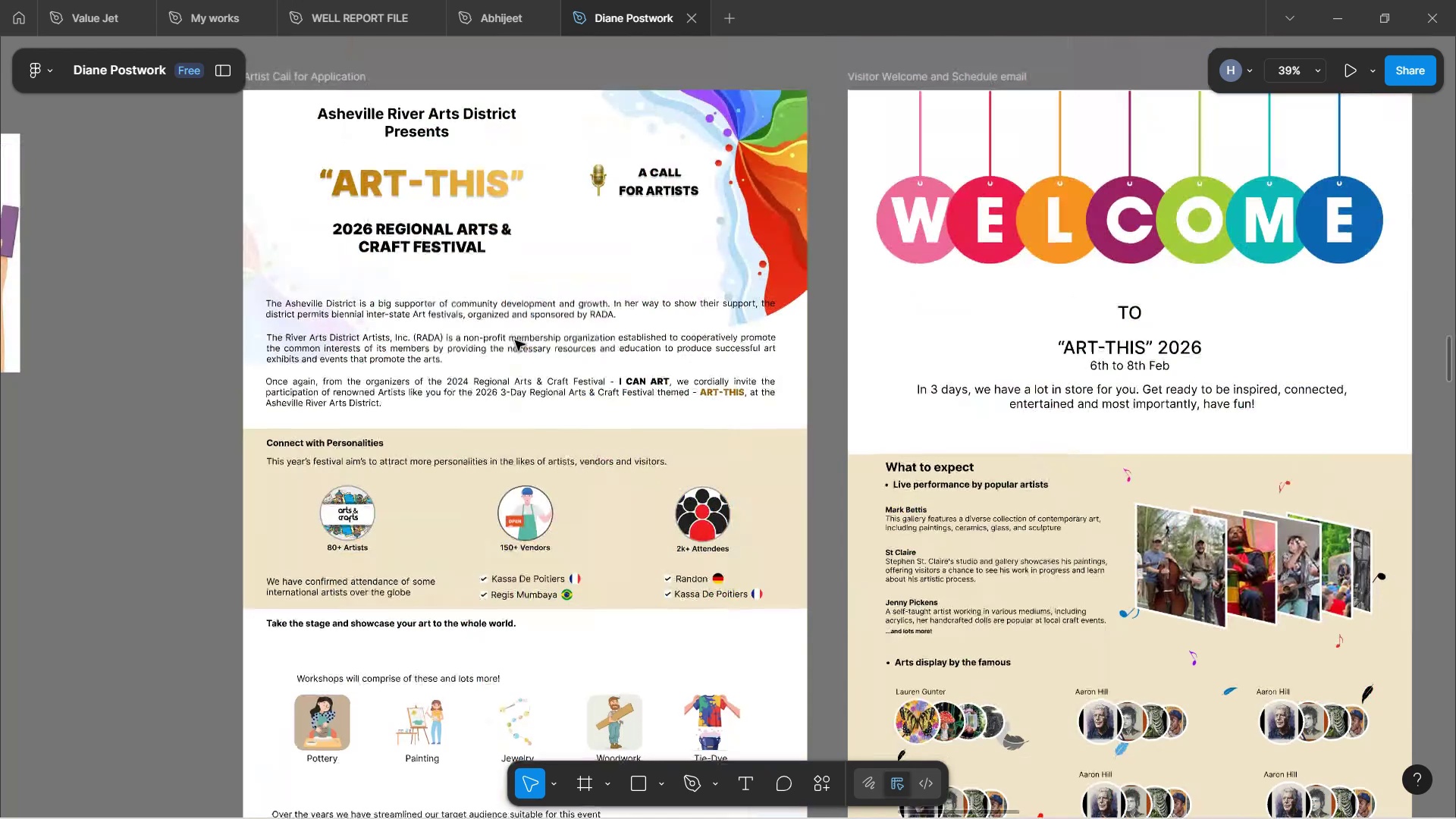 
left_click([689, 265])
 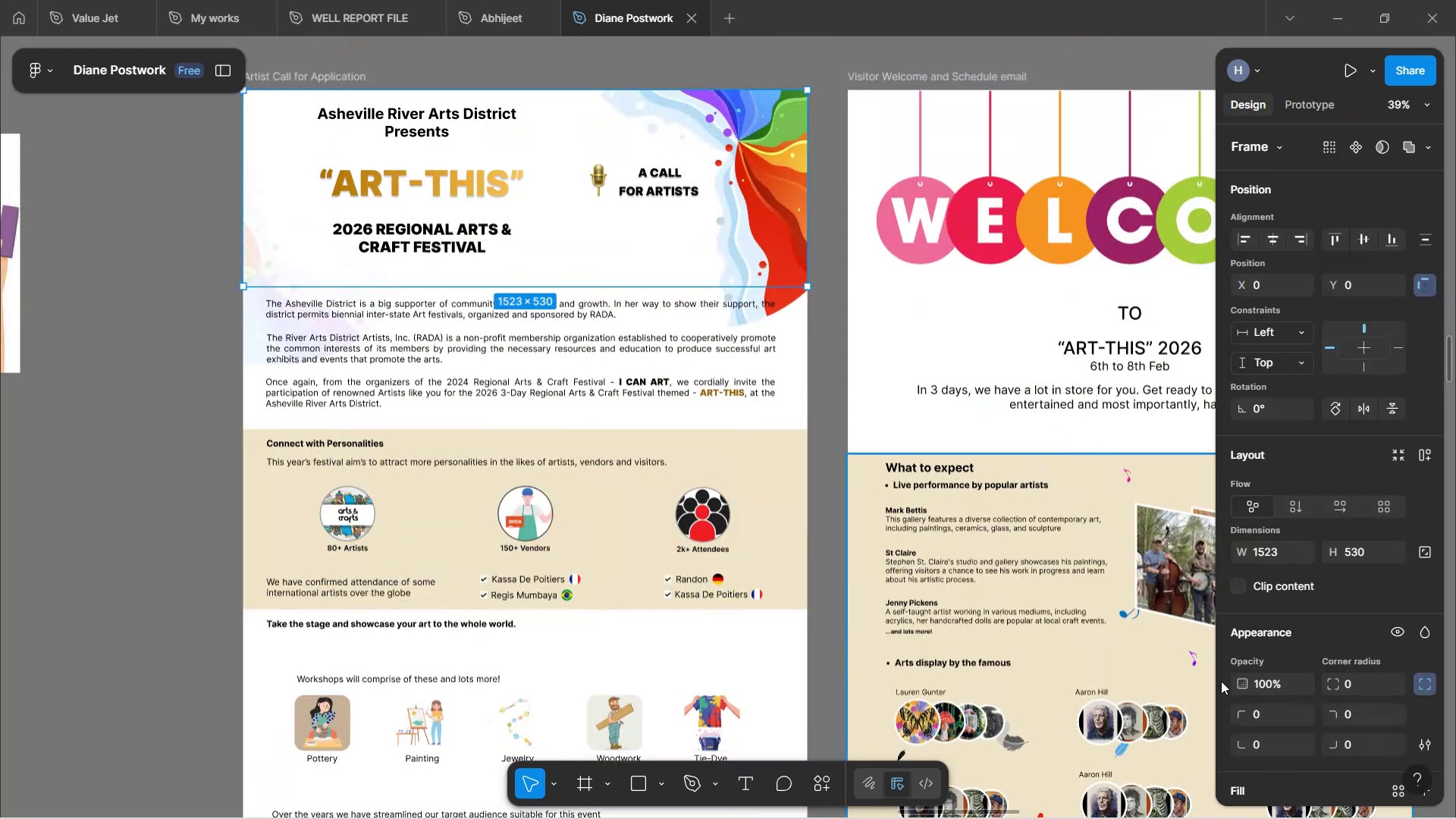 
scroll: coordinate [1256, 683], scroll_direction: down, amount: 5.0
 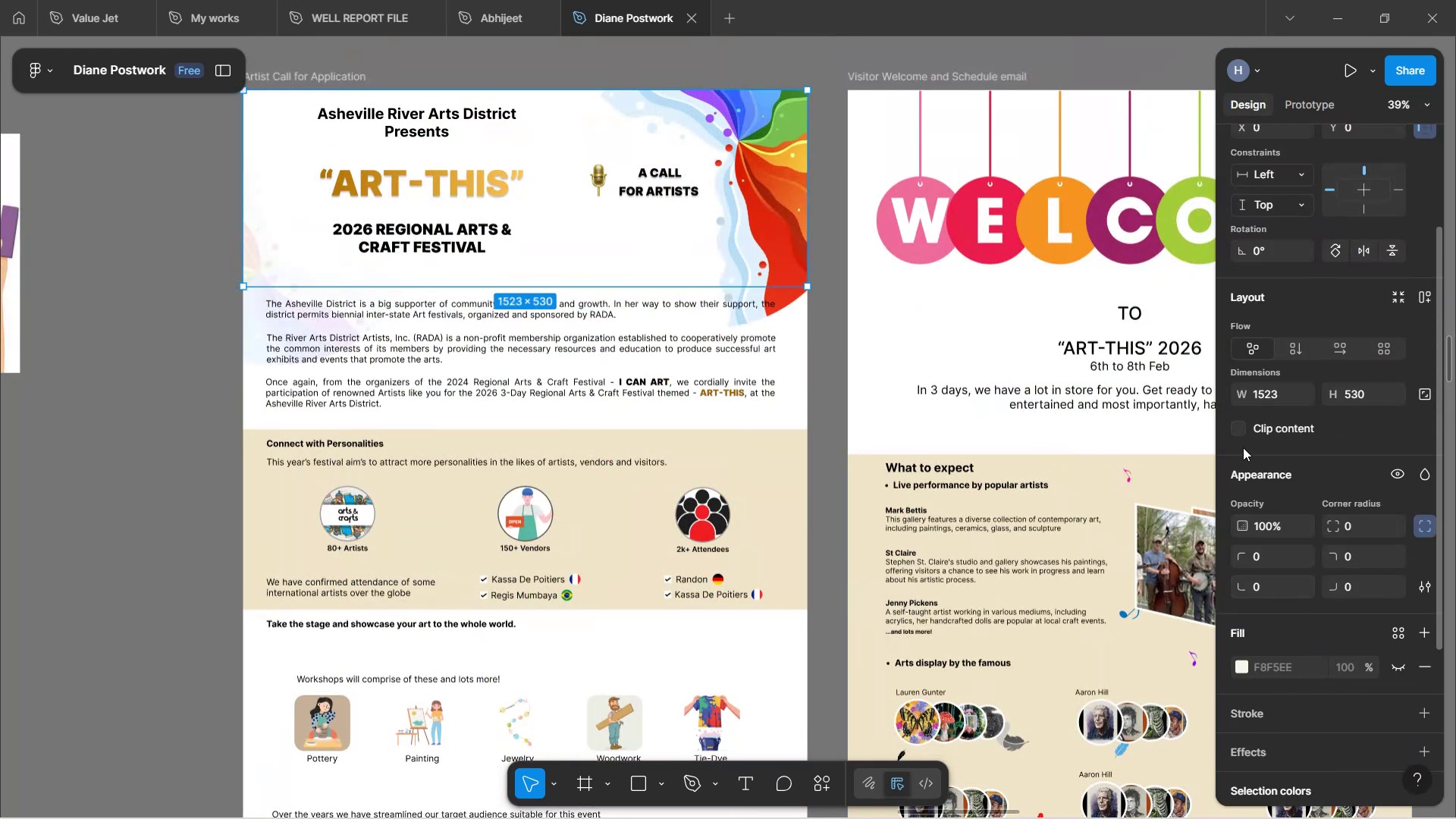 
left_click([1242, 428])
 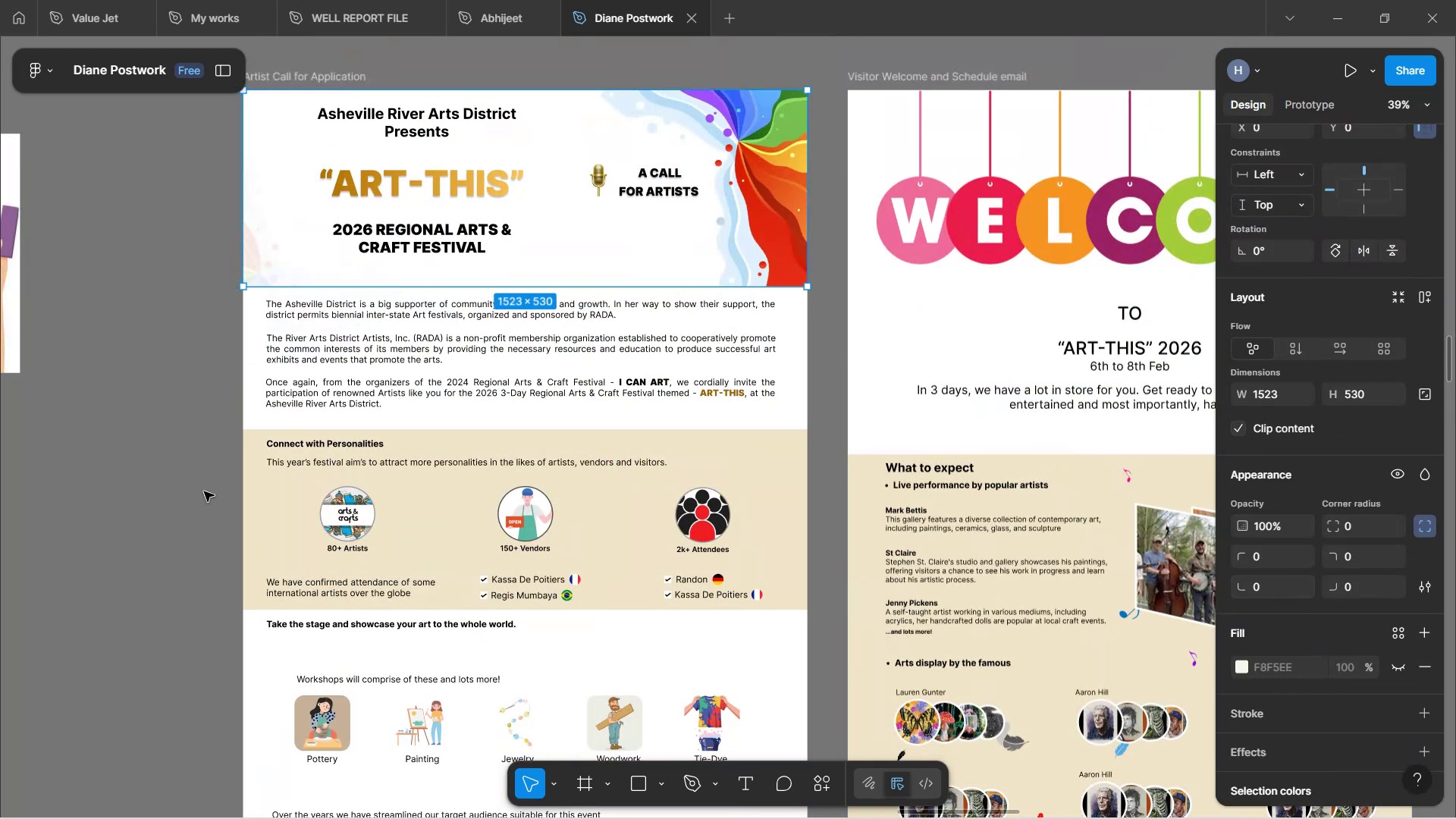 
left_click([155, 475])
 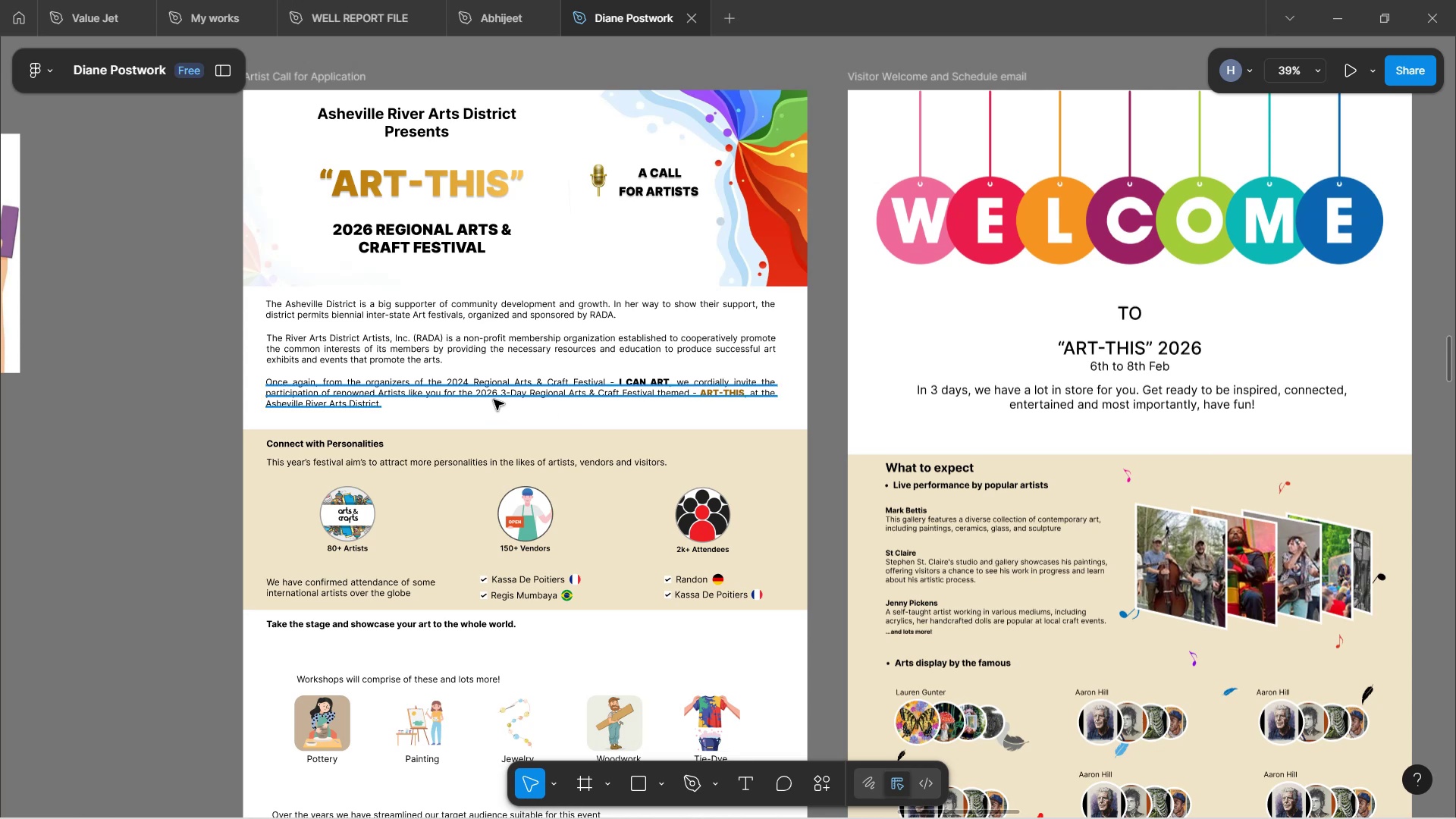 
hold_key(key=ControlLeft, duration=0.76)
scroll: coordinate [608, 339], scroll_direction: up, amount: 4.0
 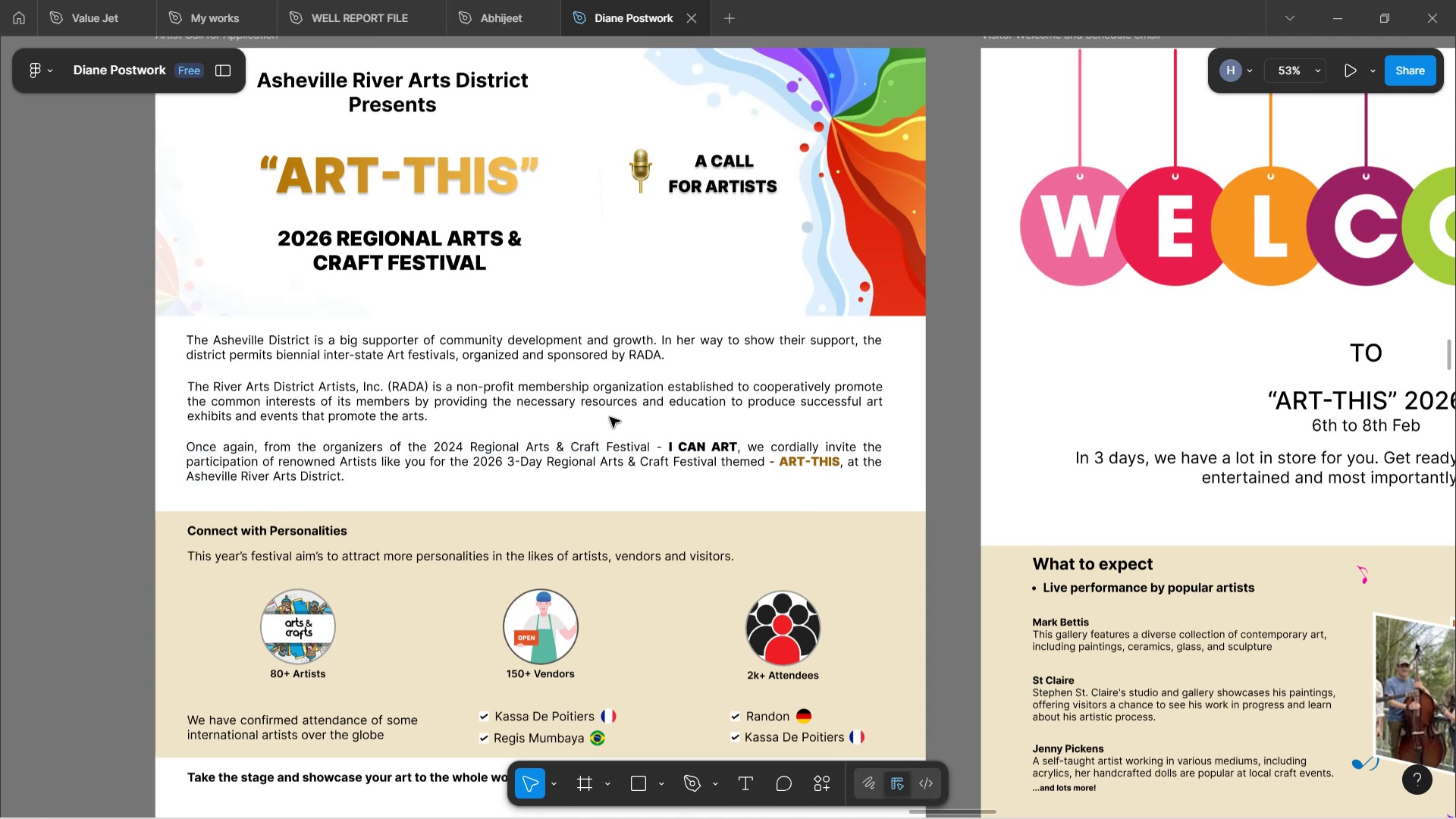 
wait(11.4)
 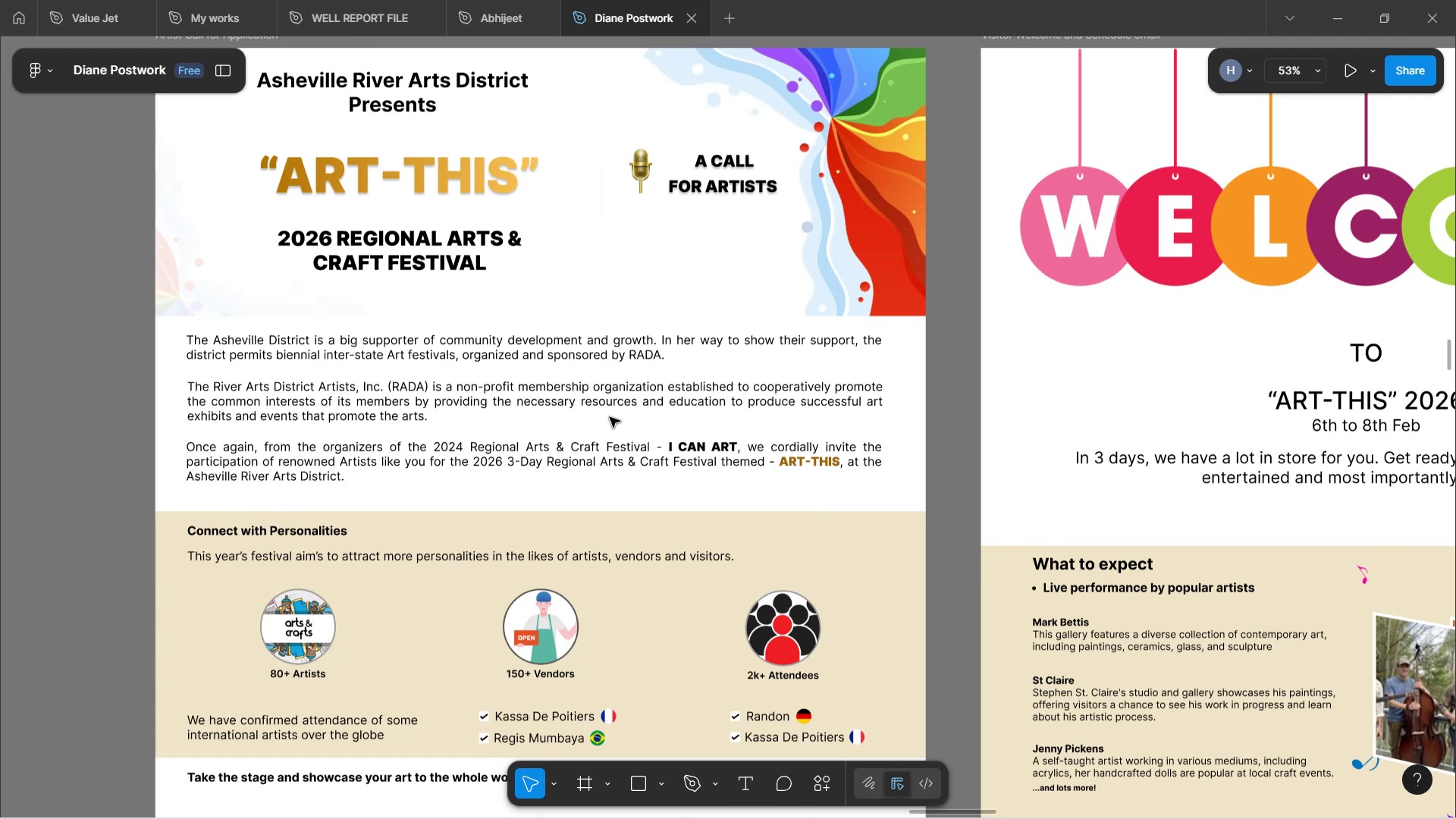 
scroll: coordinate [943, 494], scroll_direction: down, amount: 8.0
 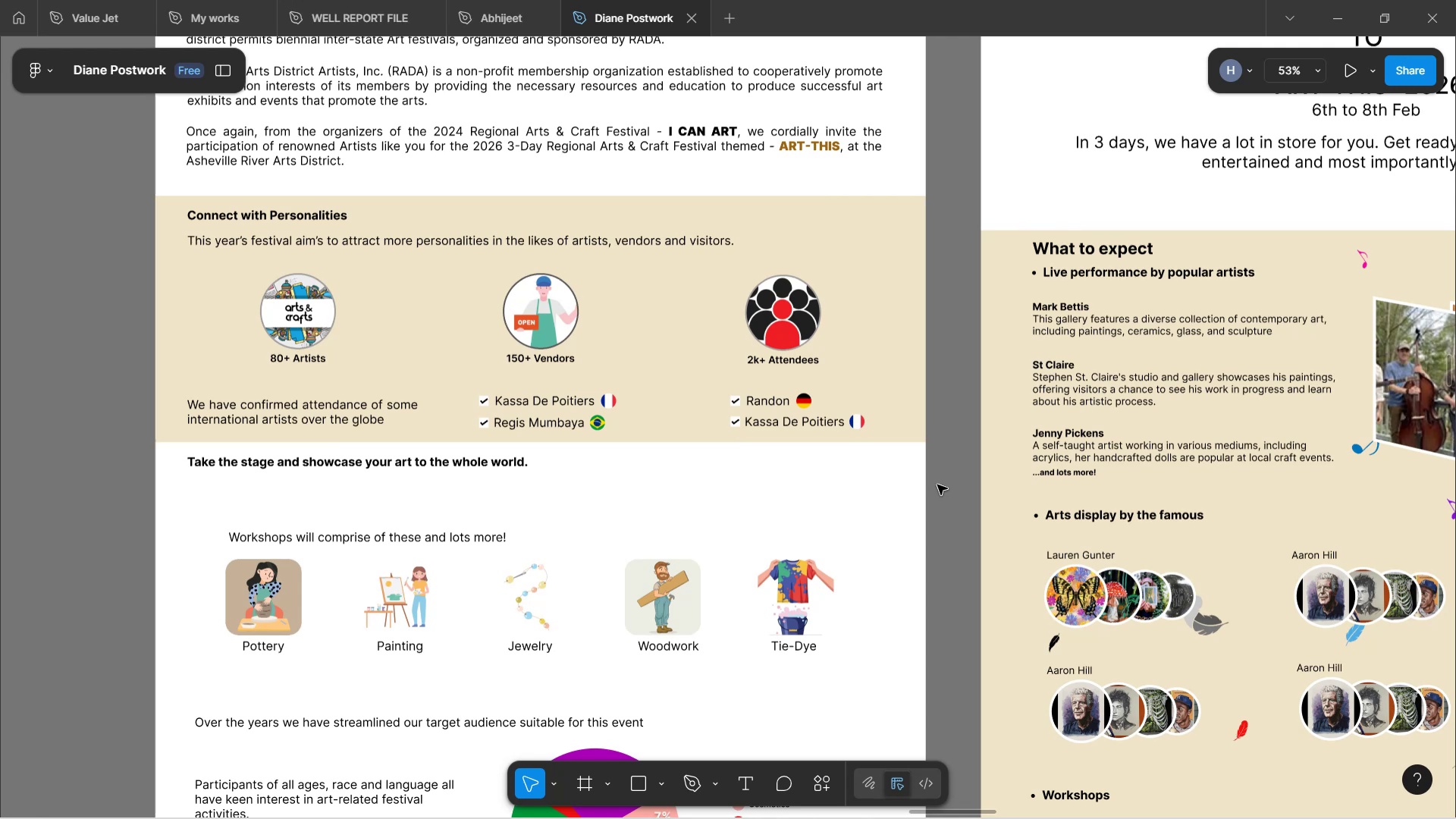 
wait(5.58)
 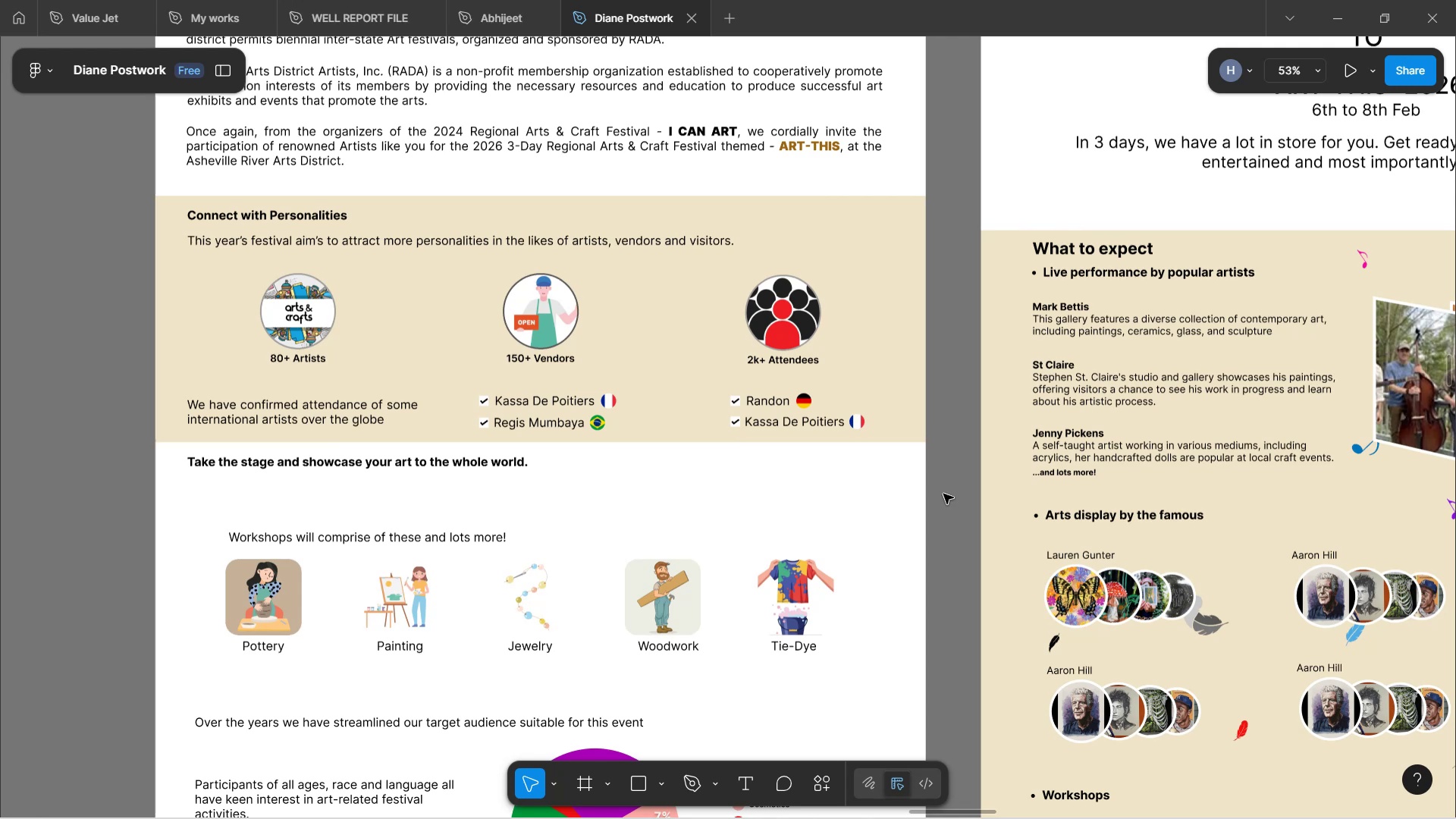 
scroll: coordinate [943, 485], scroll_direction: down, amount: 2.0
 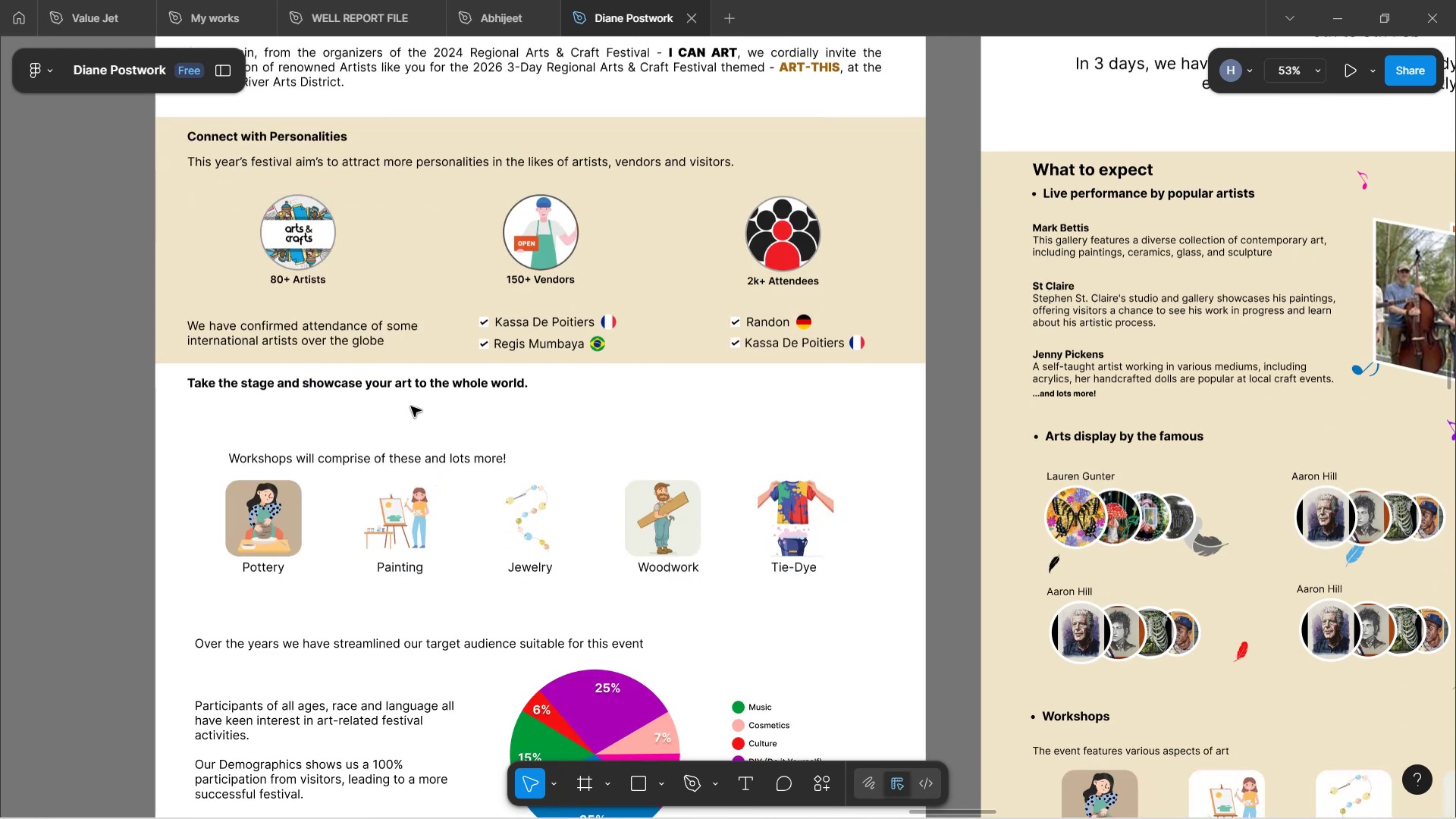 
left_click([427, 388])
 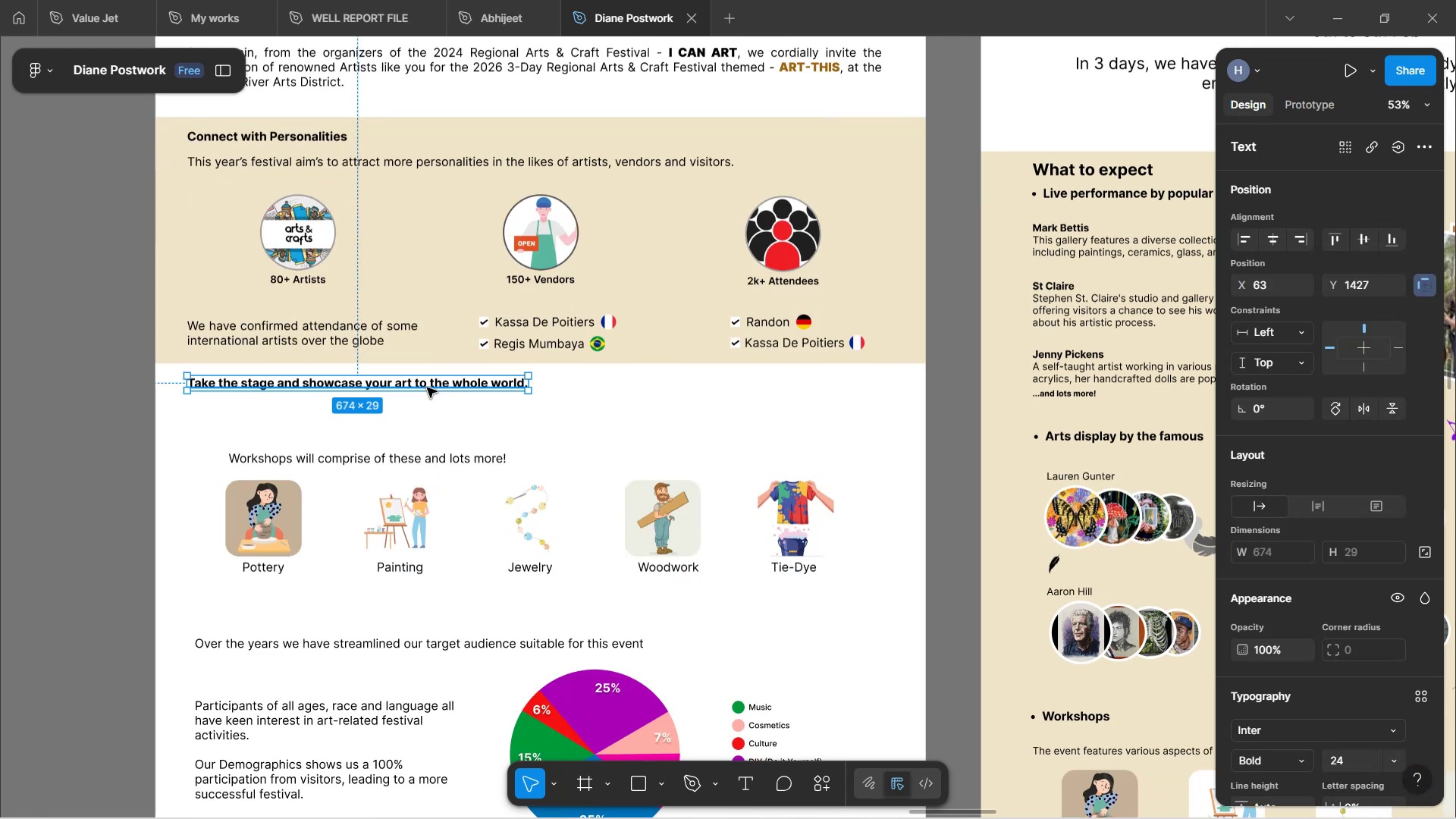 
hold_key(key=ArrowDown, duration=1.52)
 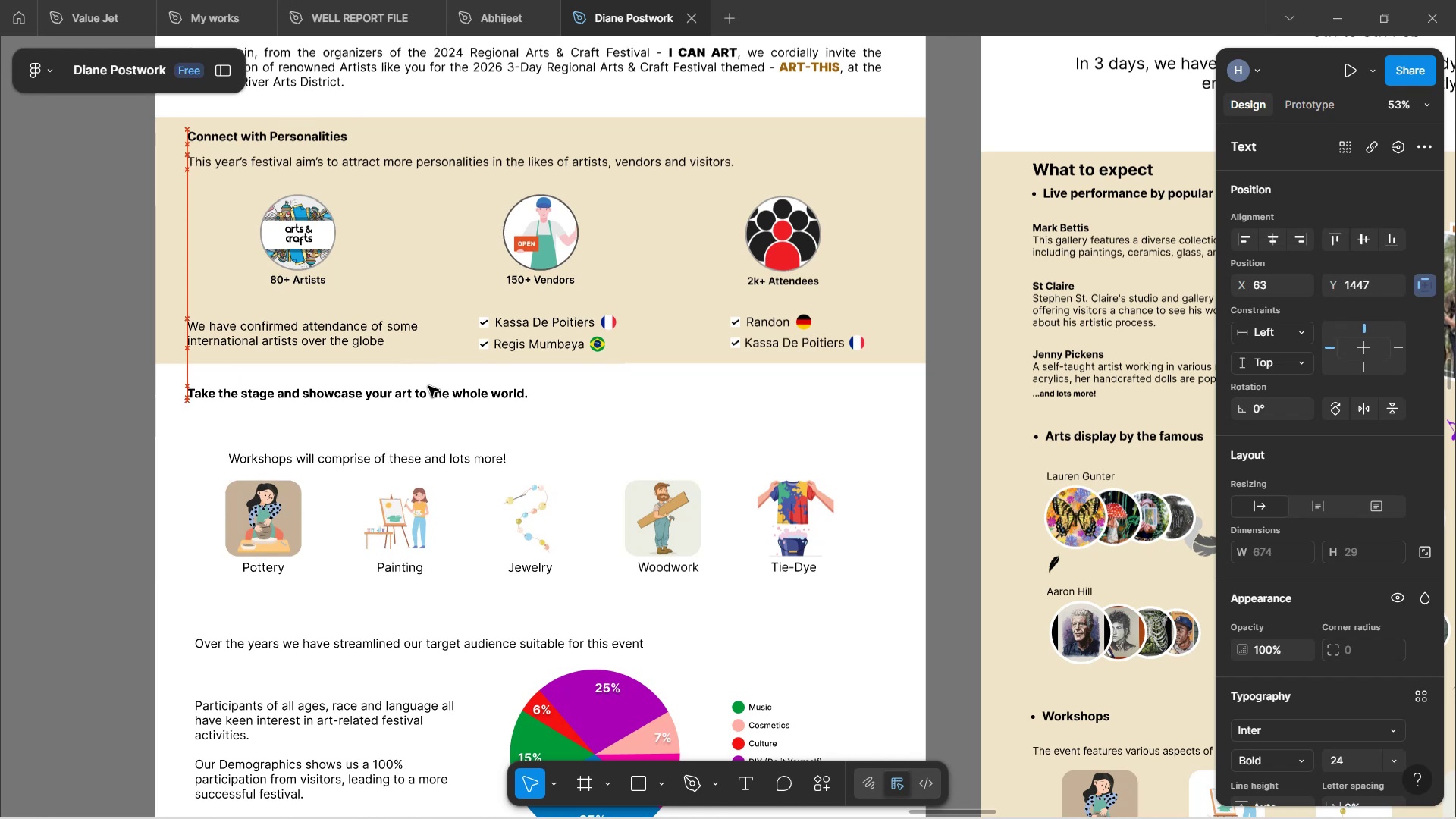 
key(ArrowDown)
 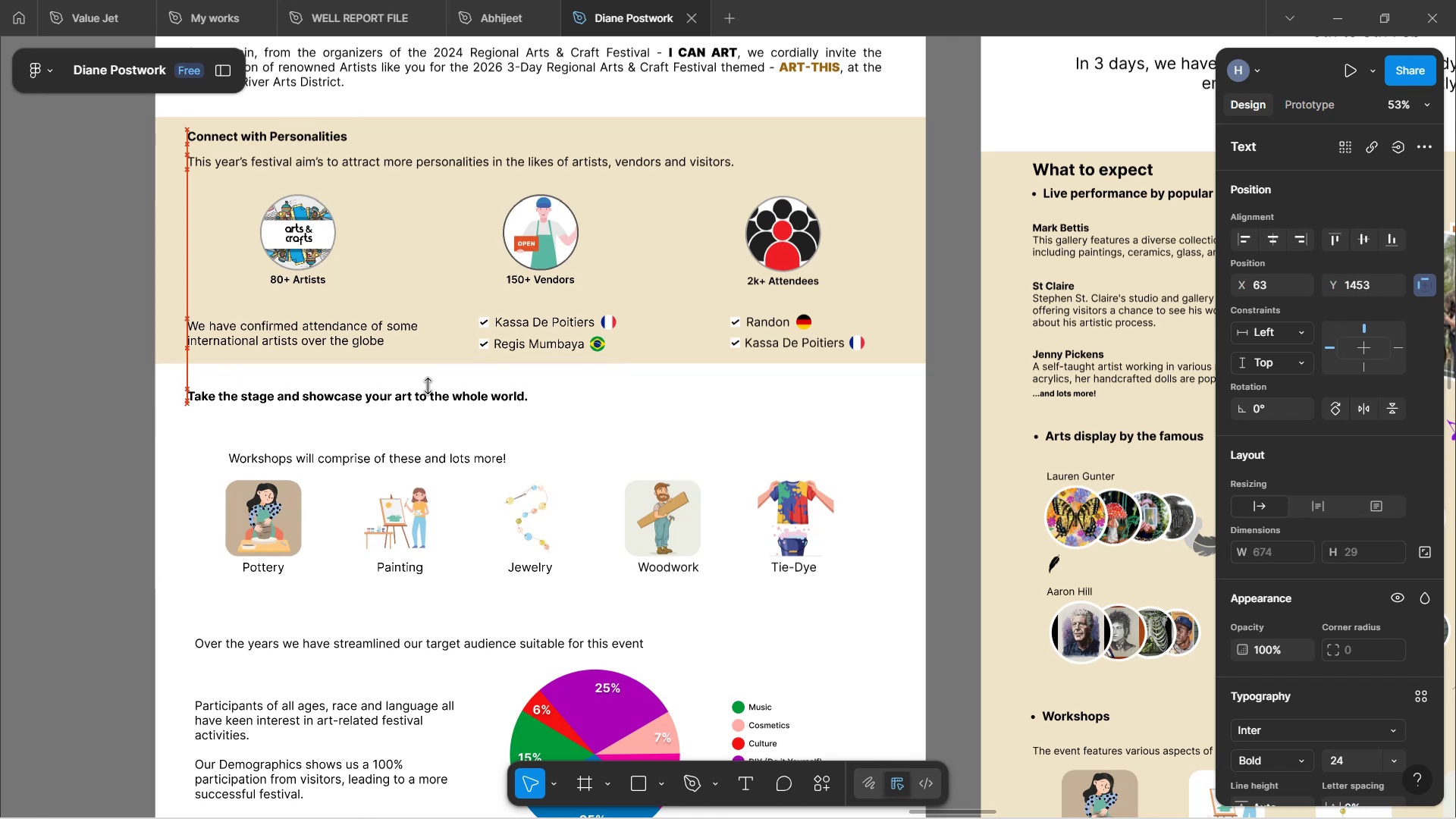 
key(ArrowDown)
 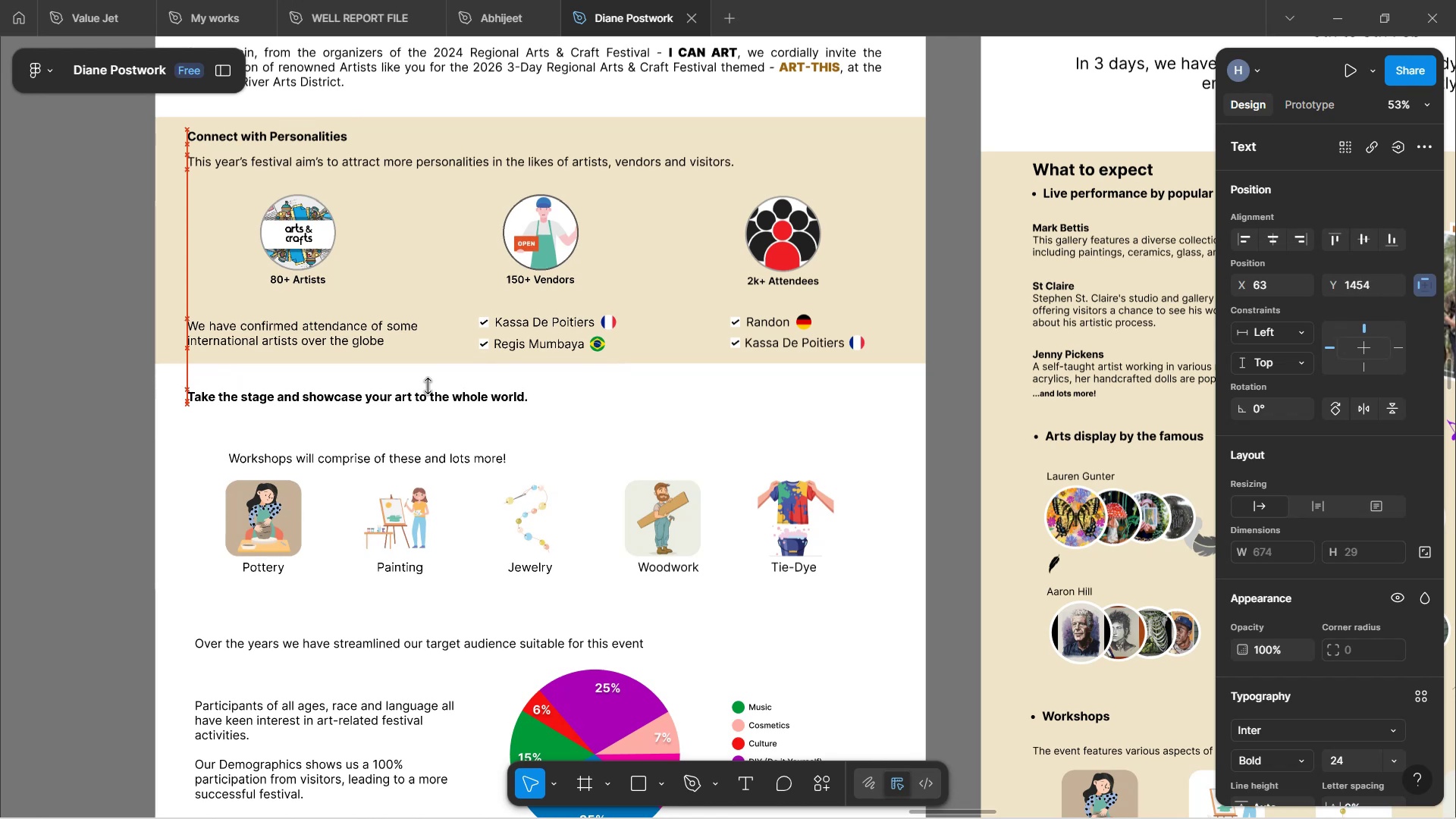 
key(ArrowDown)
 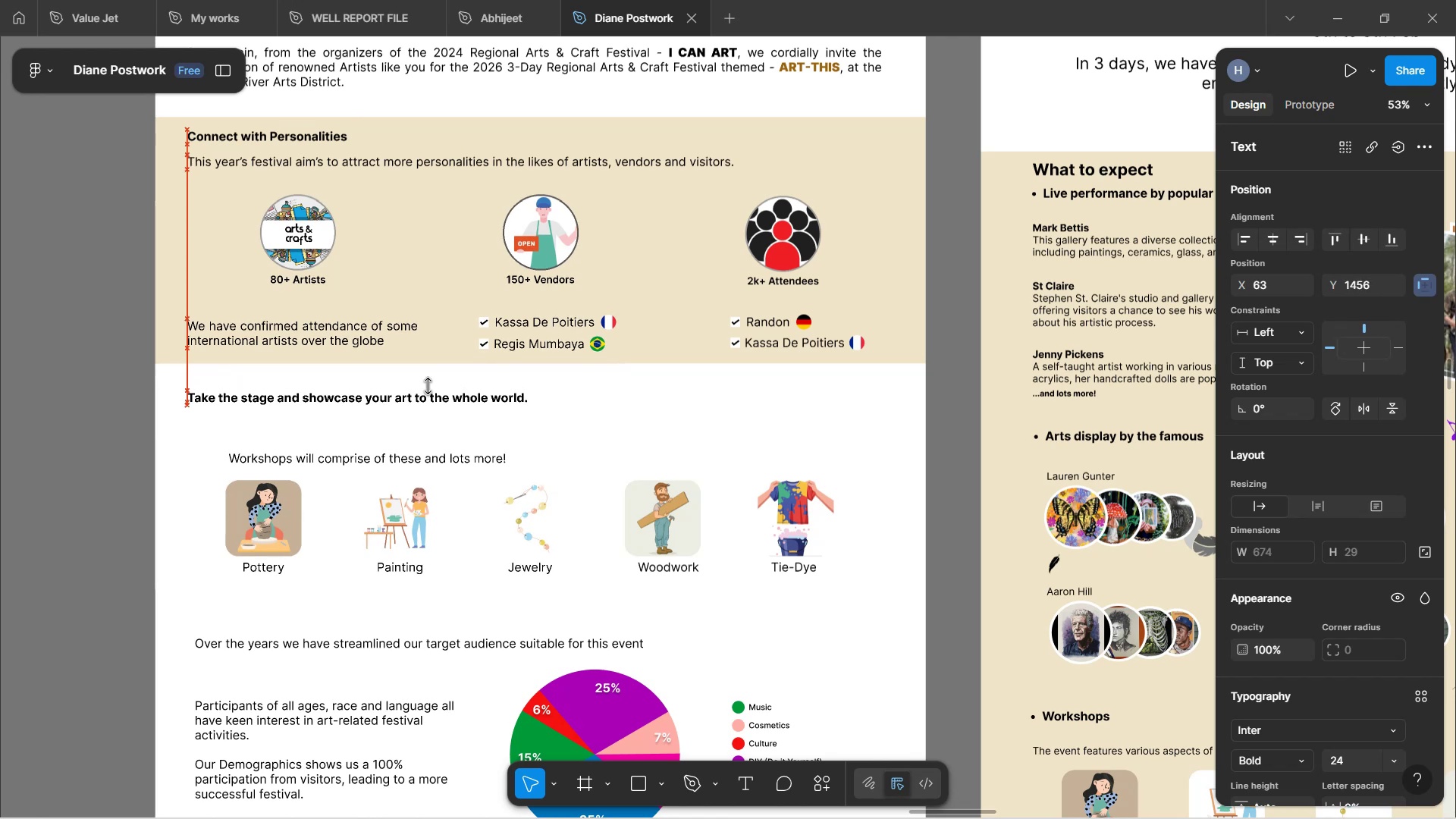 
key(ArrowDown)
 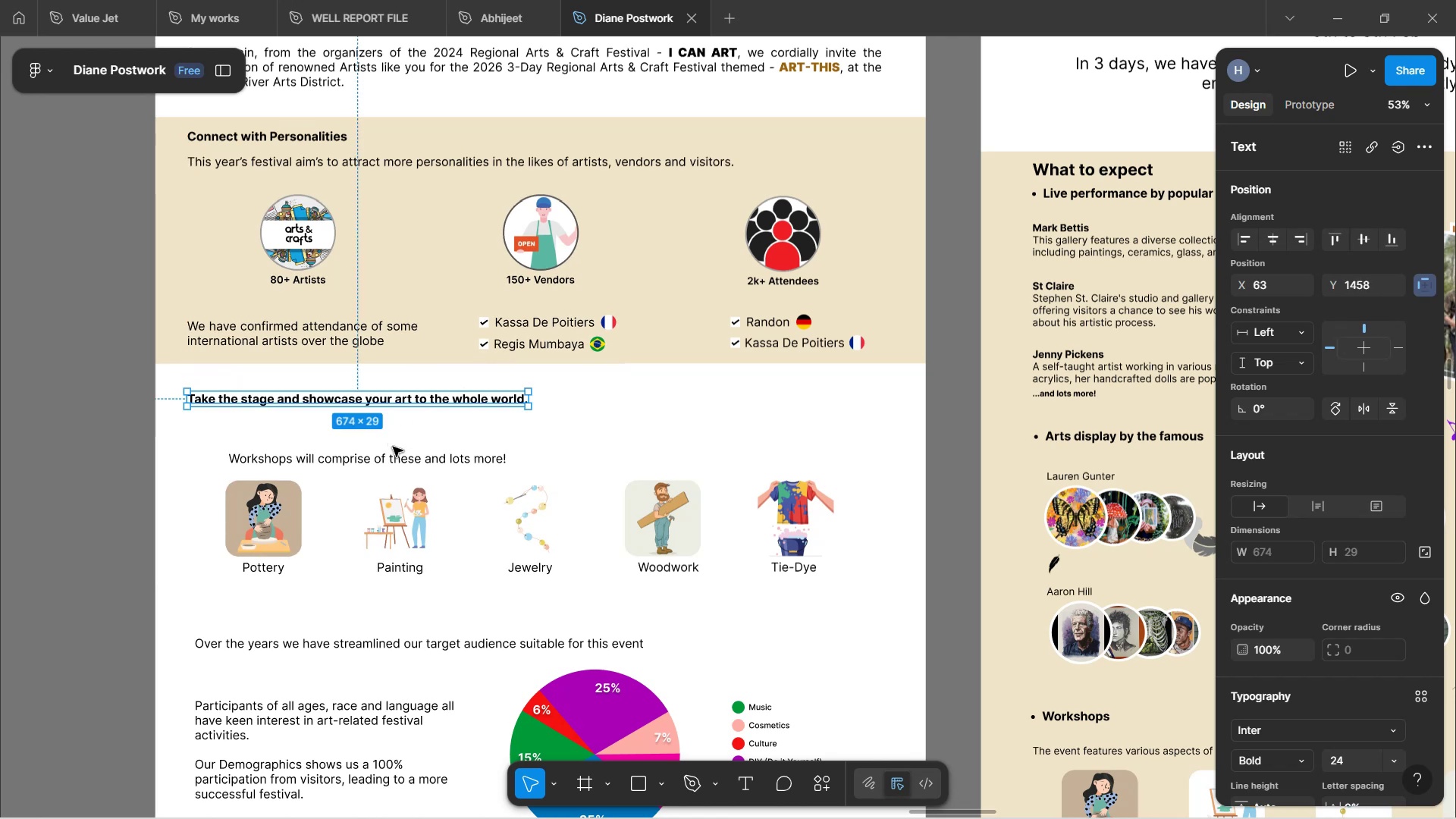 
left_click([469, 428])
 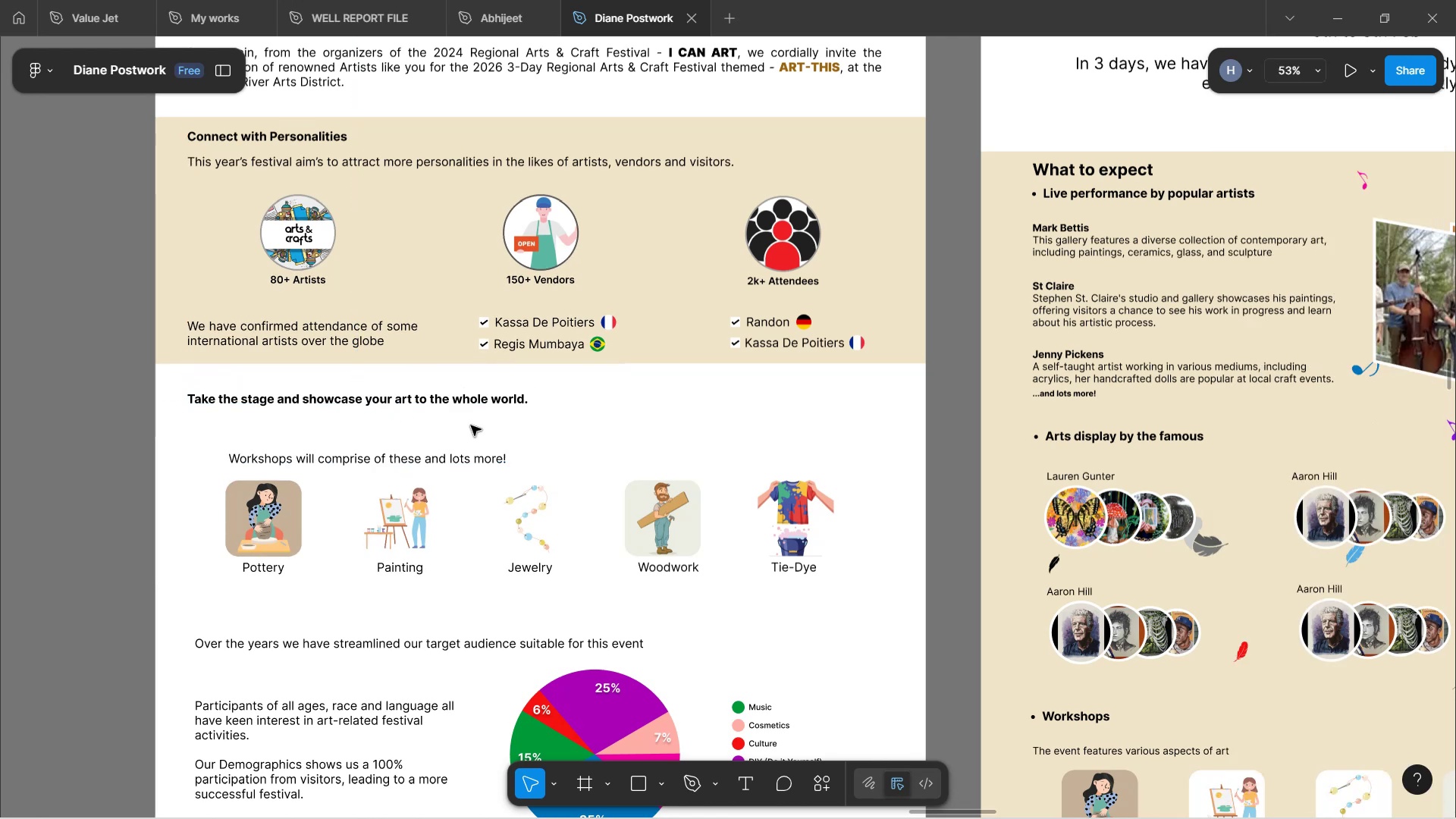 
scroll: coordinate [471, 425], scroll_direction: down, amount: 2.0
 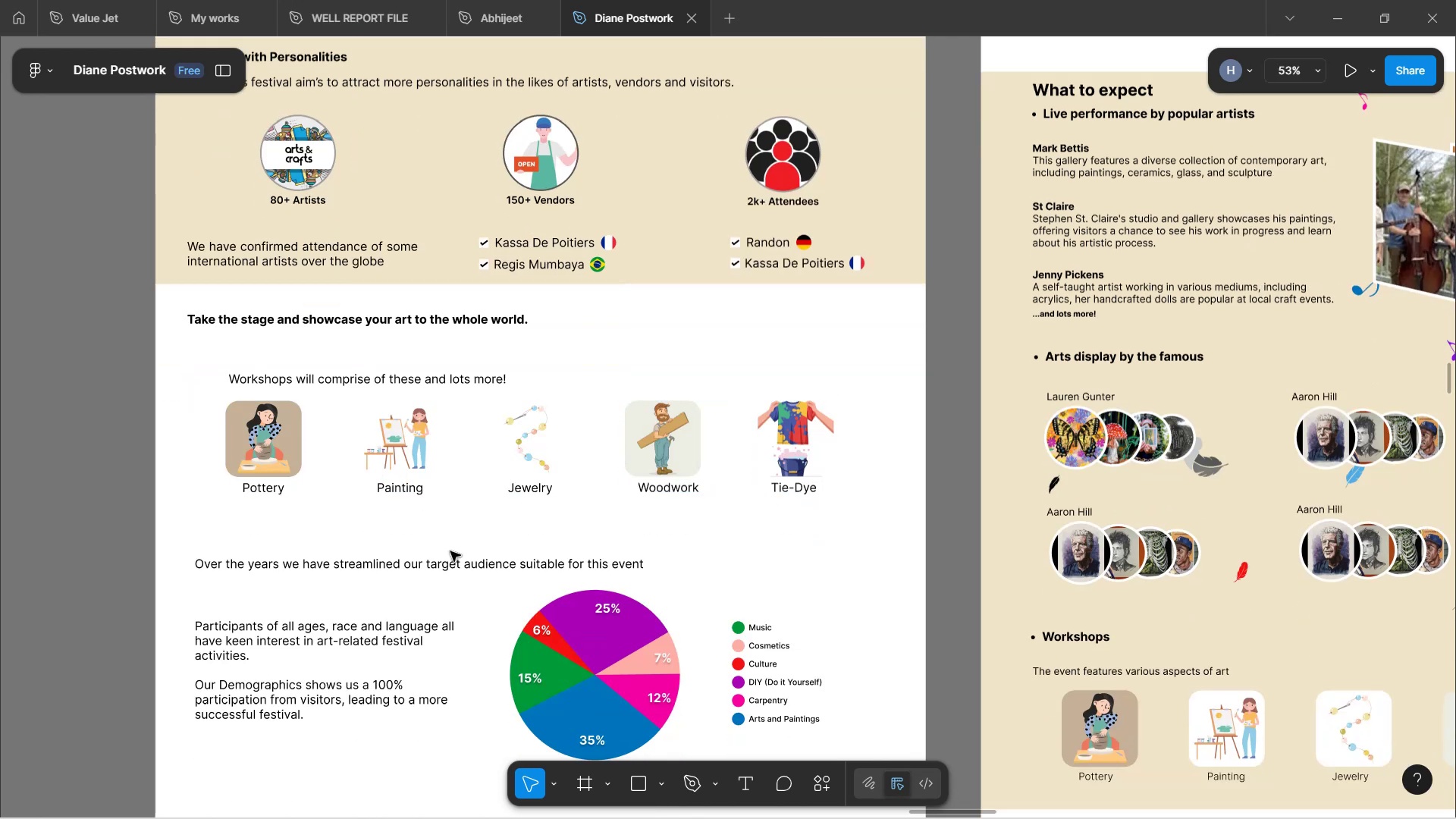 
left_click([438, 568])
 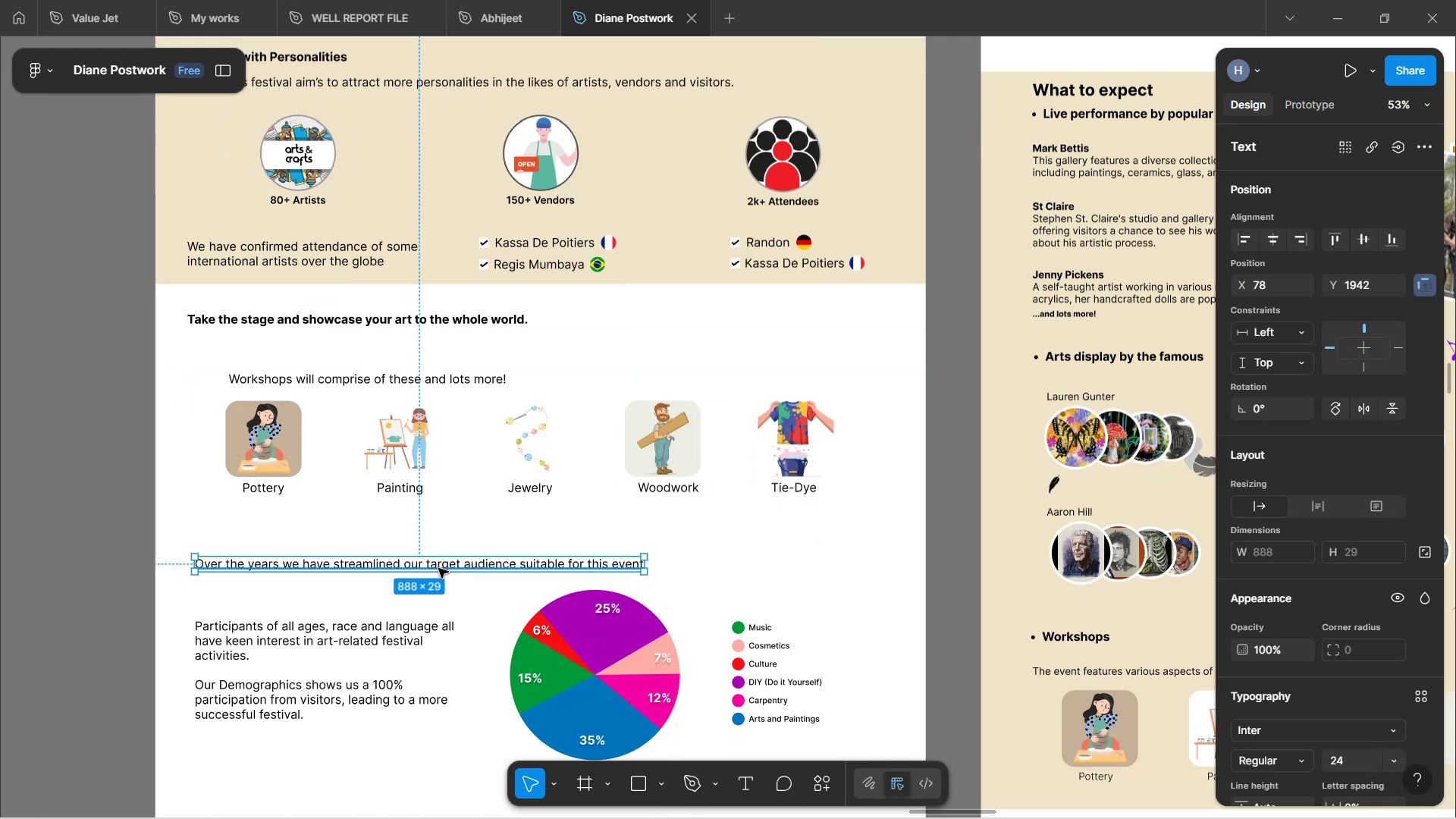 
hold_key(key=ArrowUp, duration=1.04)
 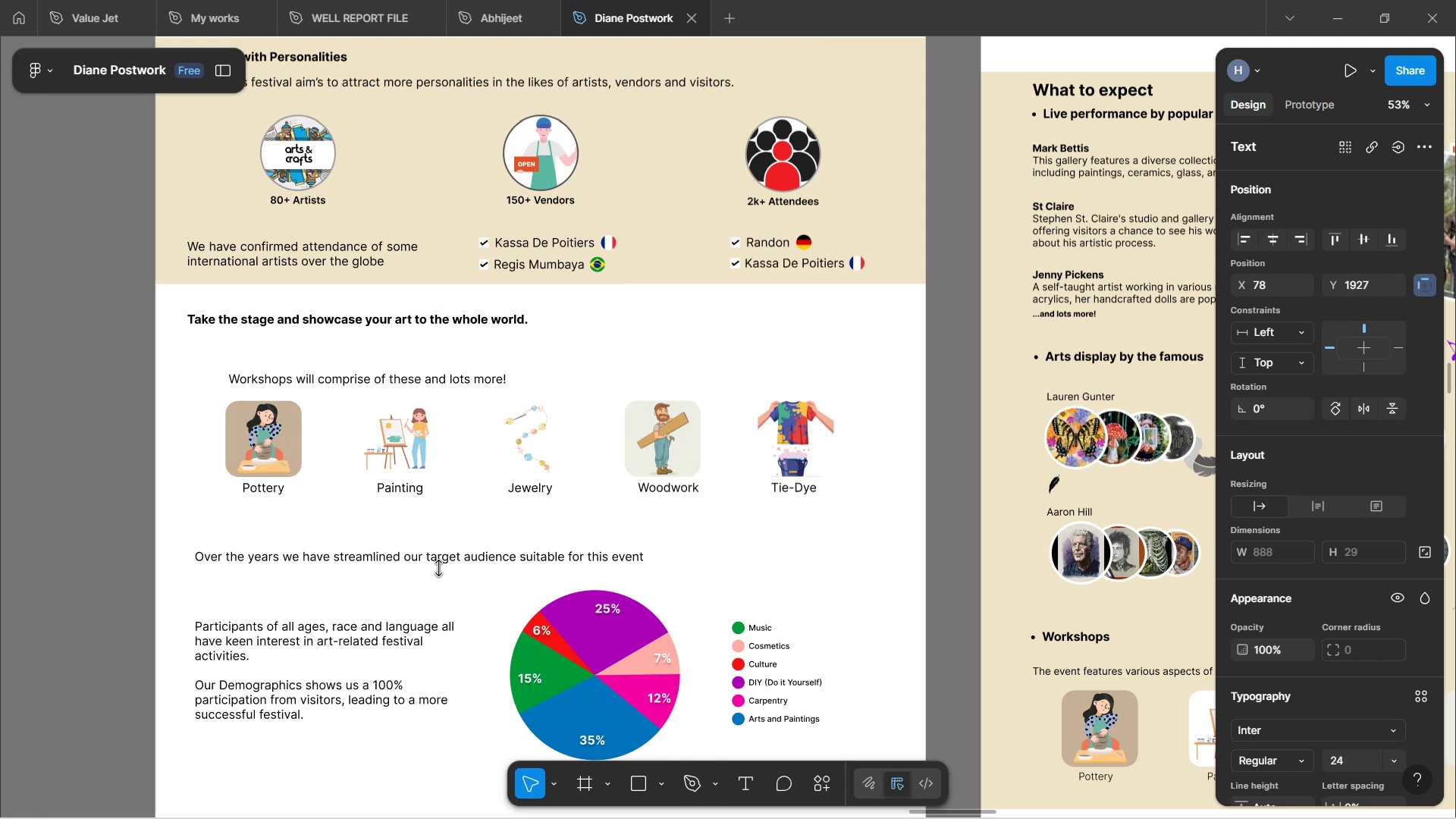 
hold_key(key=ArrowUp, duration=0.67)
 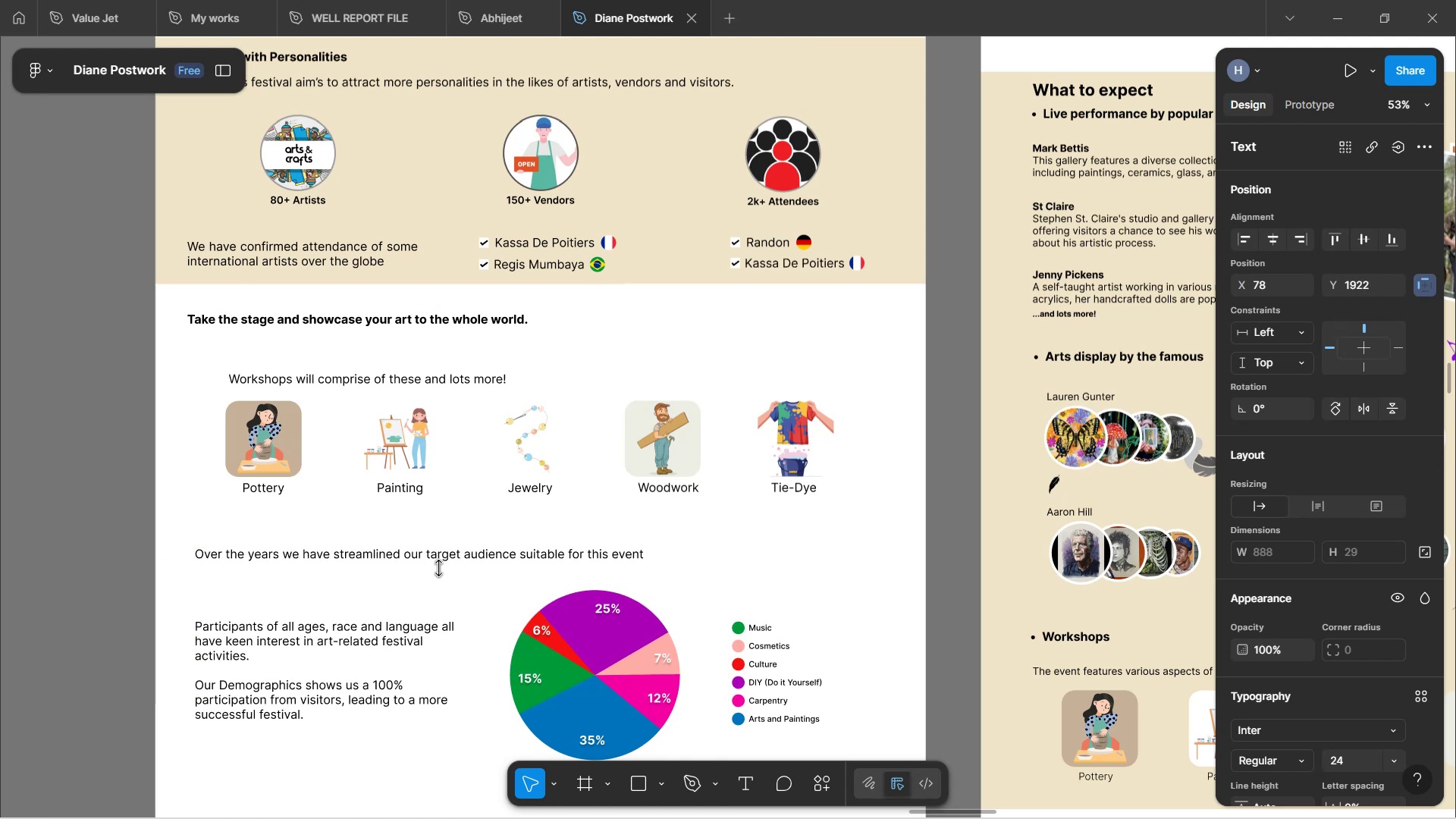 
scroll: coordinate [494, 444], scroll_direction: down, amount: 3.0
 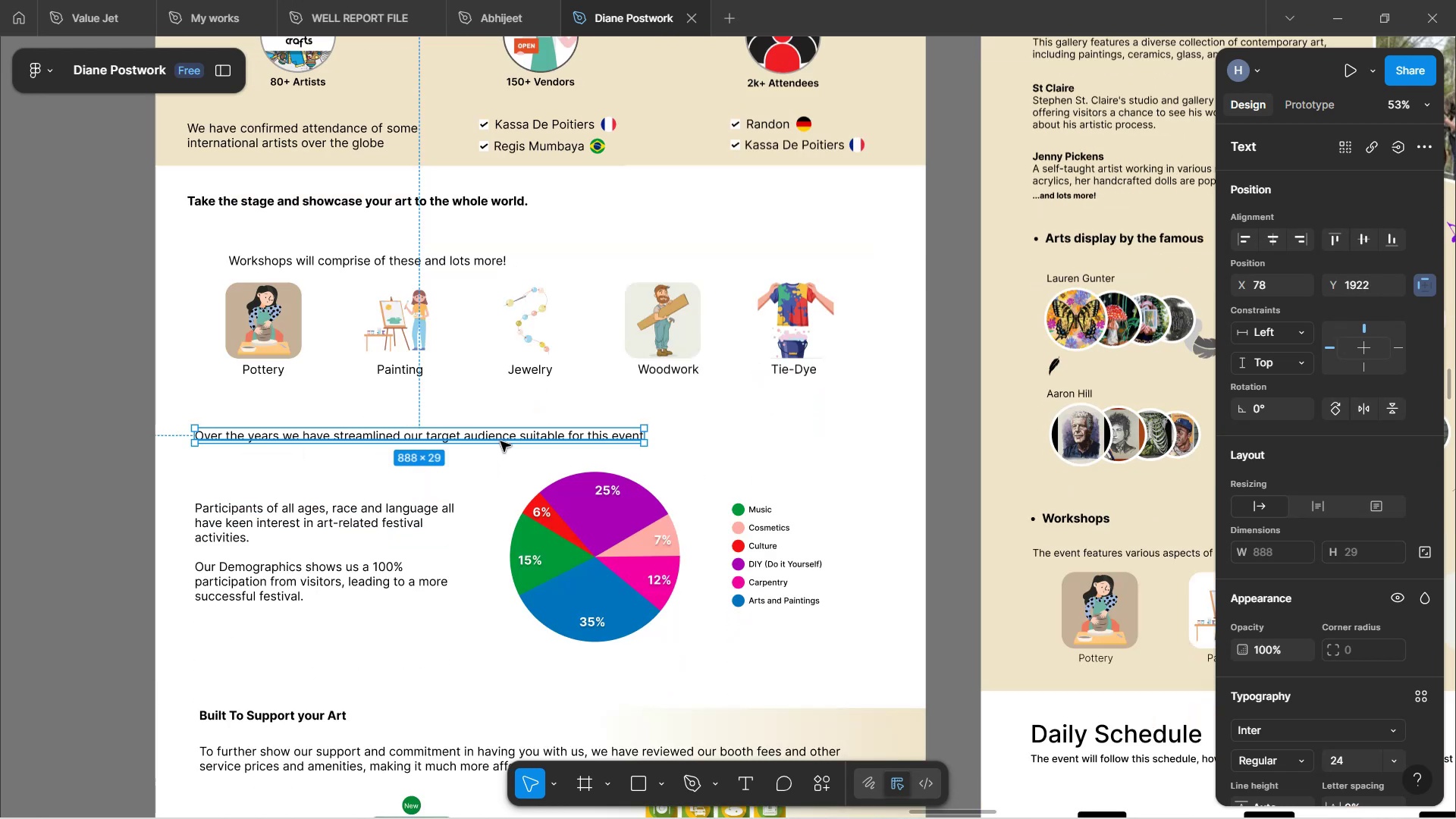 
scroll: coordinate [513, 331], scroll_direction: none, amount: 0.0
 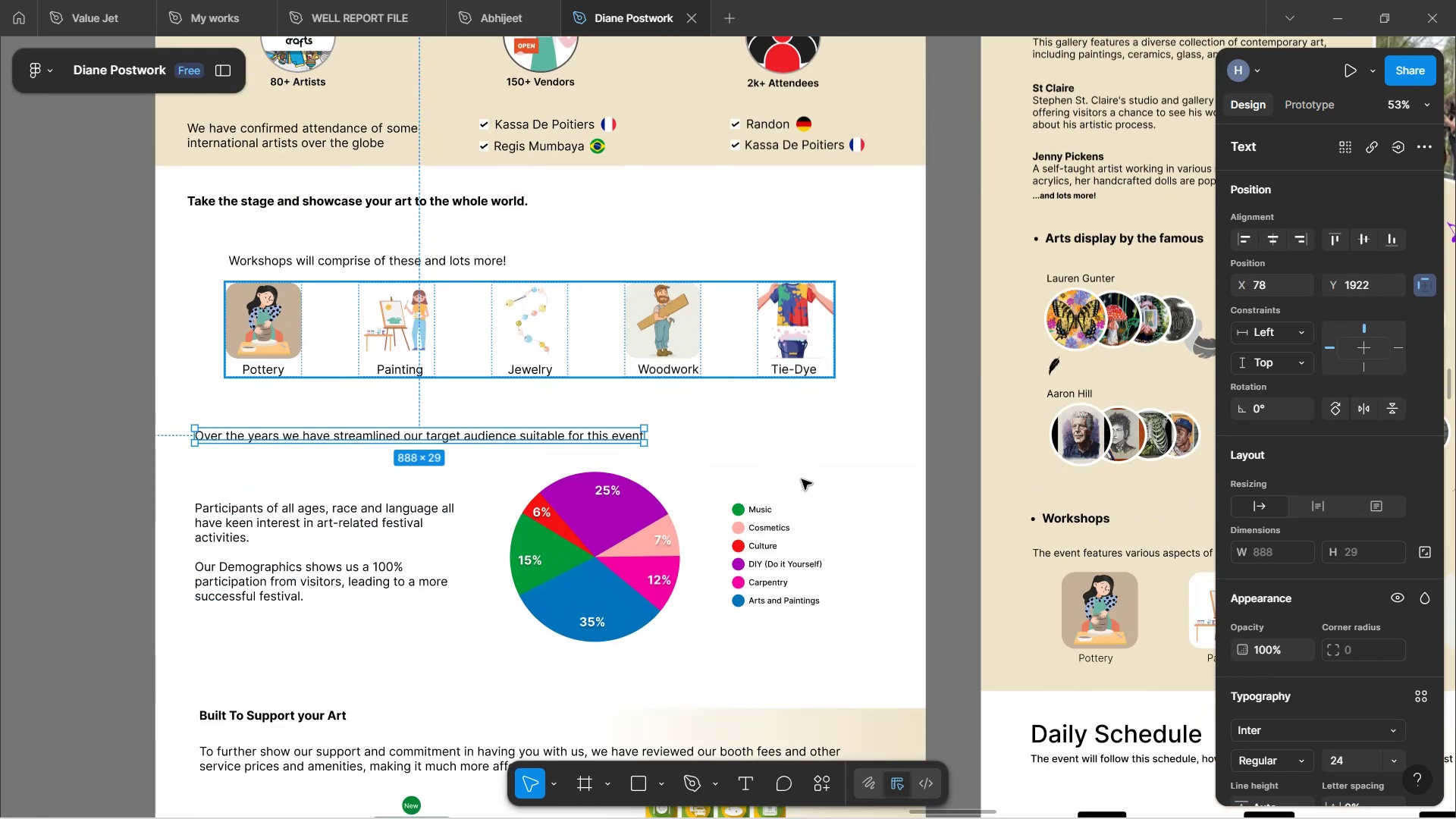 
scroll: coordinate [779, 534], scroll_direction: down, amount: 5.0
 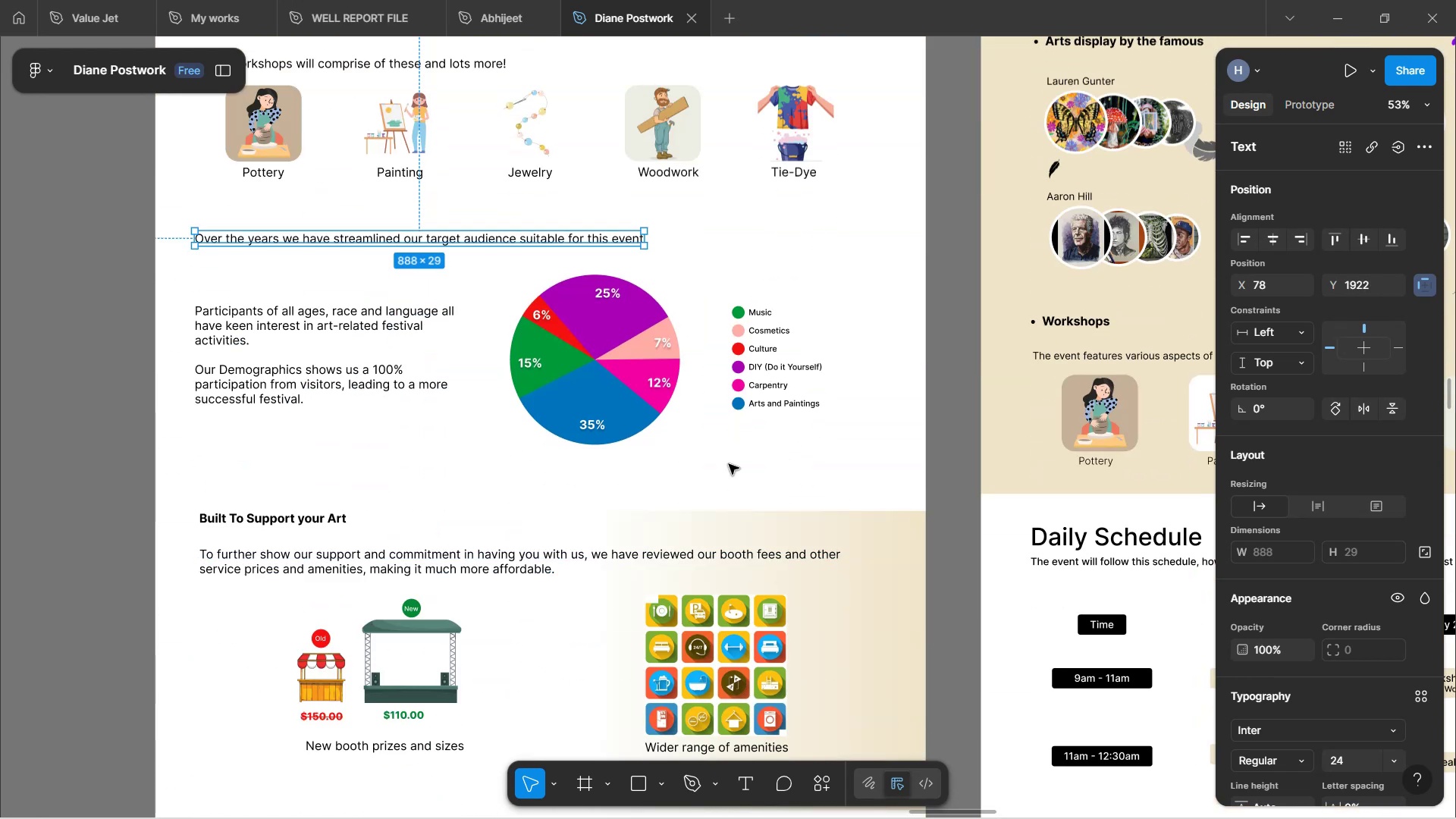 
left_click([729, 461])
 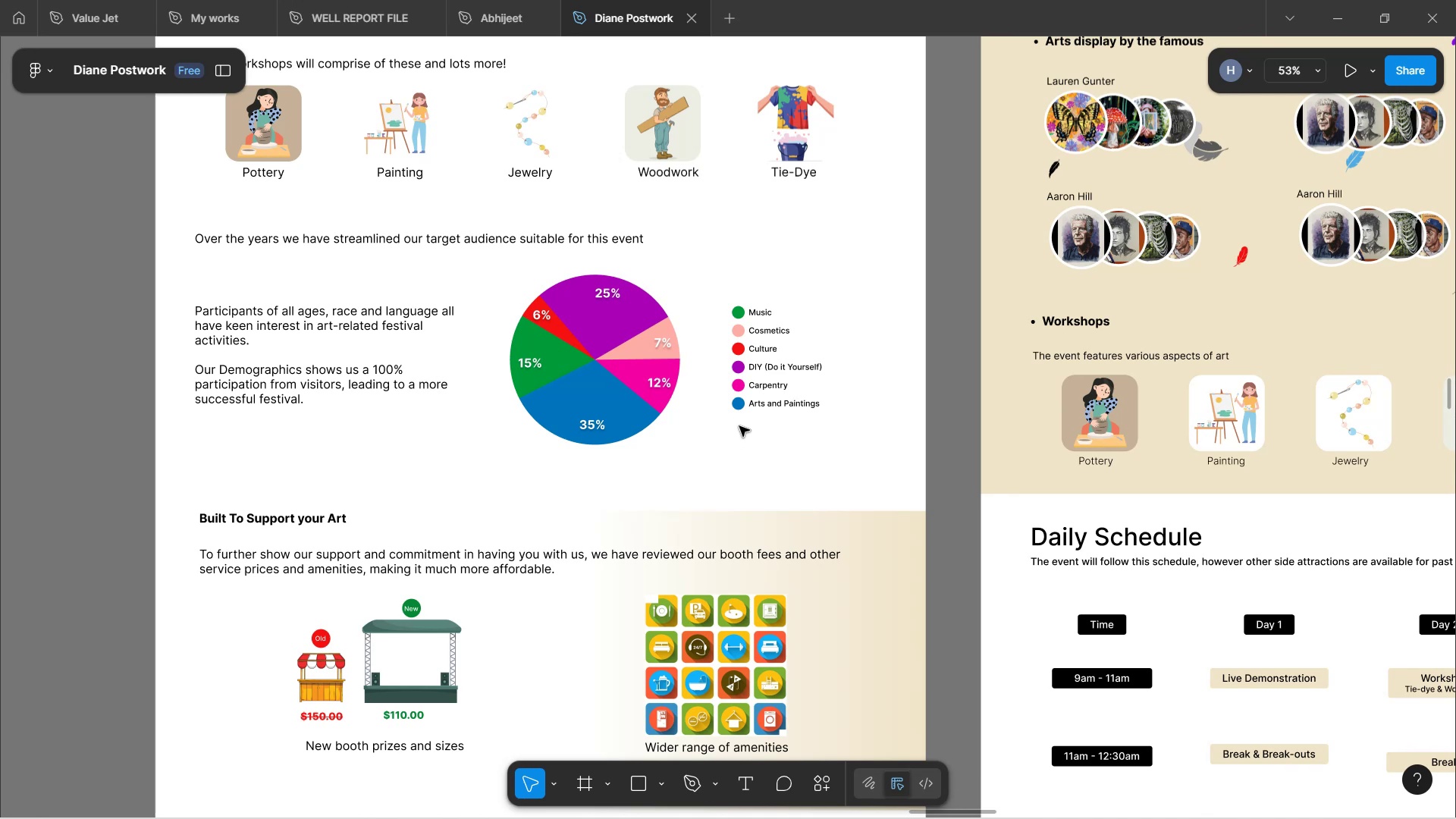 
wait(5.26)
 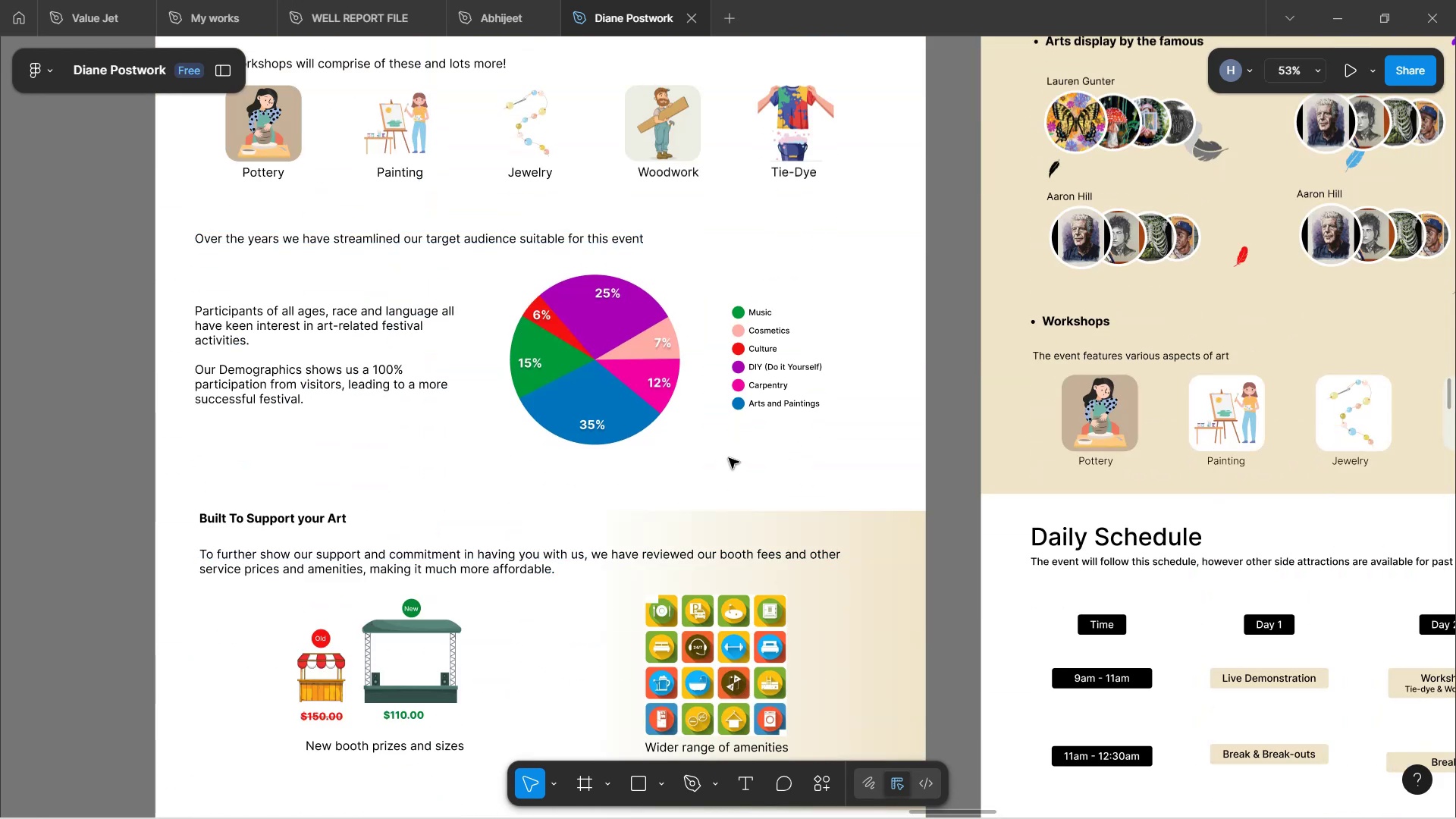 
scroll: coordinate [743, 438], scroll_direction: down, amount: 4.0
 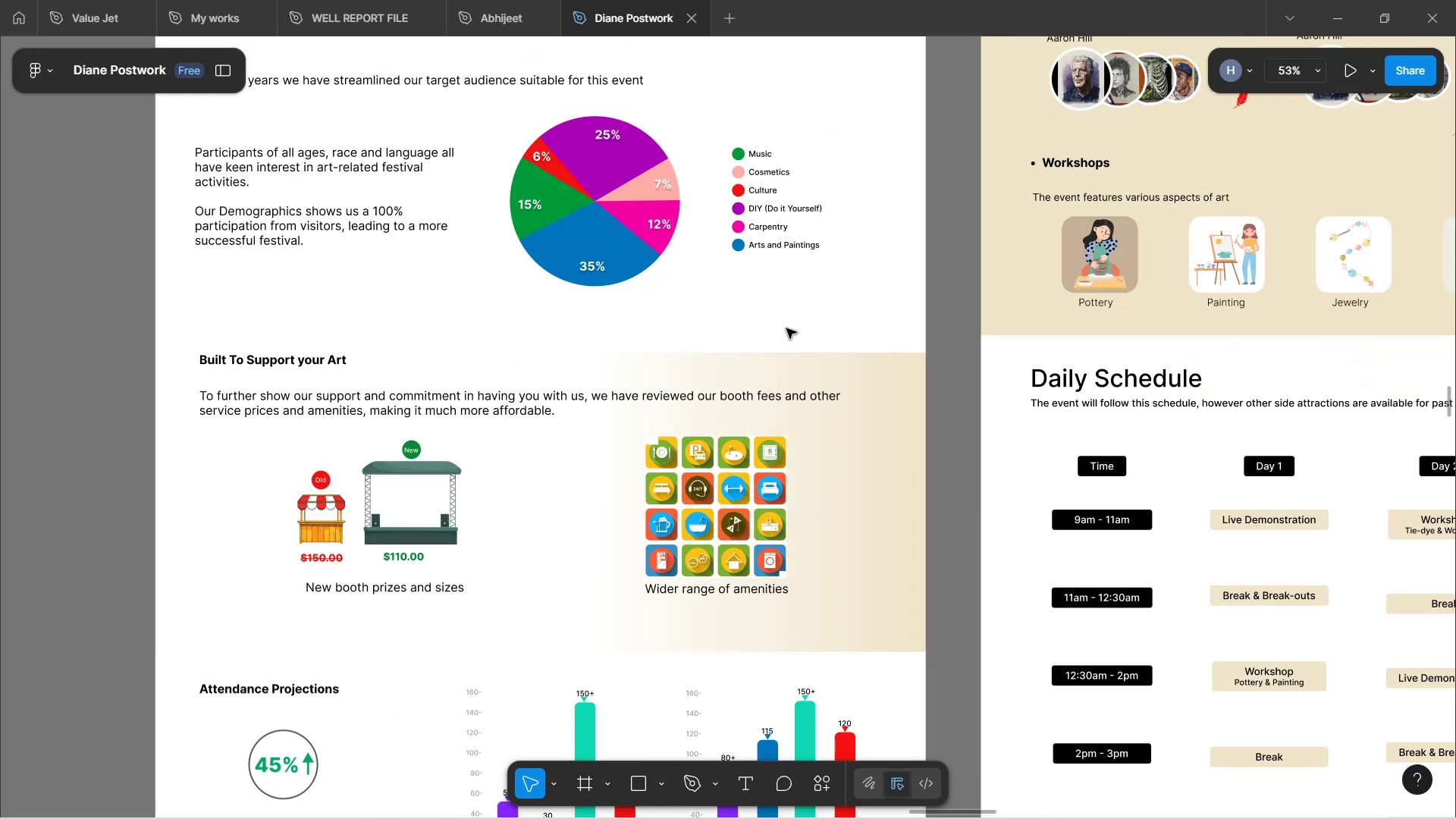 
wait(7.12)
 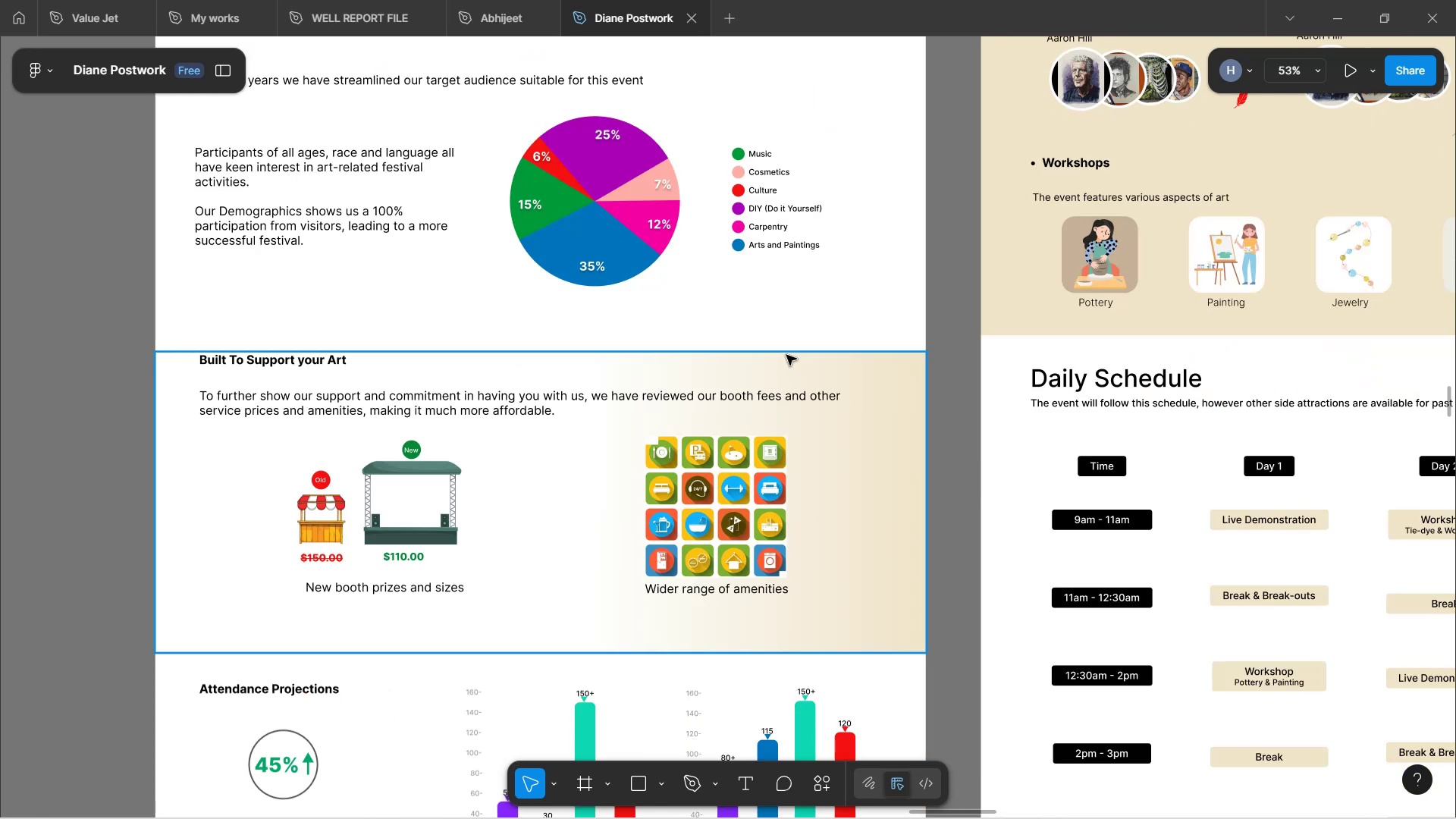 
scroll: coordinate [751, 317], scroll_direction: down, amount: 6.0
 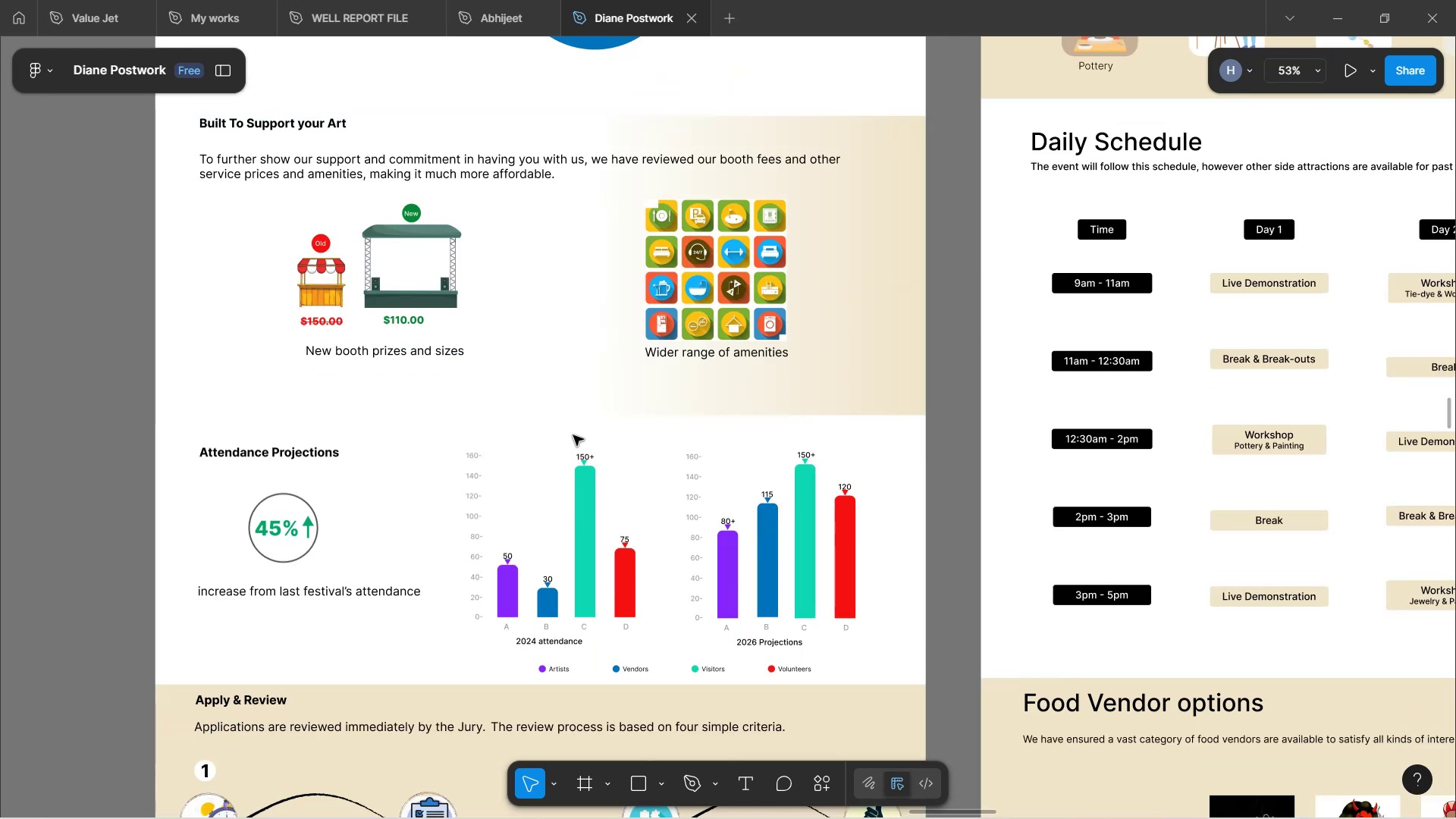 
wait(5.44)
 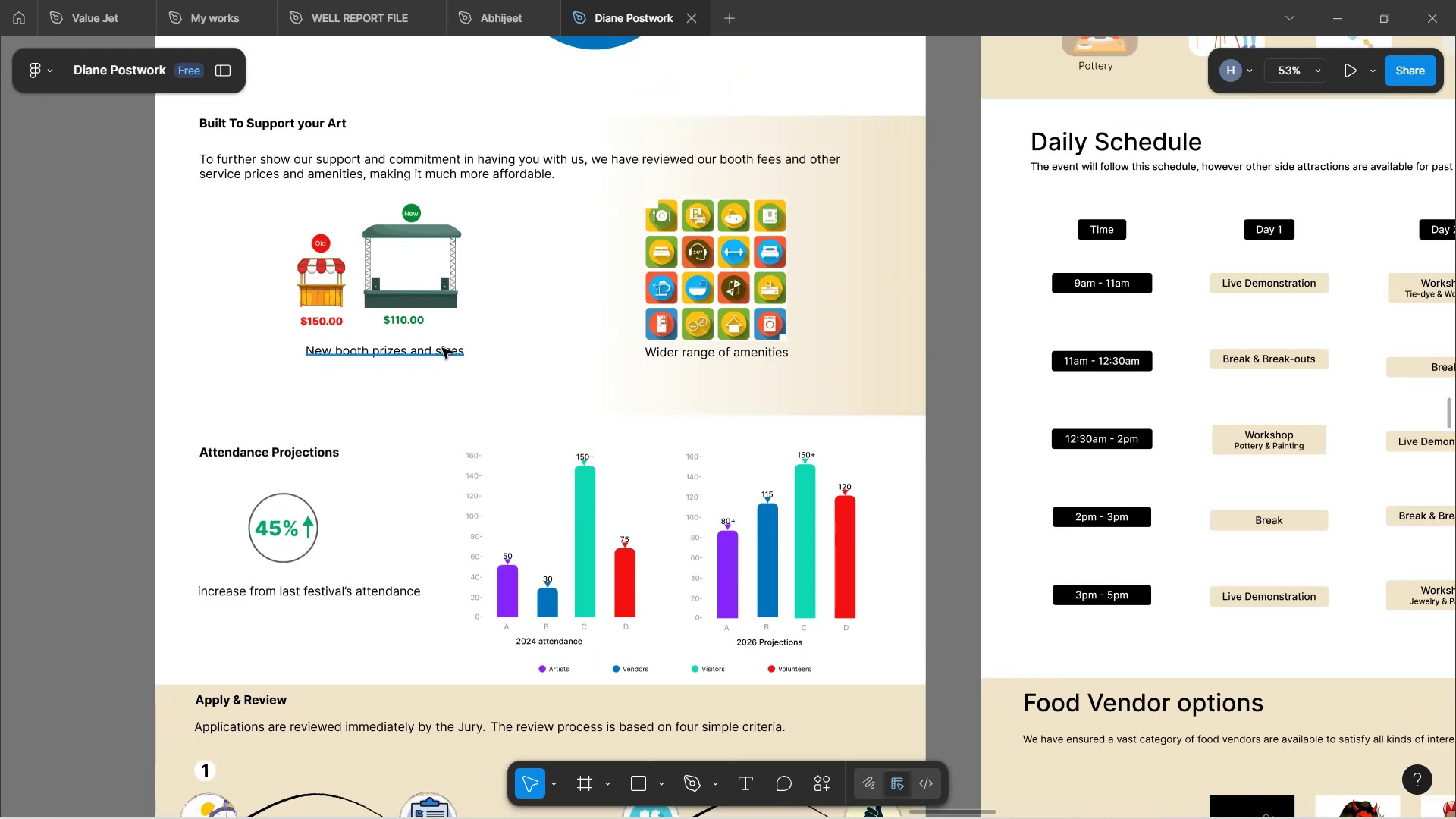 
scroll: coordinate [869, 396], scroll_direction: down, amount: 5.0
 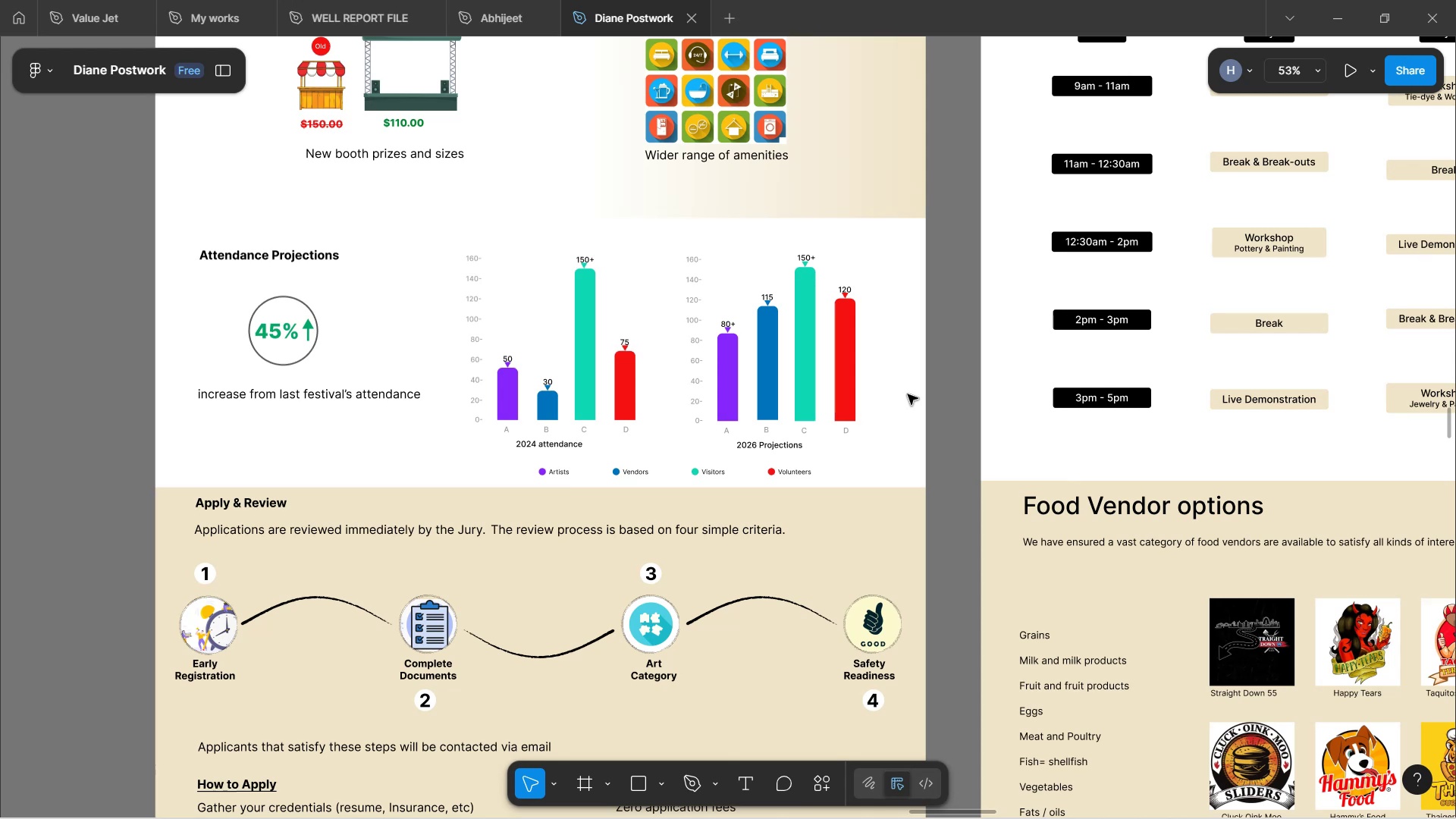 
wait(9.53)
 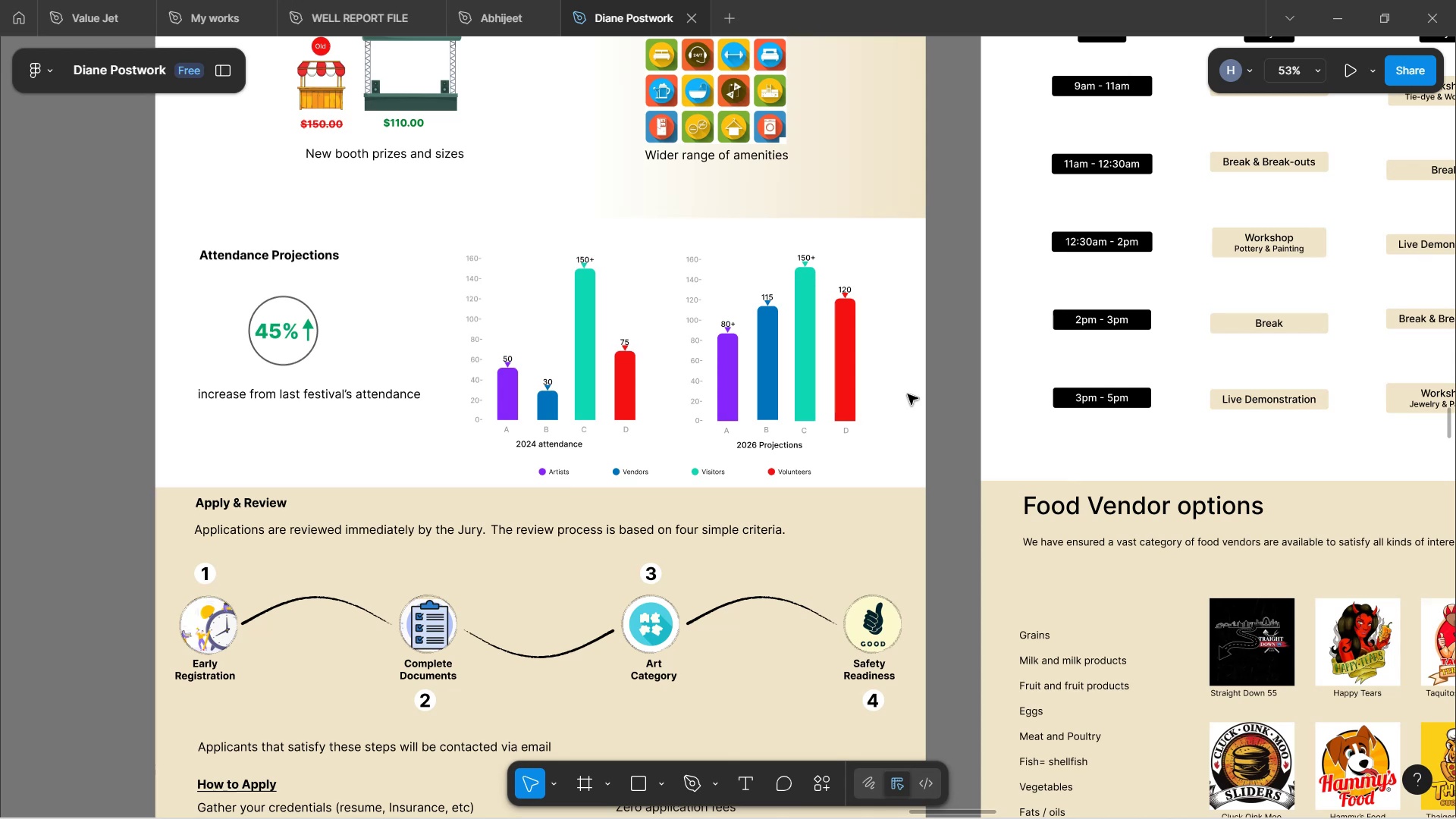 
scroll: coordinate [952, 431], scroll_direction: down, amount: 8.0
 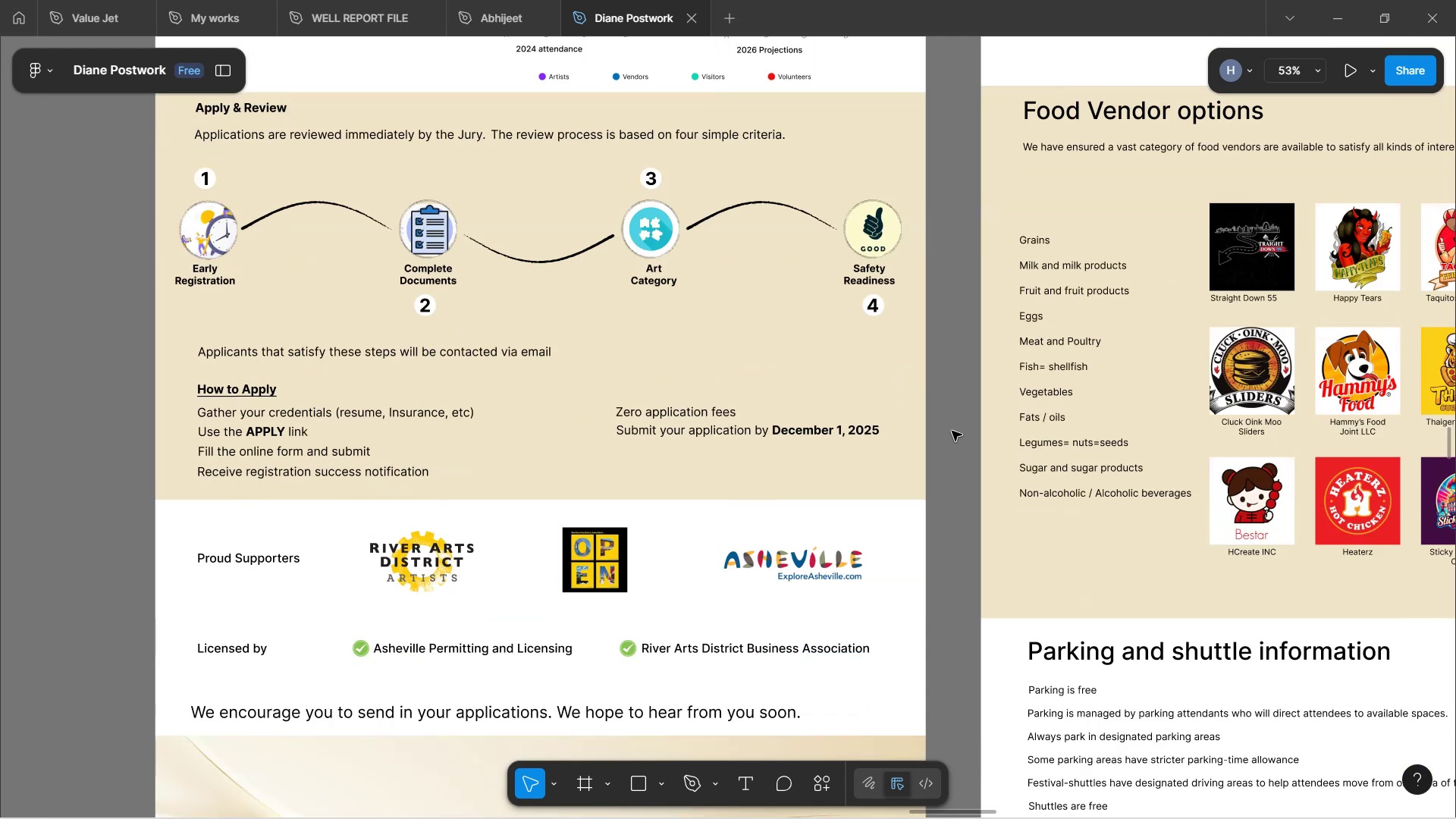 
wait(11.65)
 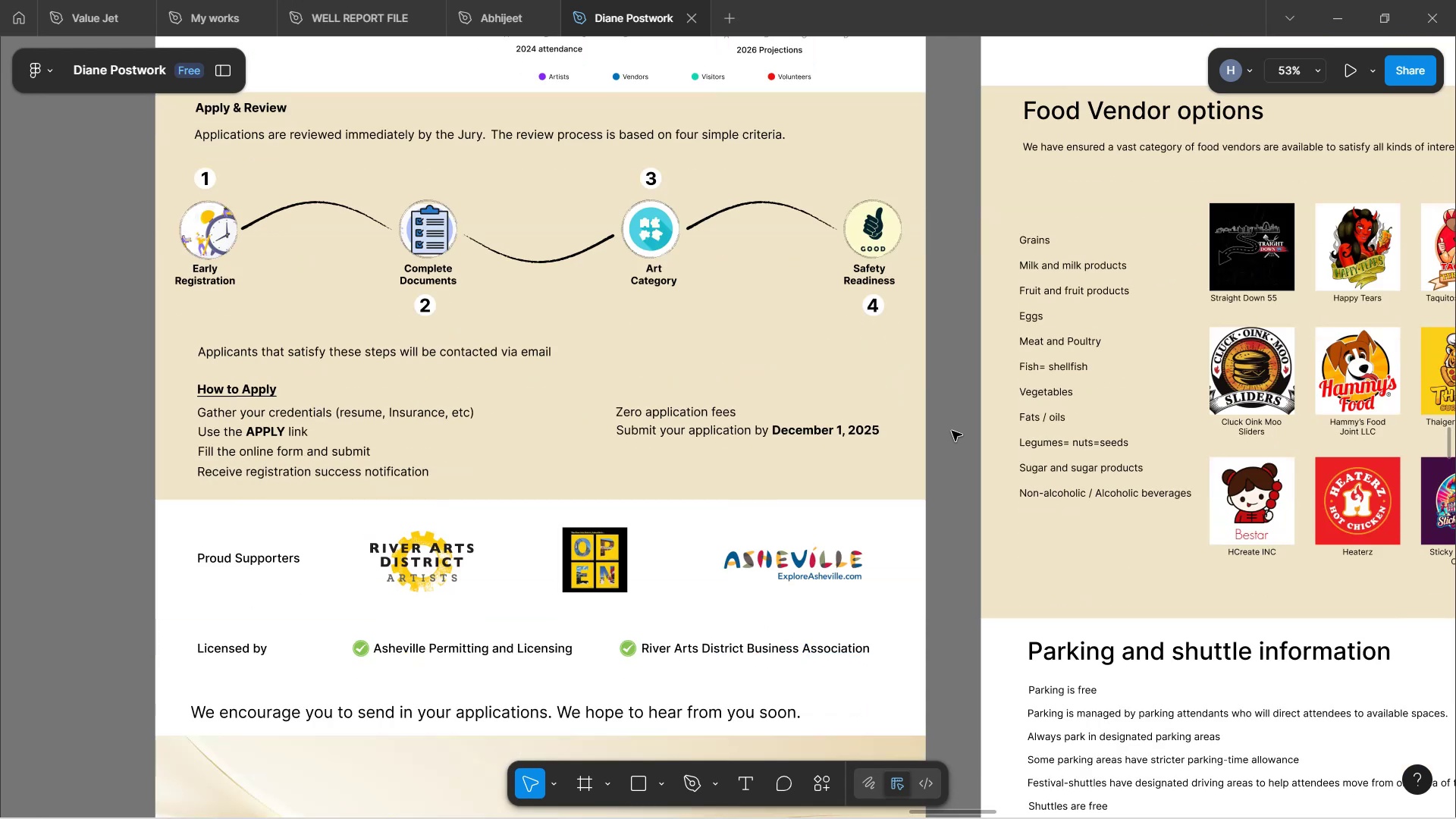 
scroll: coordinate [938, 435], scroll_direction: down, amount: 3.0
 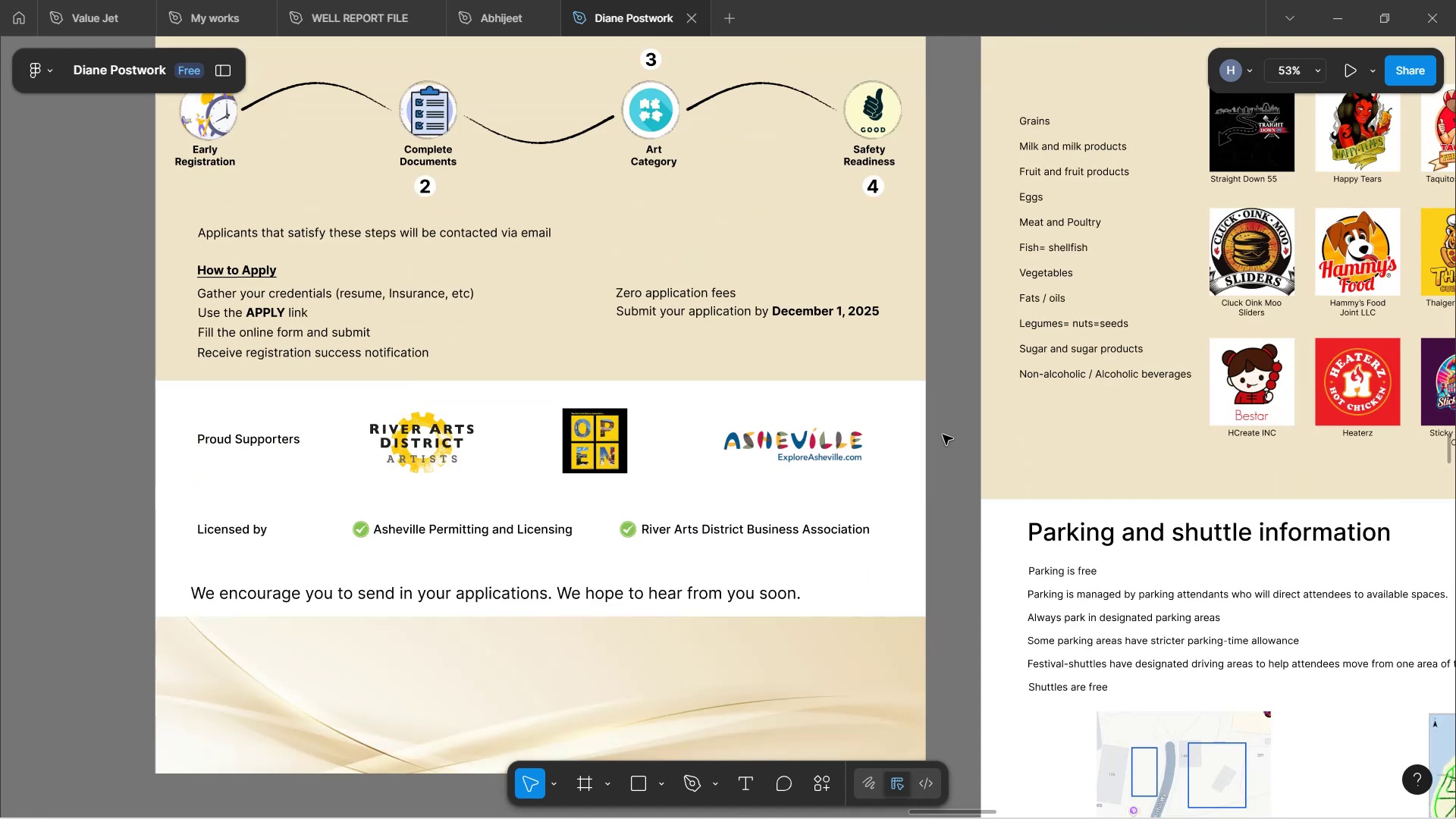 
hold_key(key=ControlLeft, duration=0.99)
scroll: coordinate [943, 435], scroll_direction: down, amount: 3.0
 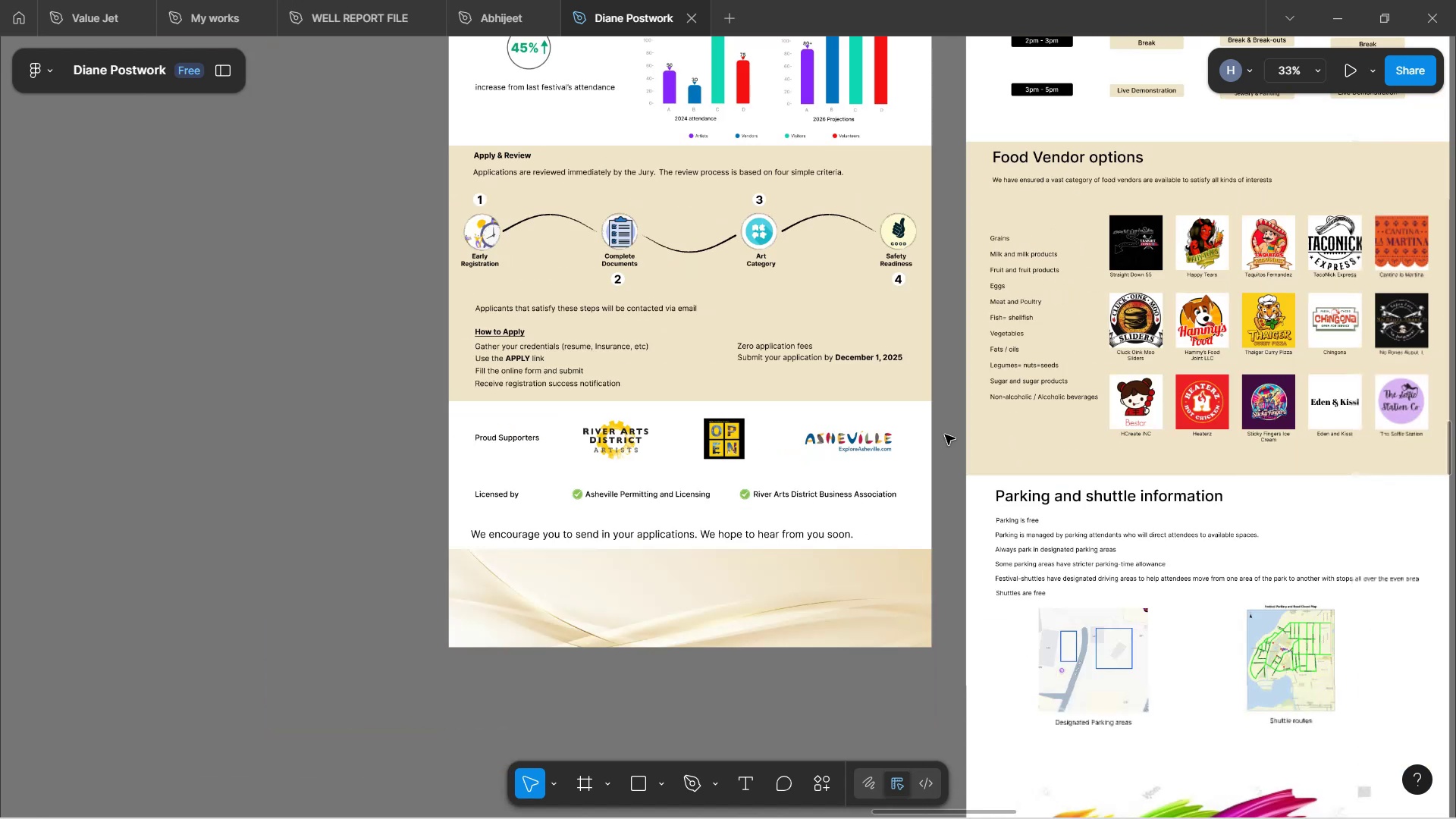 
scroll: coordinate [951, 426], scroll_direction: up, amount: 5.0
 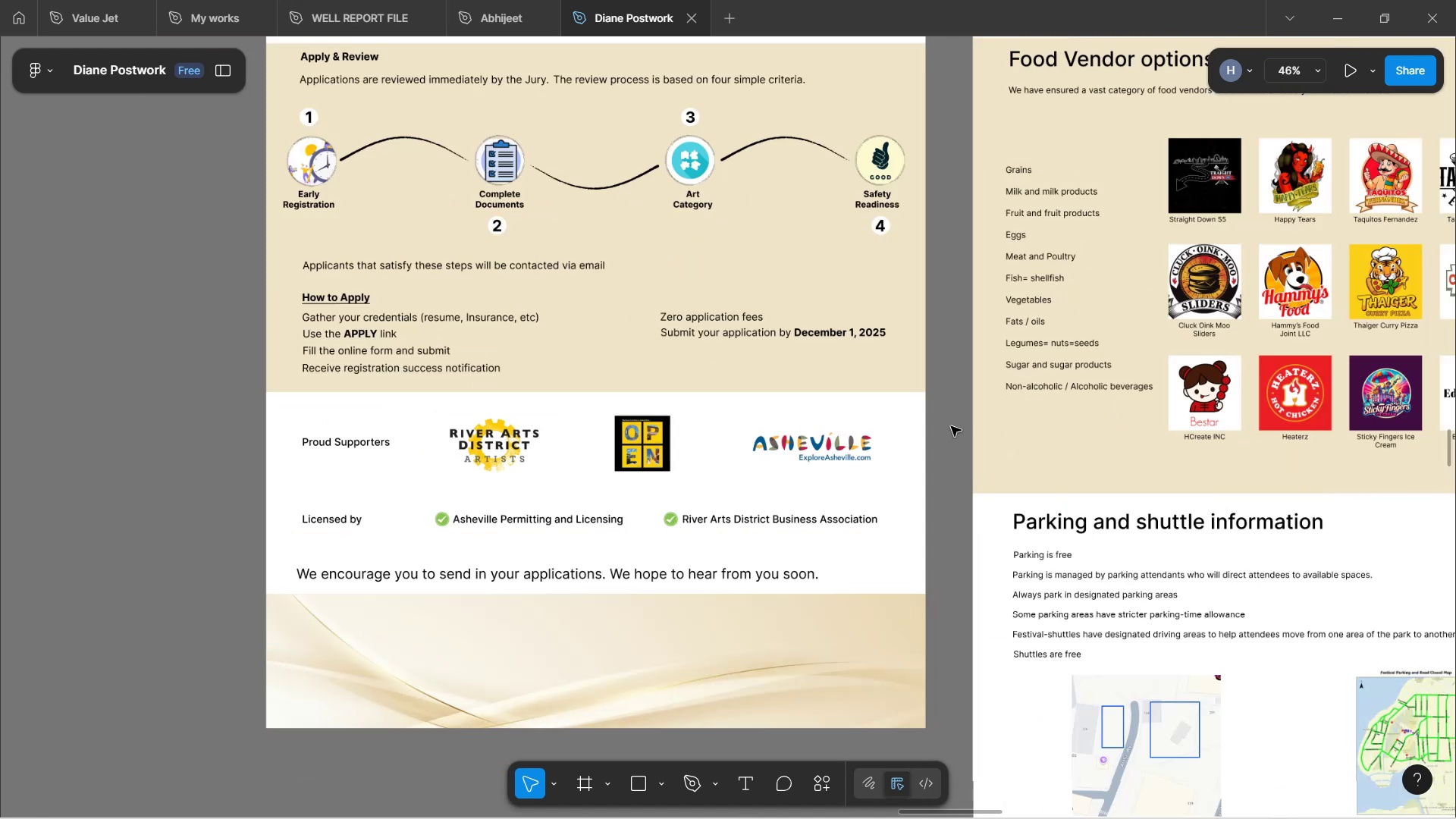 
hold_key(key=ShiftLeft, duration=1.54)
scroll: coordinate [951, 425], scroll_direction: down, amount: 9.0
 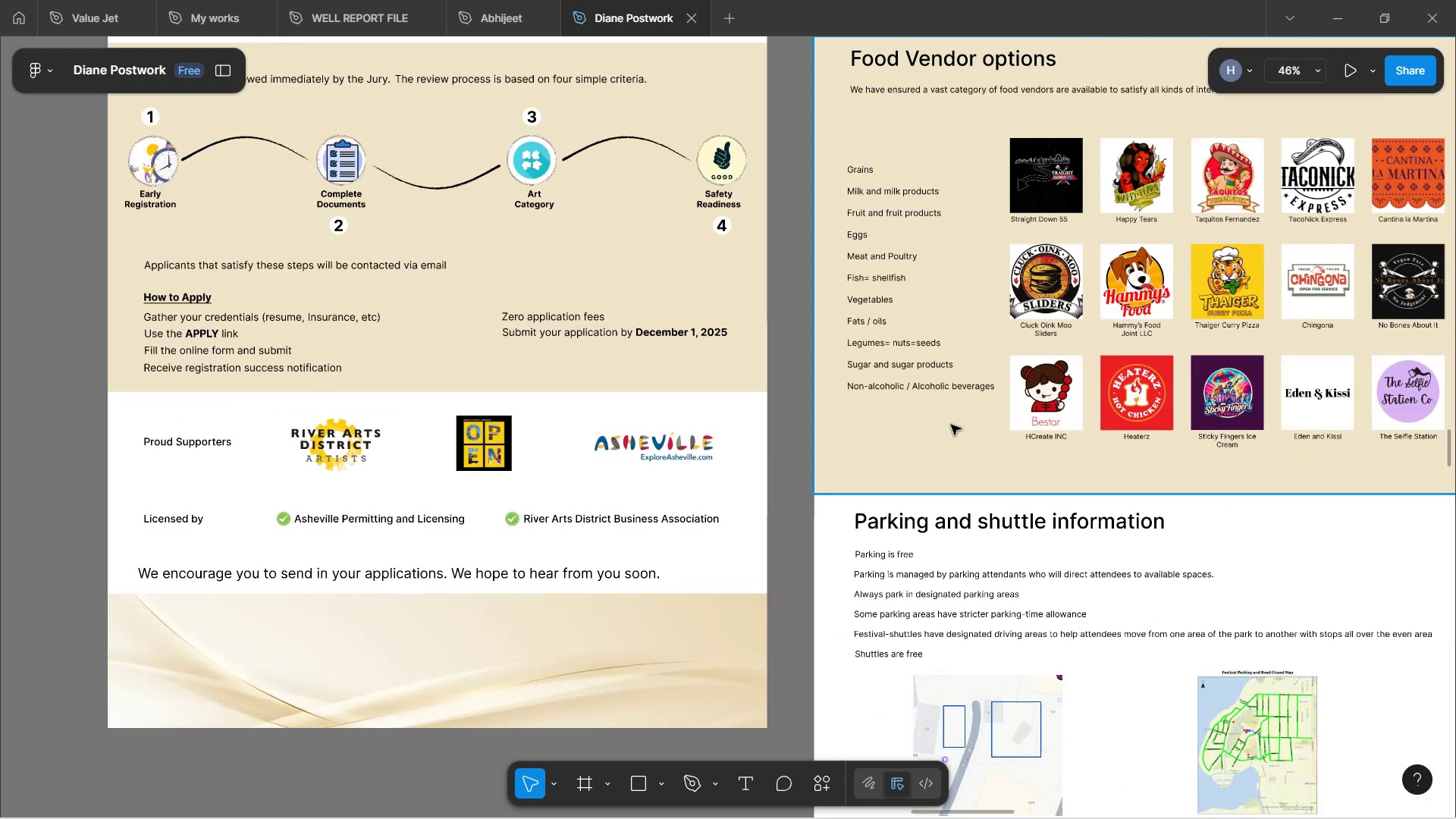 
hold_key(key=ShiftLeft, duration=1.55)
scroll: coordinate [891, 358], scroll_direction: up, amount: 10.0
 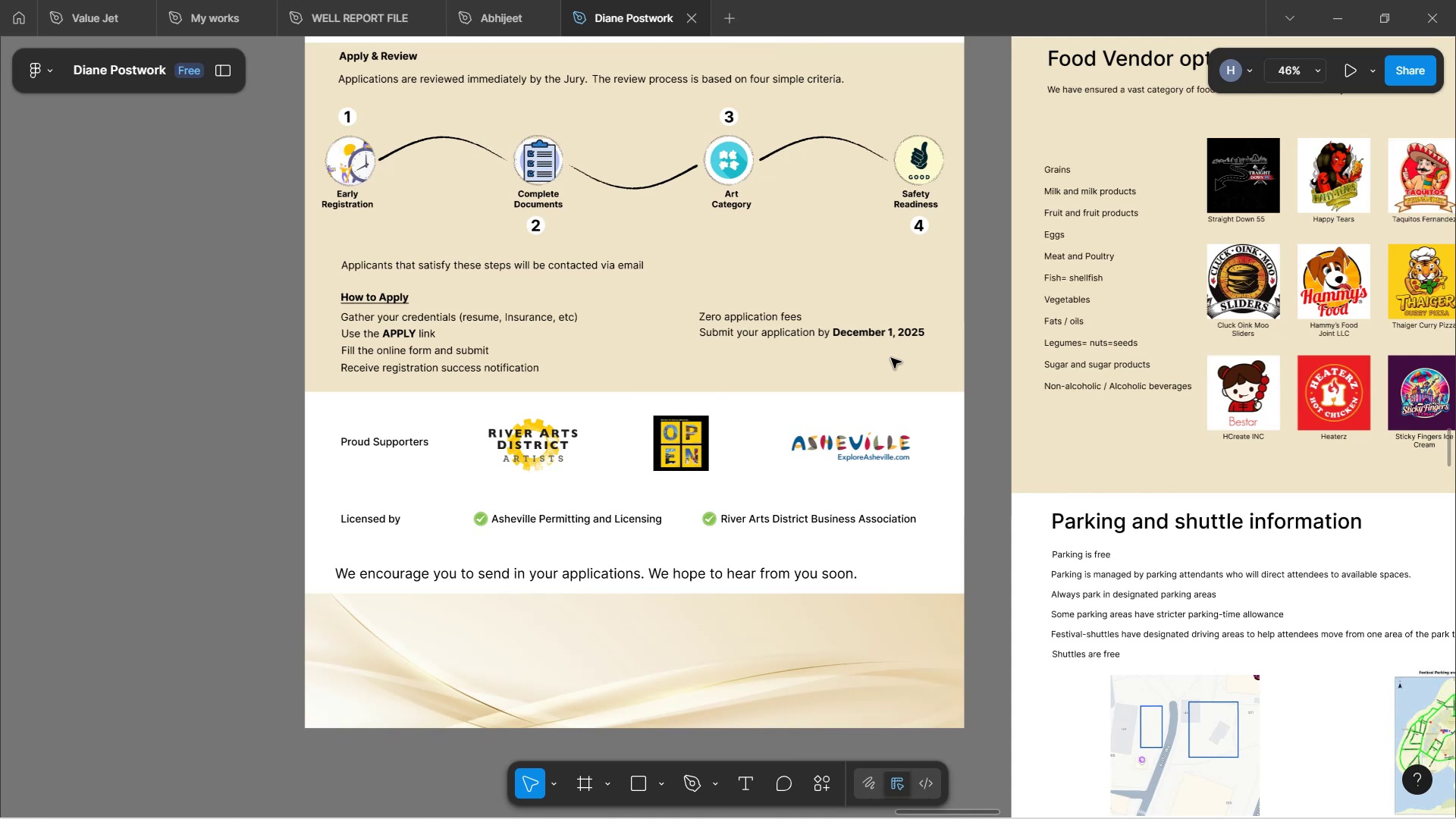 
key(Shift+ShiftLeft)
 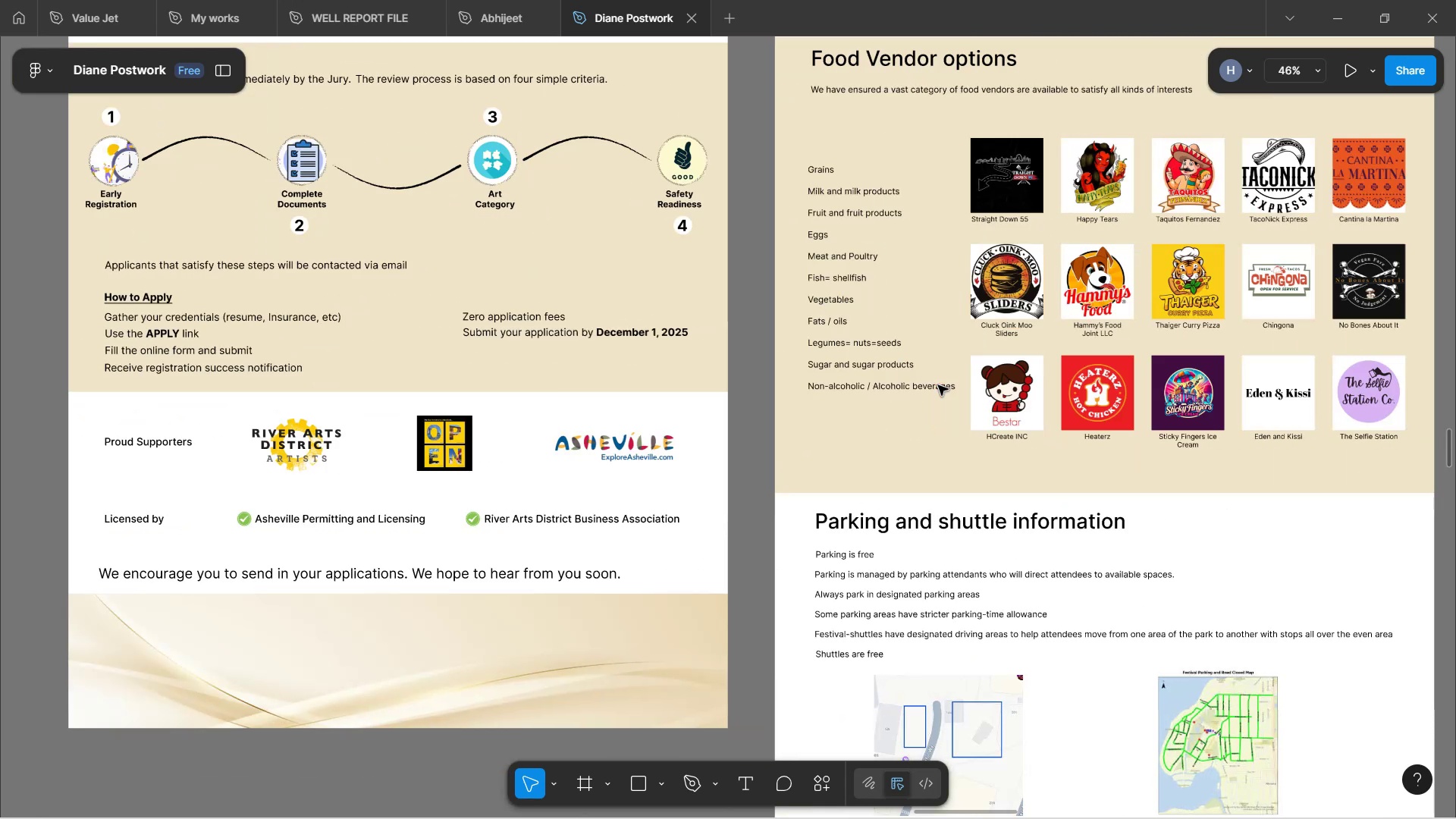 
key(Shift+ShiftLeft)
 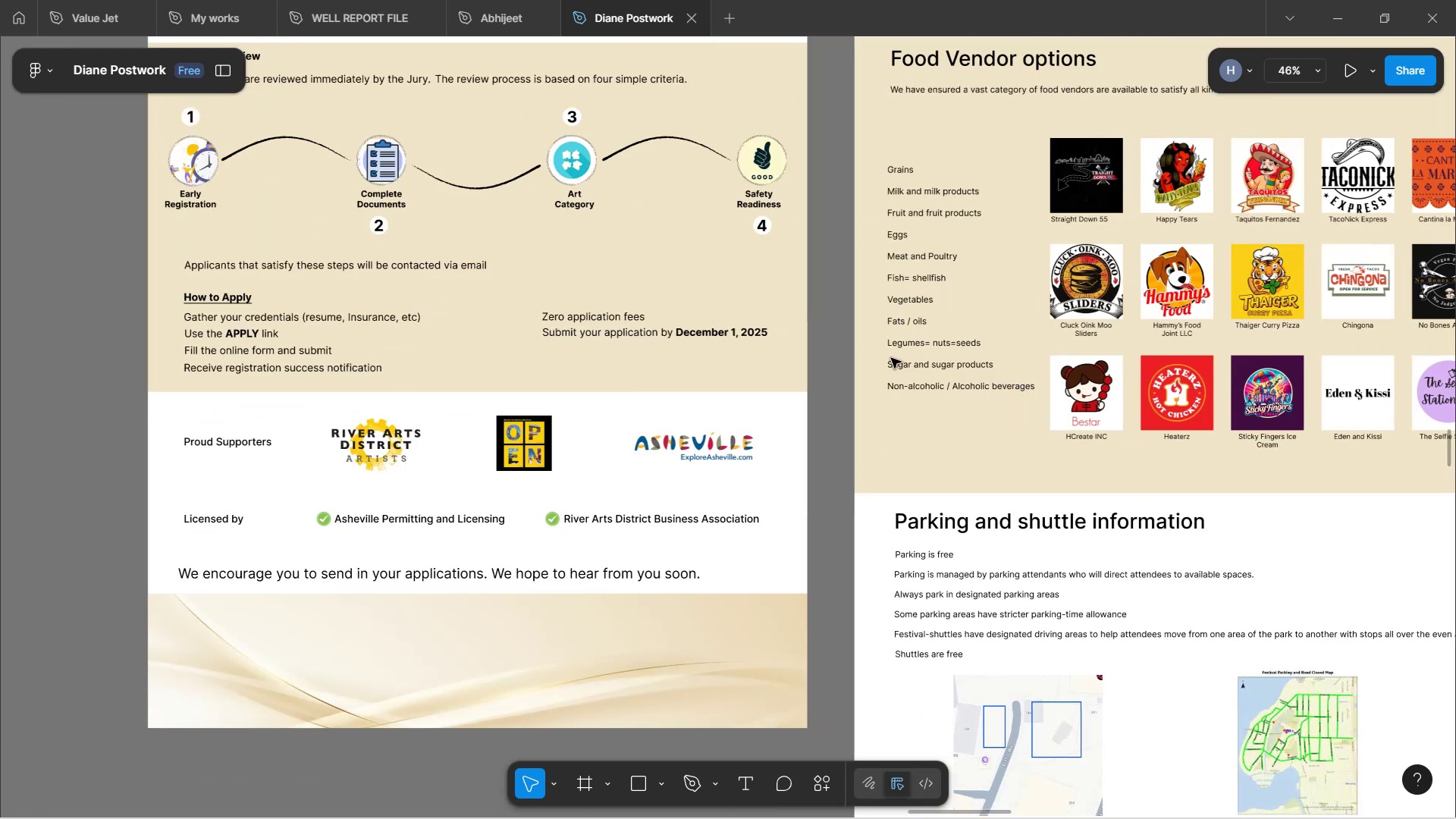 
key(Shift+ShiftLeft)
 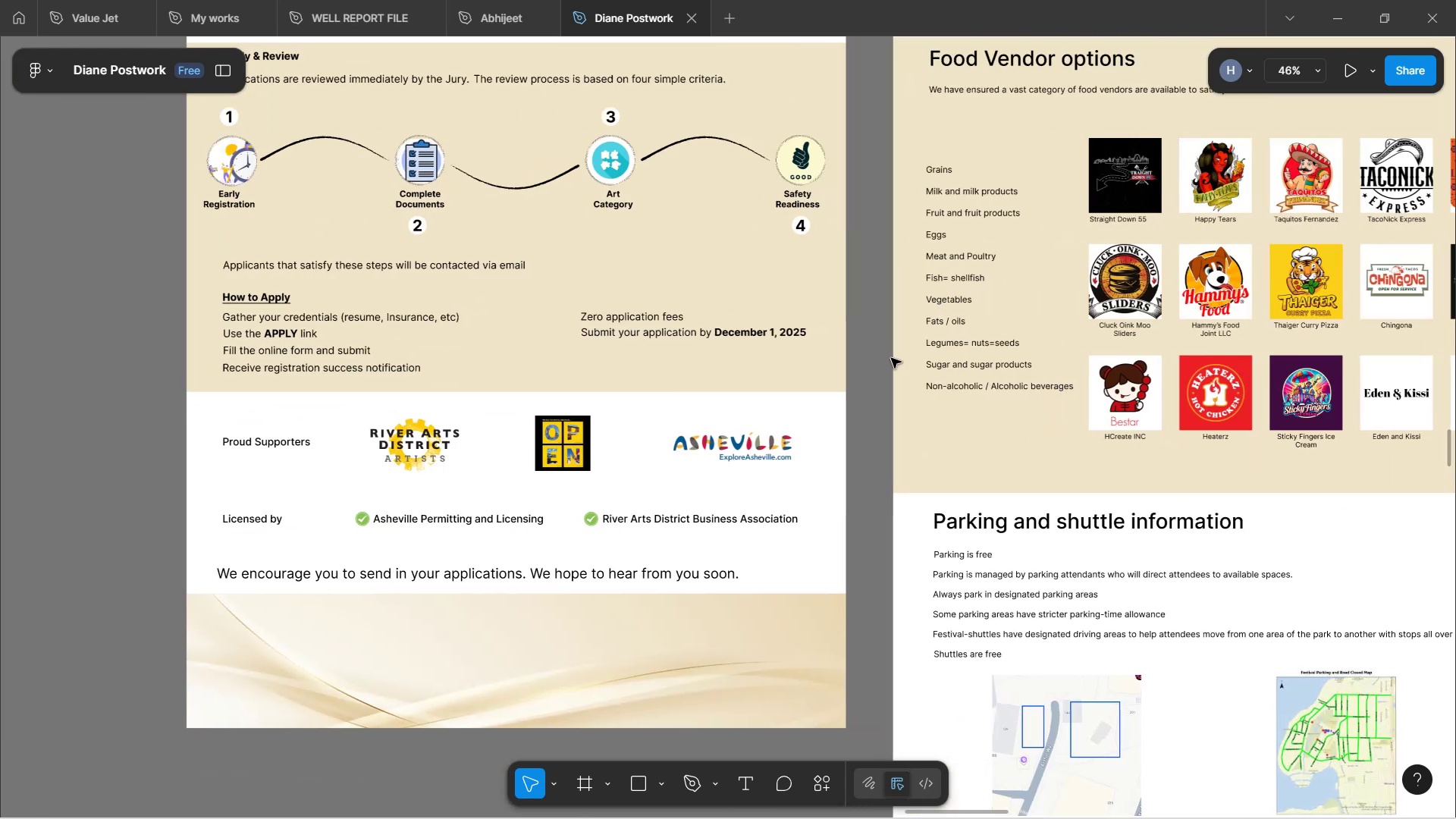 
key(Shift+ShiftLeft)
 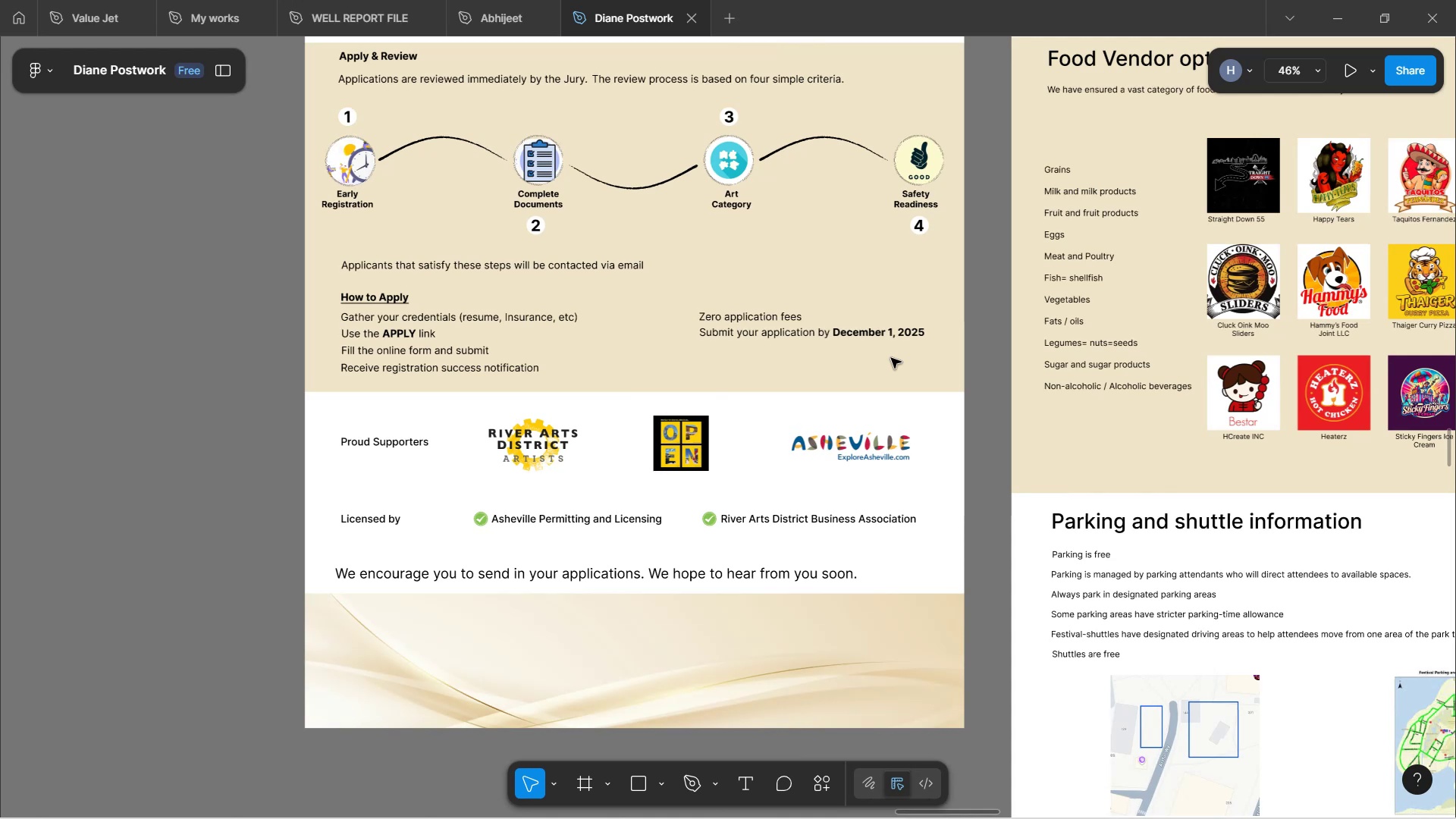 
scroll: coordinate [889, 362], scroll_direction: down, amount: 5.0
 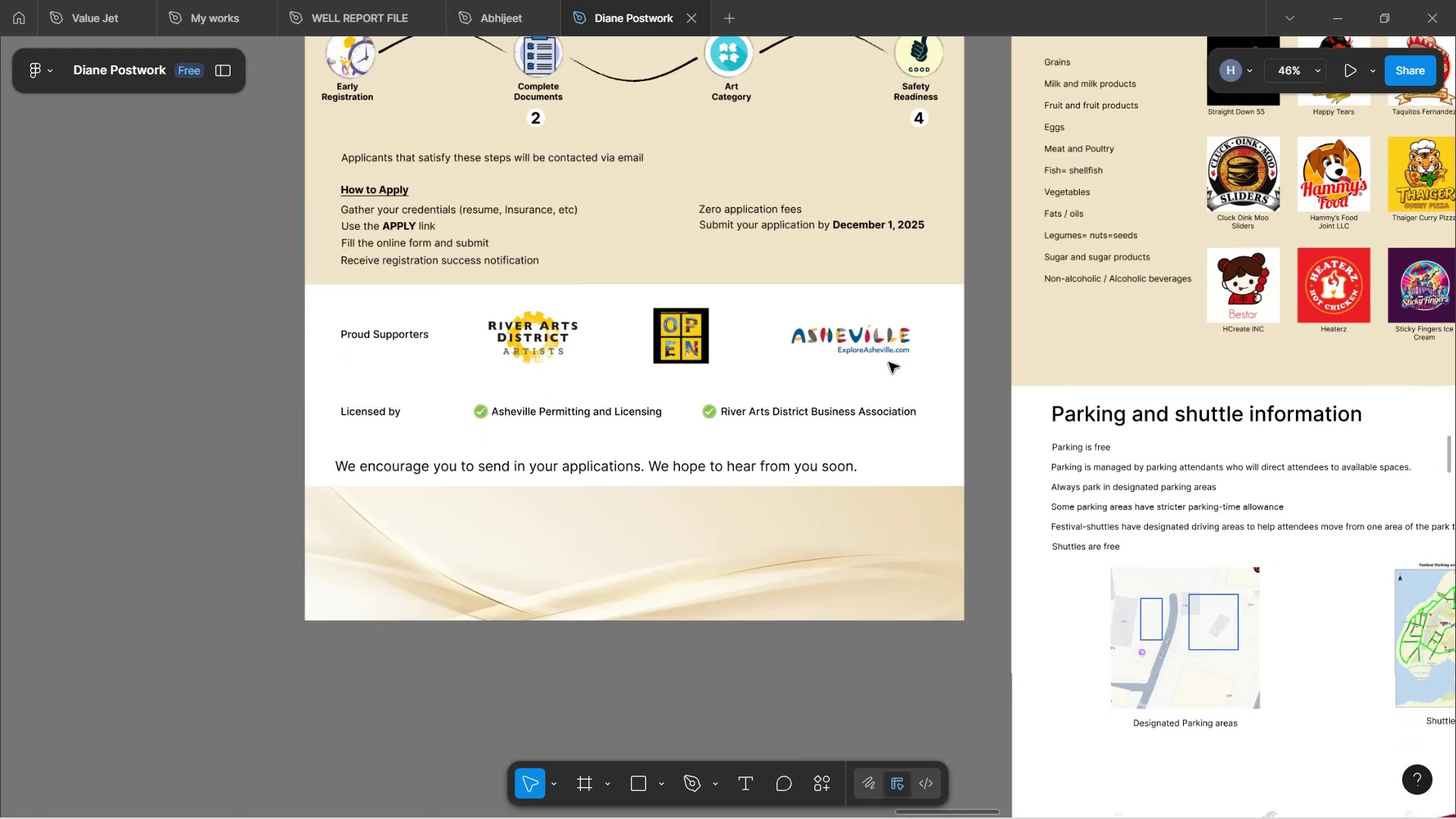 
scroll: coordinate [899, 346], scroll_direction: up, amount: 22.0
 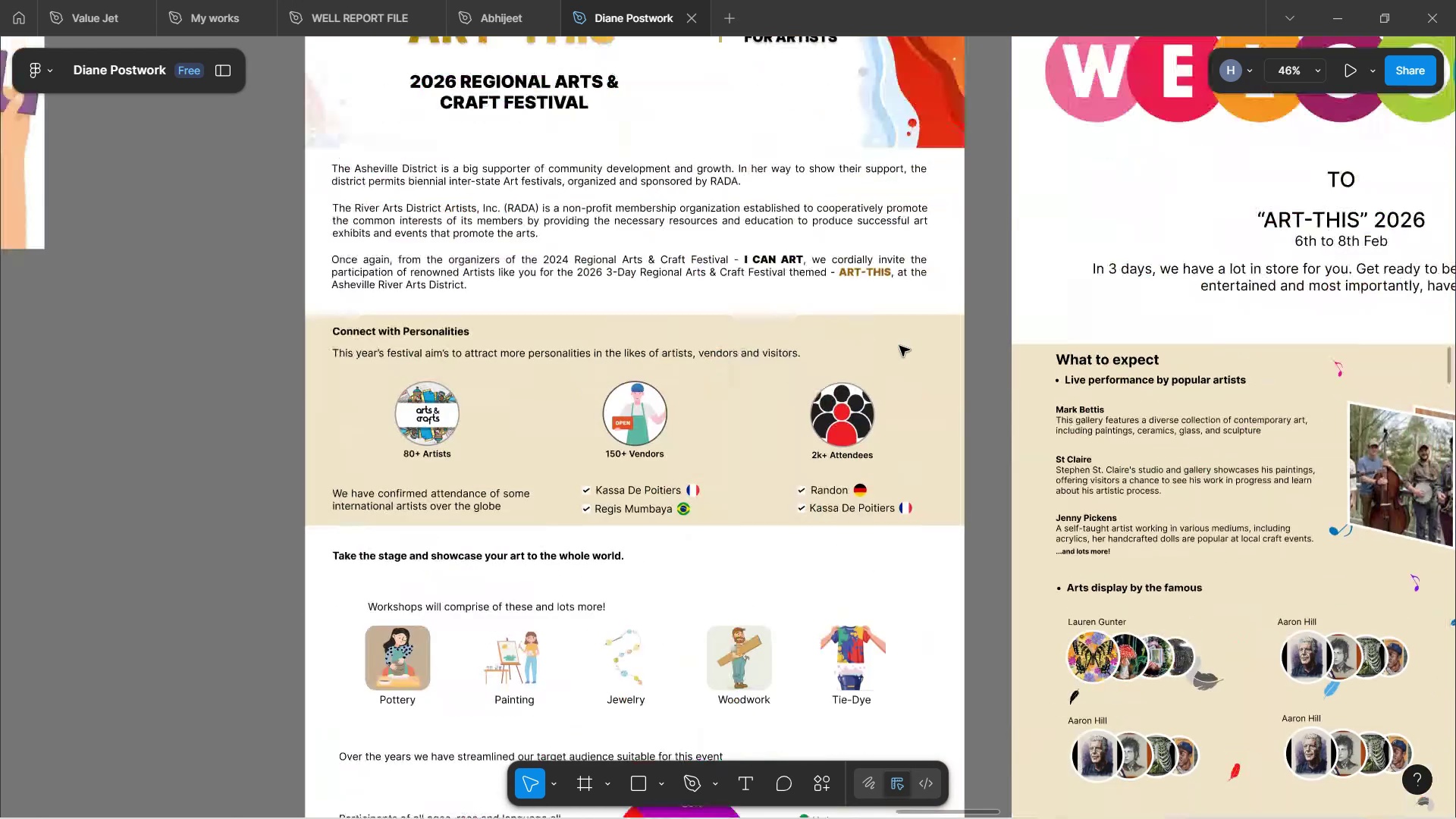 
scroll: coordinate [899, 344], scroll_direction: down, amount: 11.0
 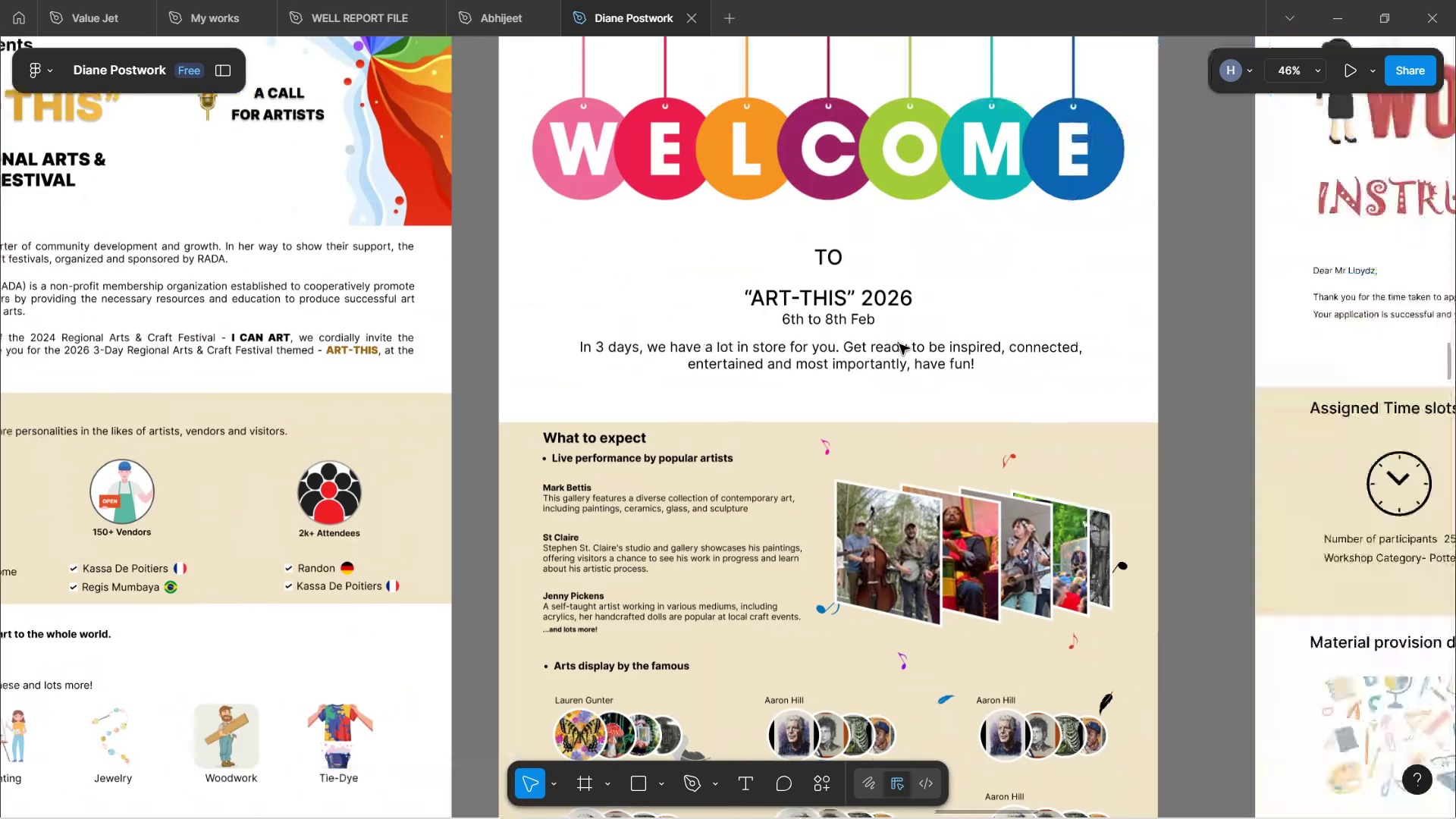 
hold_key(key=ShiftLeft, duration=1.53)
 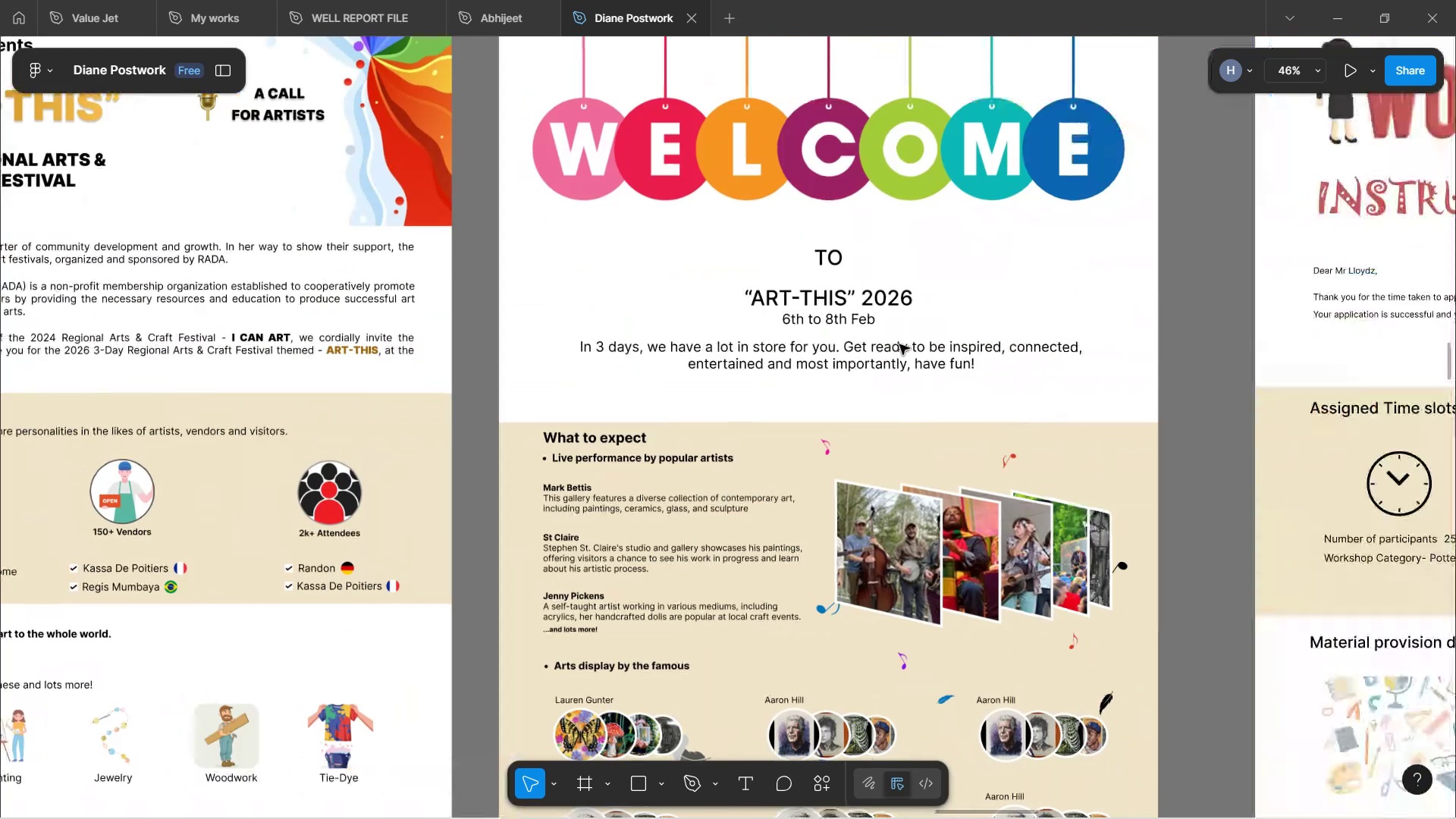 
hold_key(key=ShiftLeft, duration=1.25)
scroll: coordinate [929, 372], scroll_direction: down, amount: 17.0
 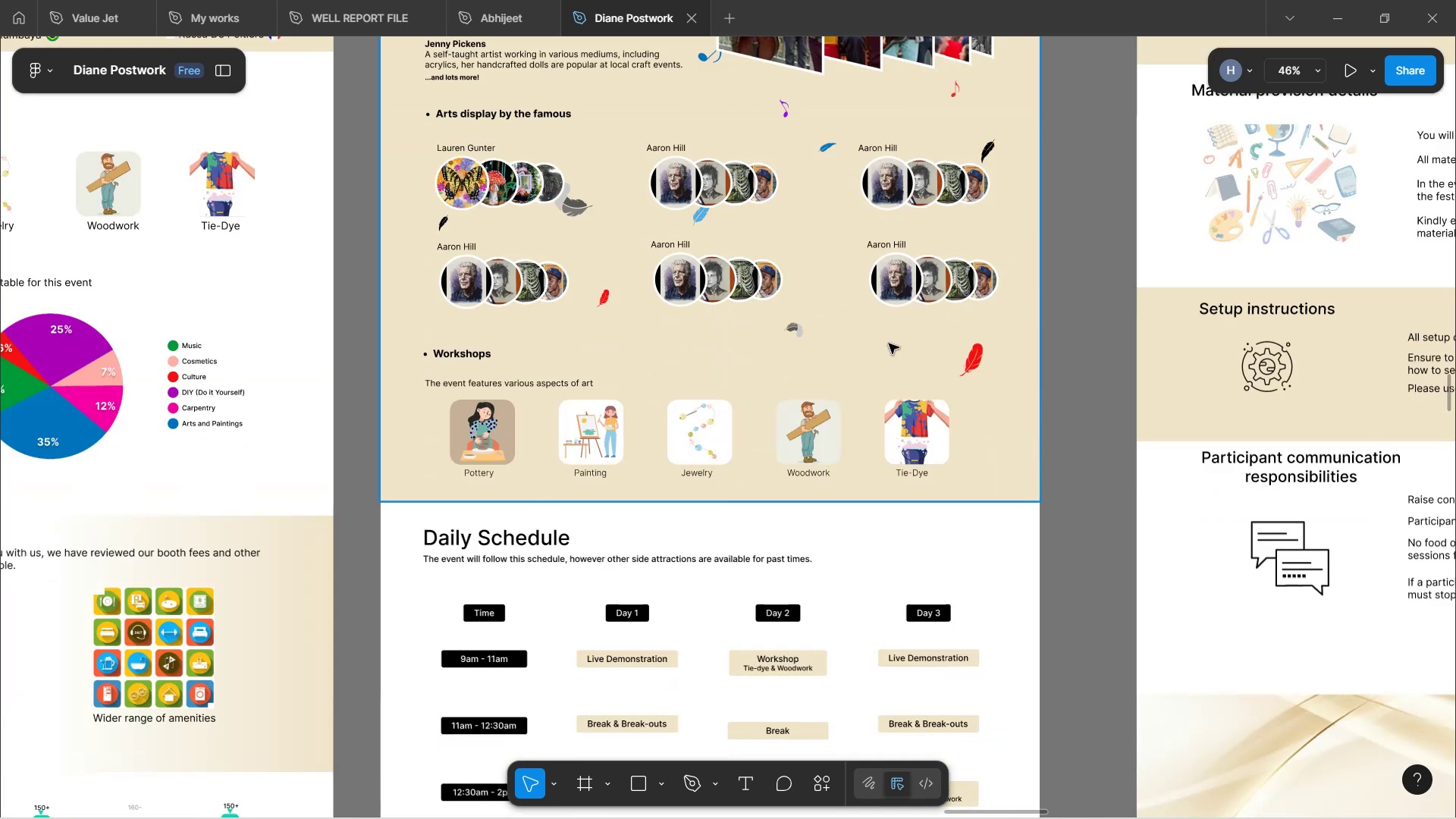 
scroll: coordinate [825, 302], scroll_direction: up, amount: 2.0
 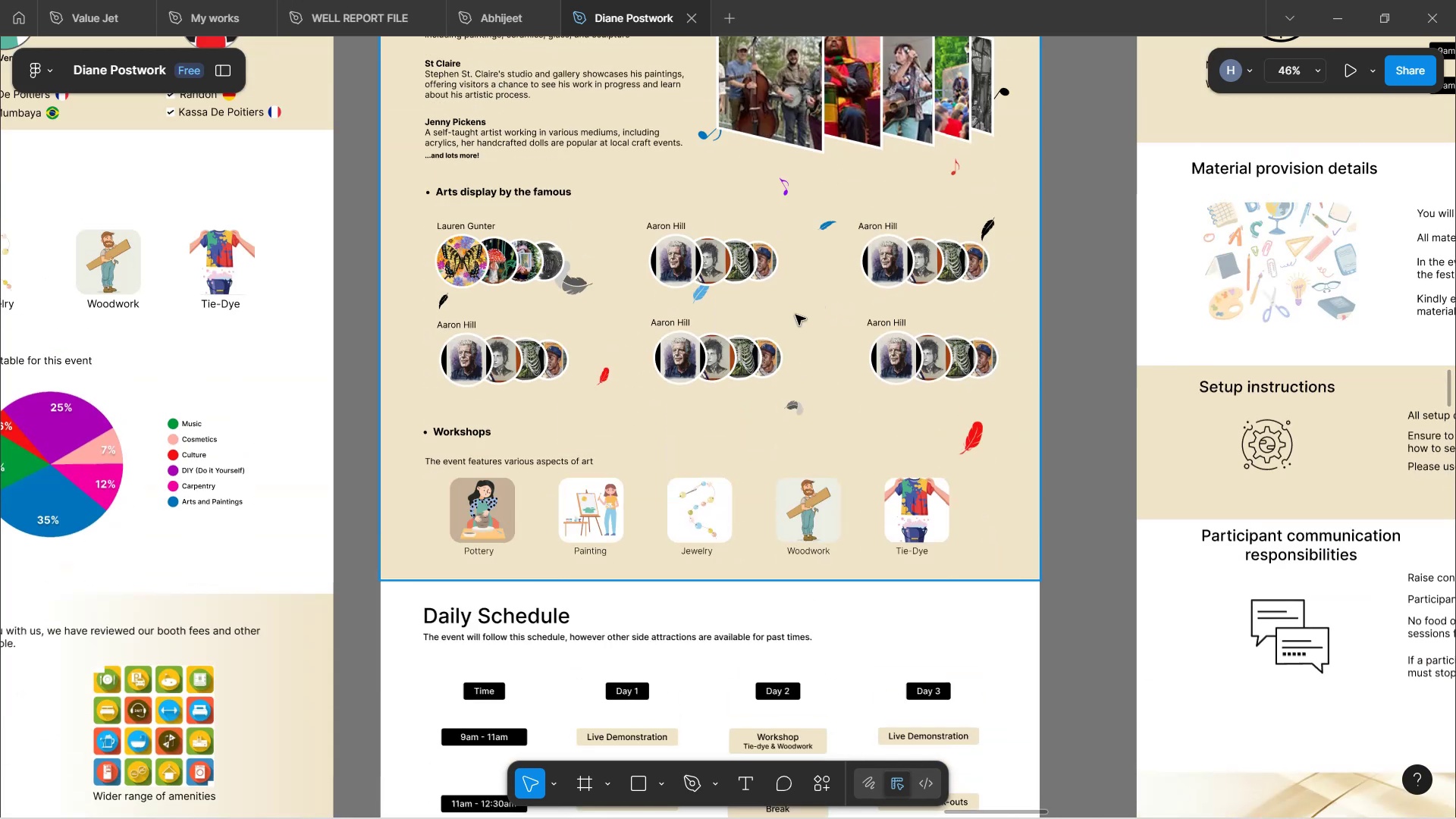 
hold_key(key=ControlLeft, duration=1.14)
scroll: coordinate [854, 320], scroll_direction: up, amount: 10.0
 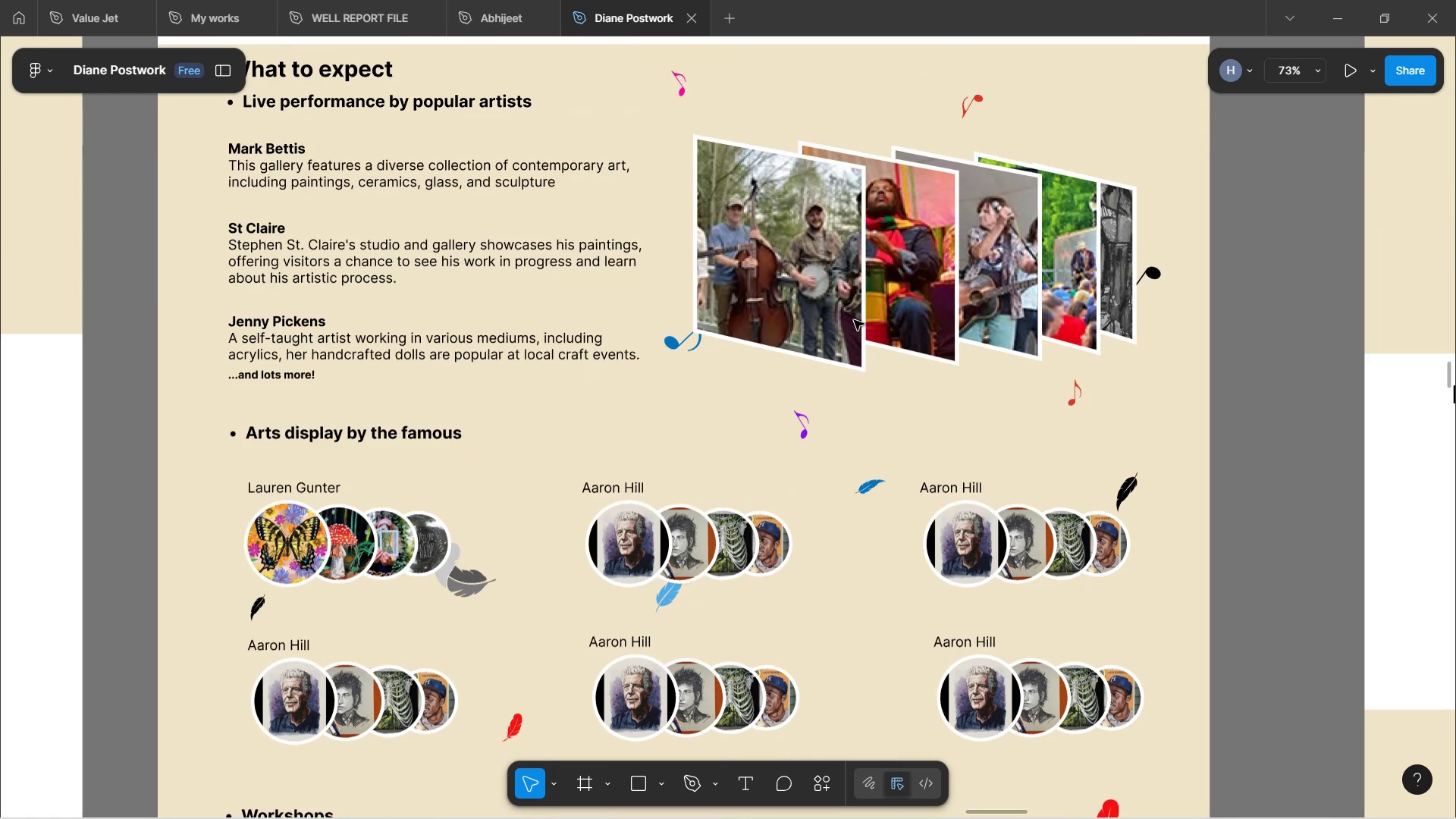 
scroll: coordinate [854, 320], scroll_direction: down, amount: 3.0
 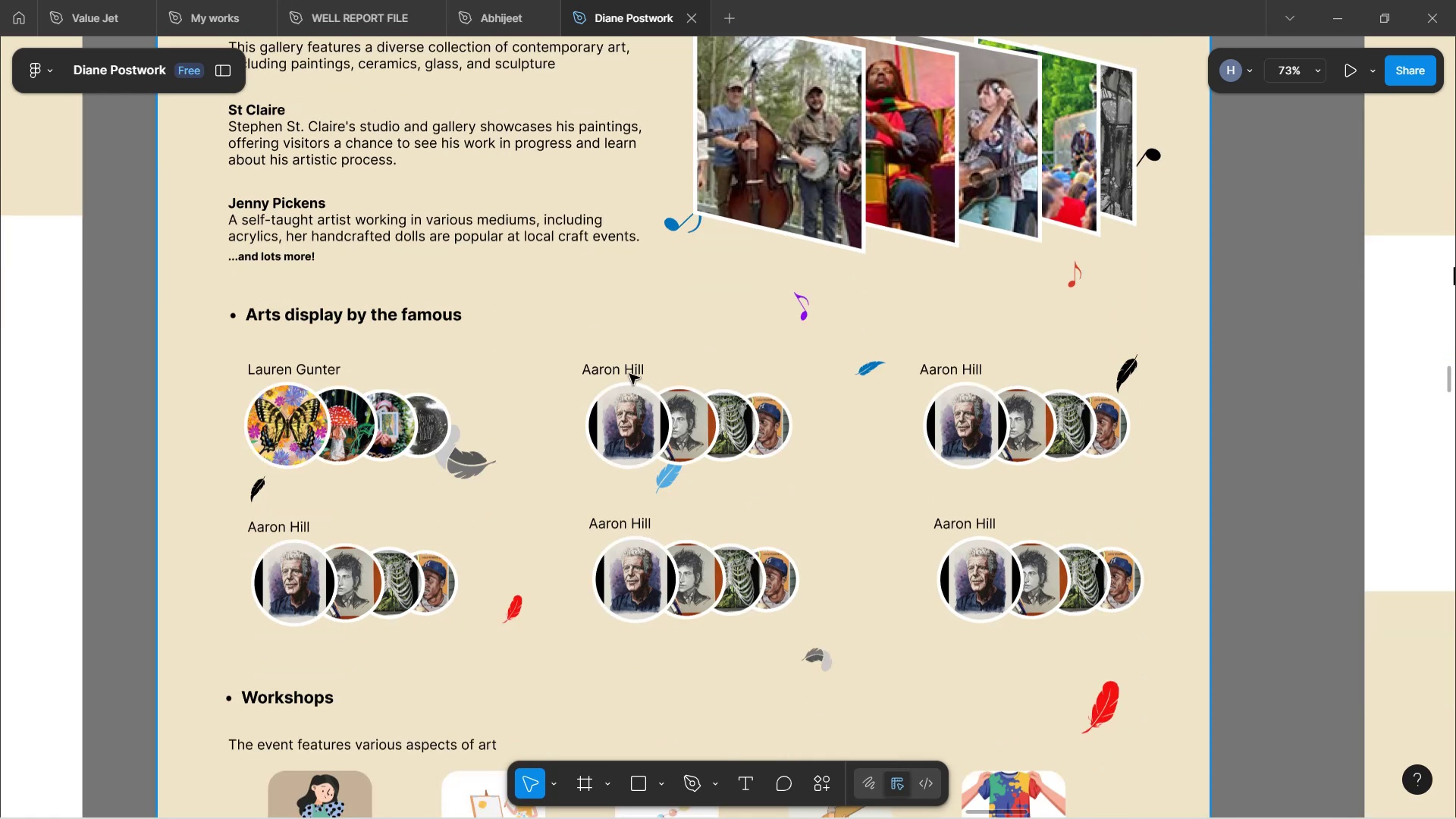 
wait(6.66)
 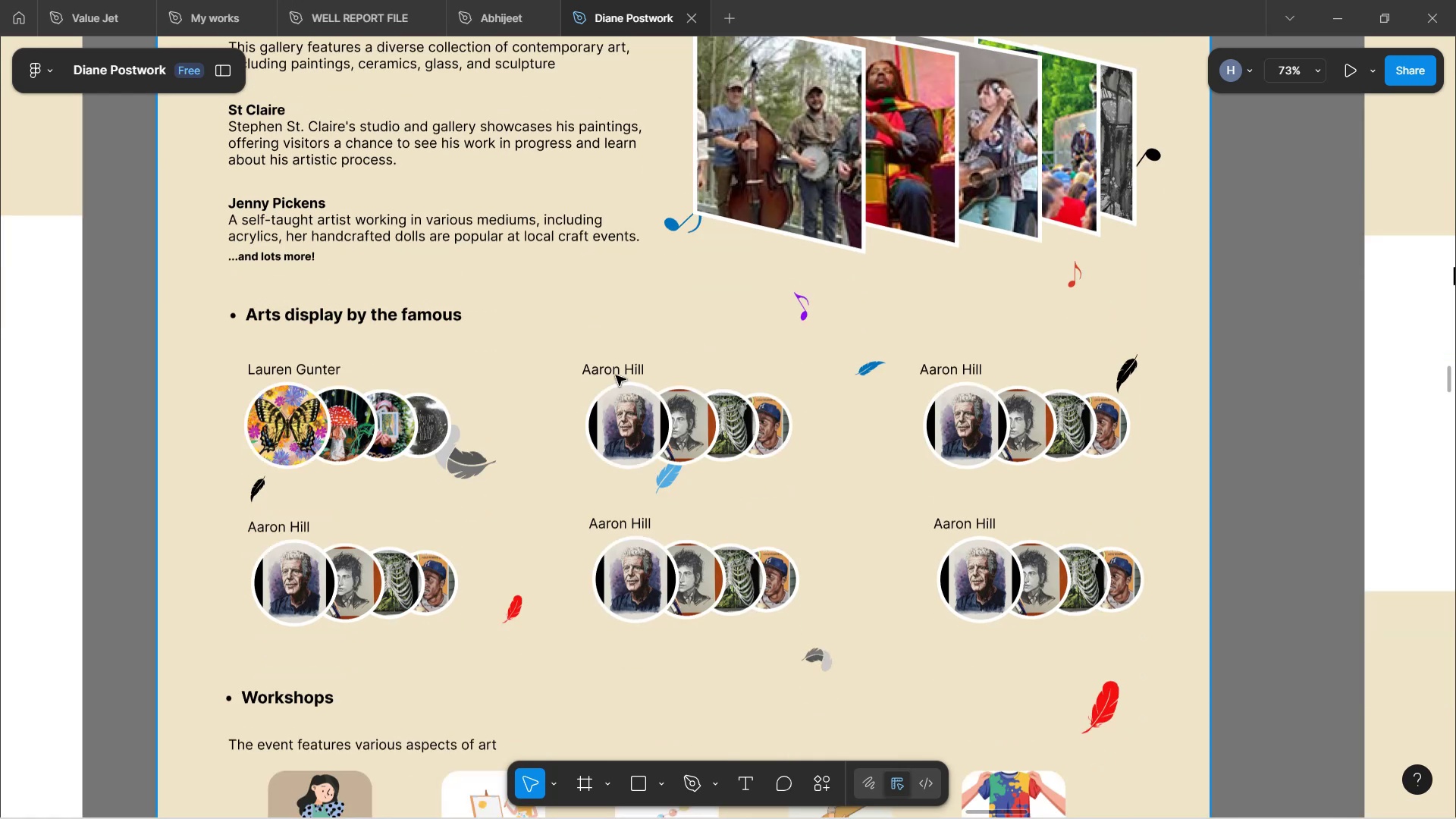 
double_click([607, 380])
 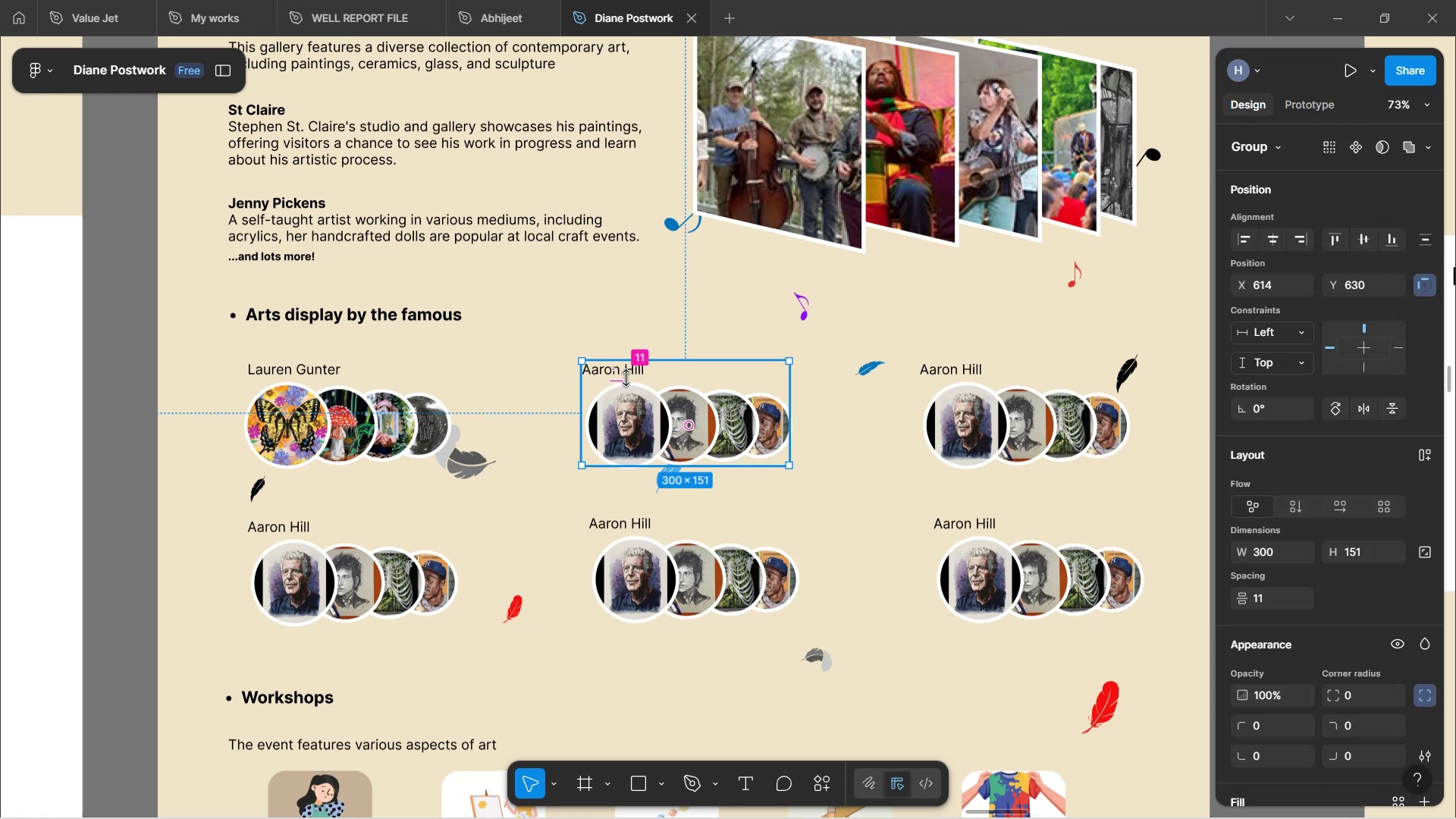 
left_click([817, 501])
 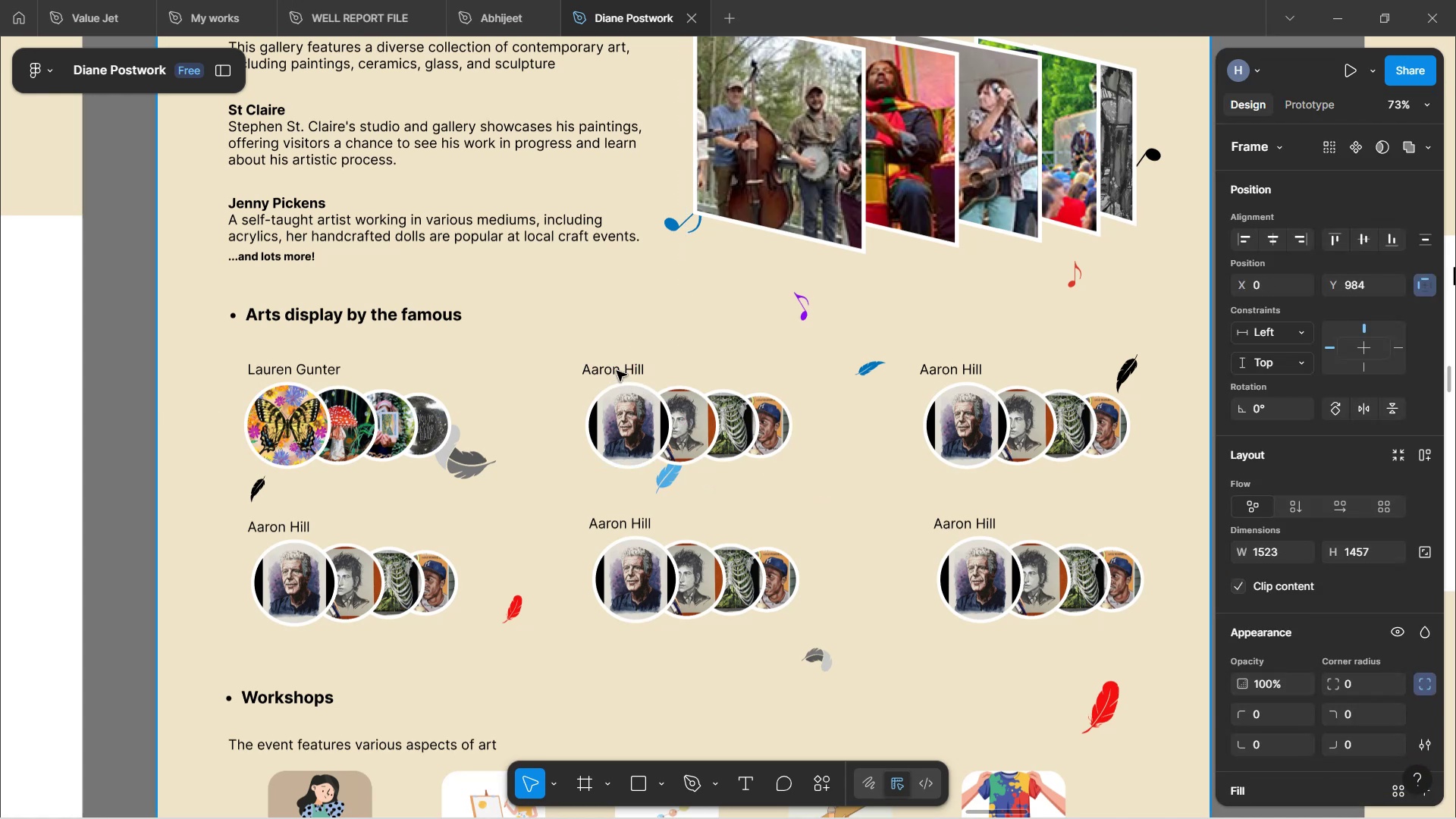 
scroll: coordinate [617, 380], scroll_direction: up, amount: 7.0
 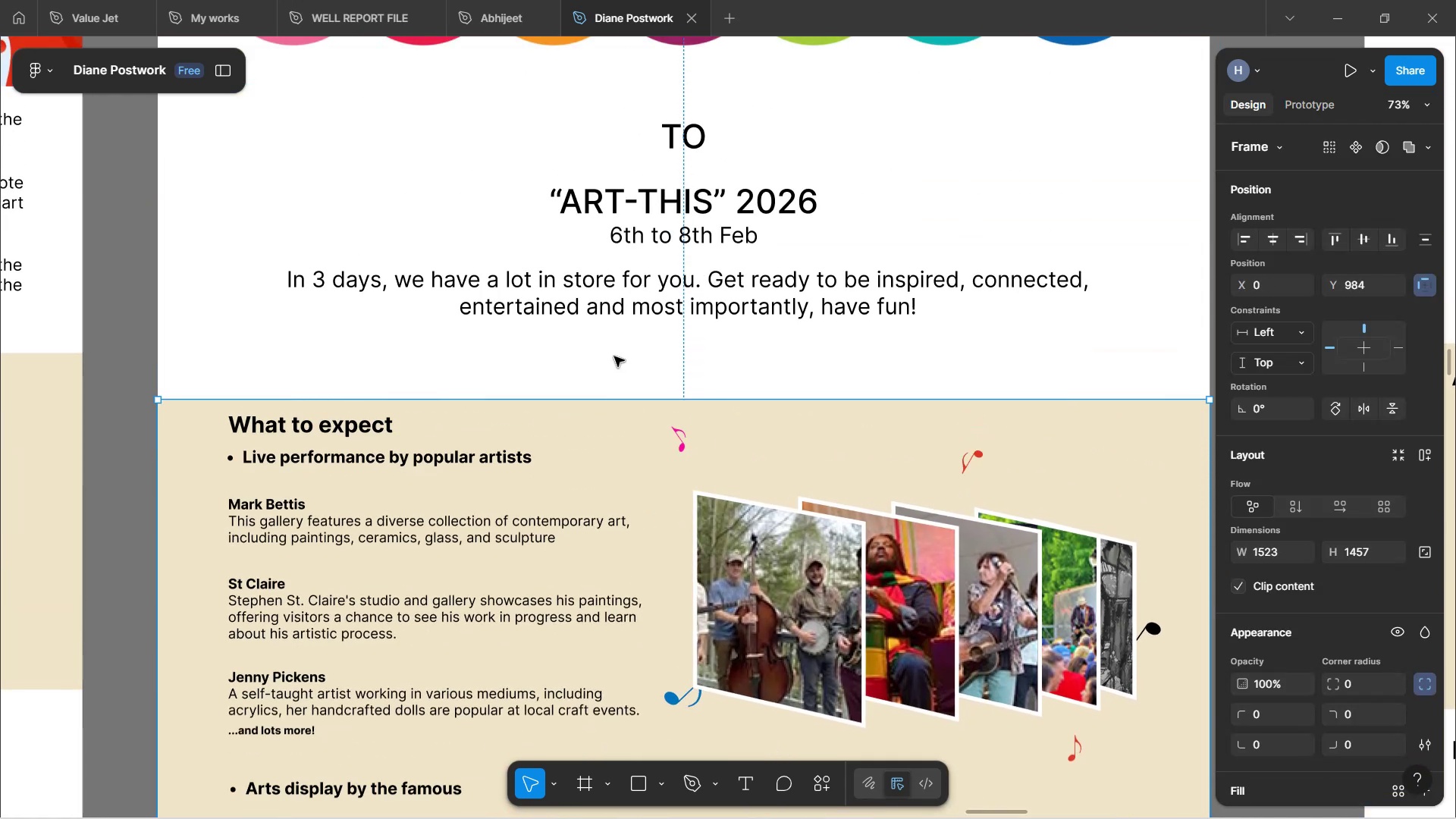 
left_click([614, 356])
 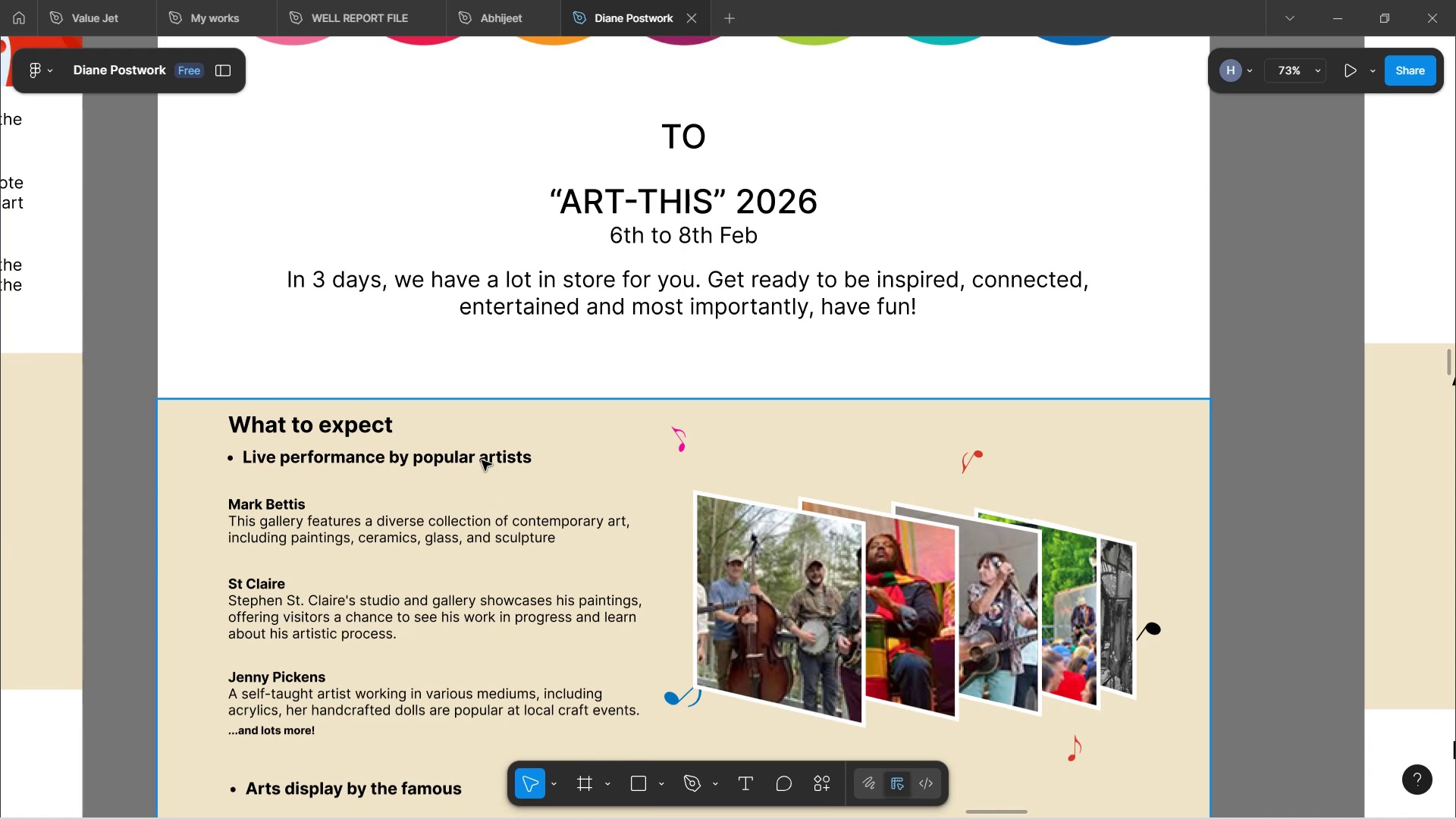 
double_click([482, 460])
 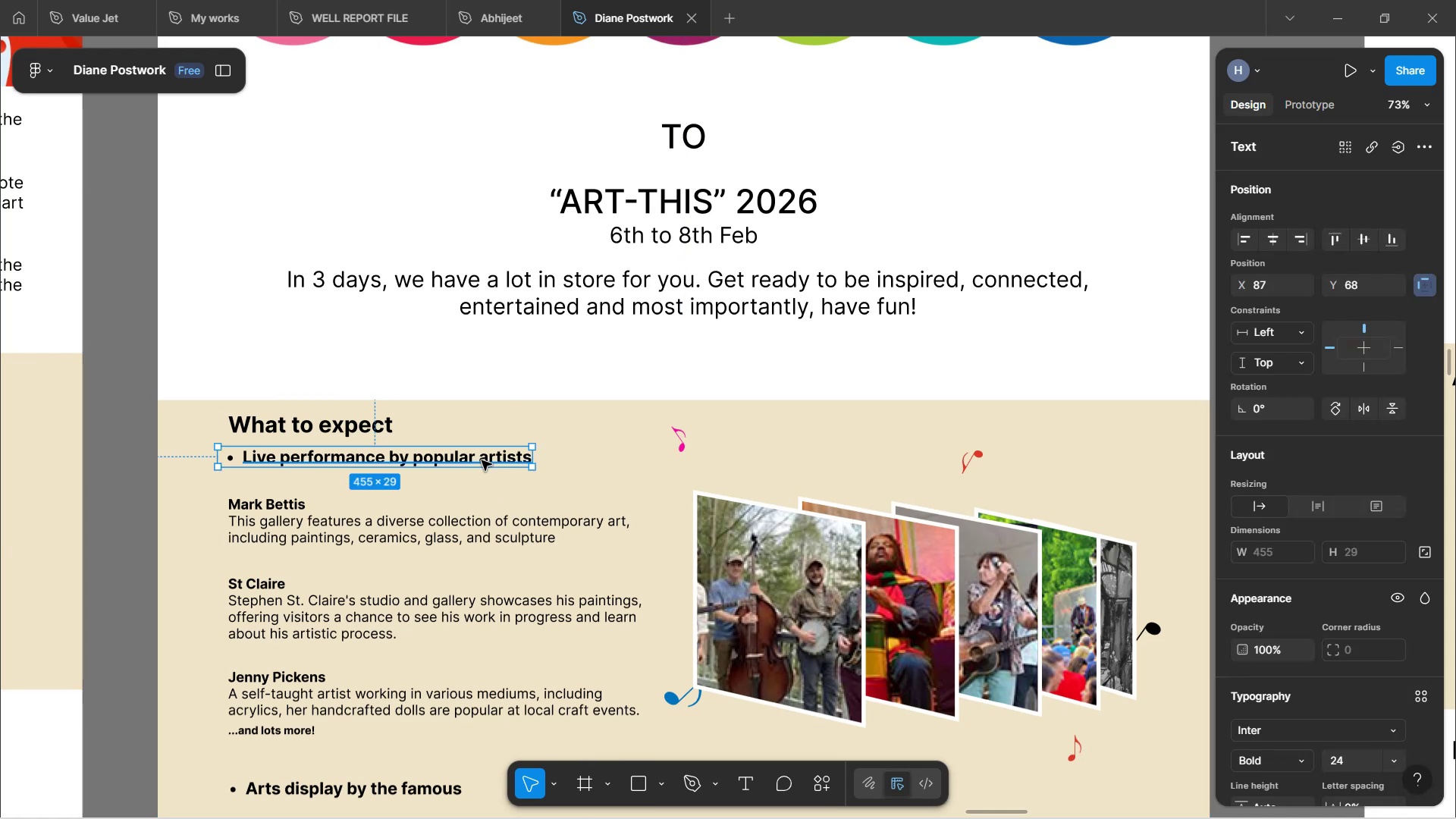 
hold_key(key=ArrowDown, duration=1.5)
 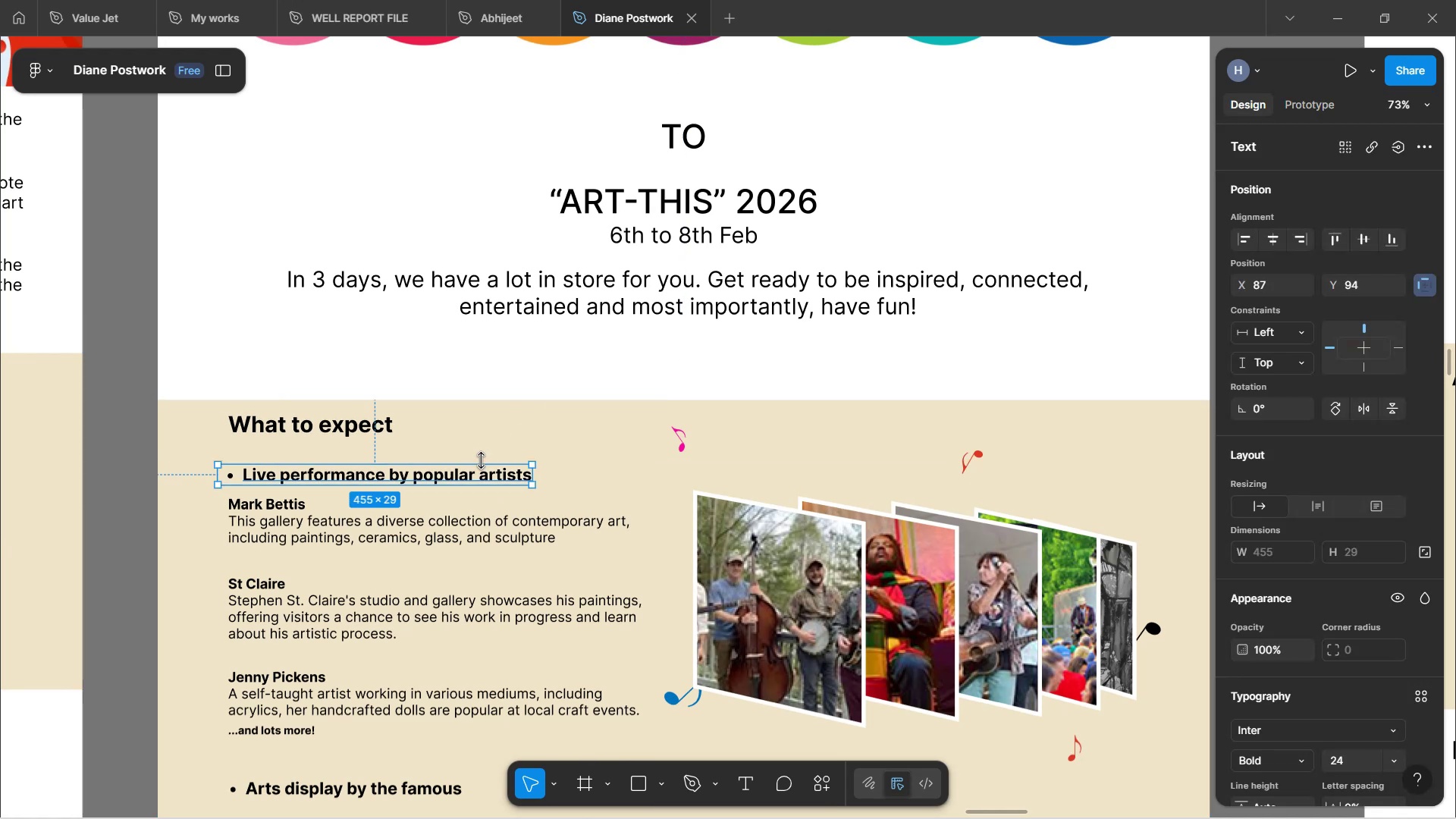 
key(ArrowUp)
 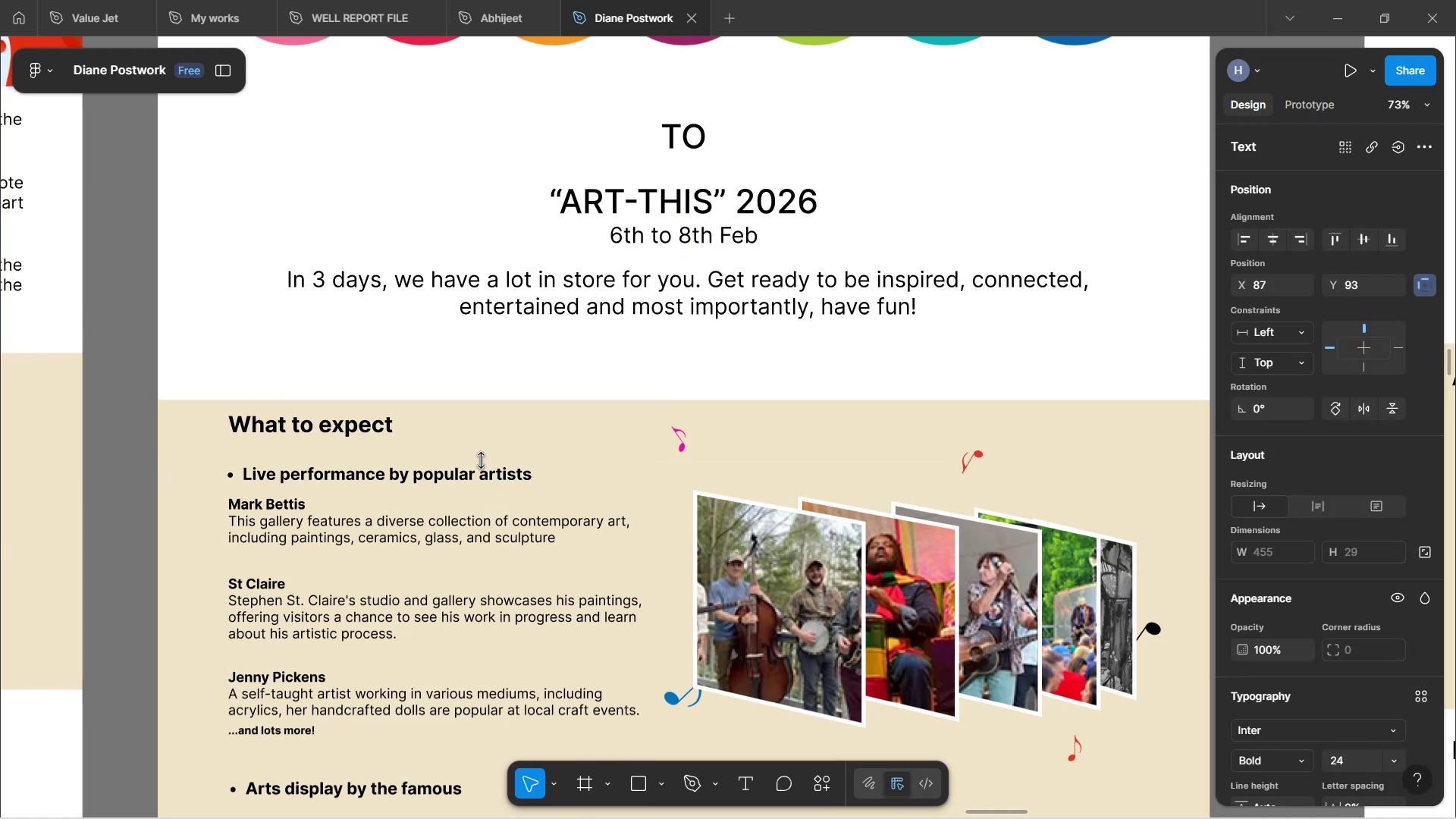 
key(ArrowUp)
 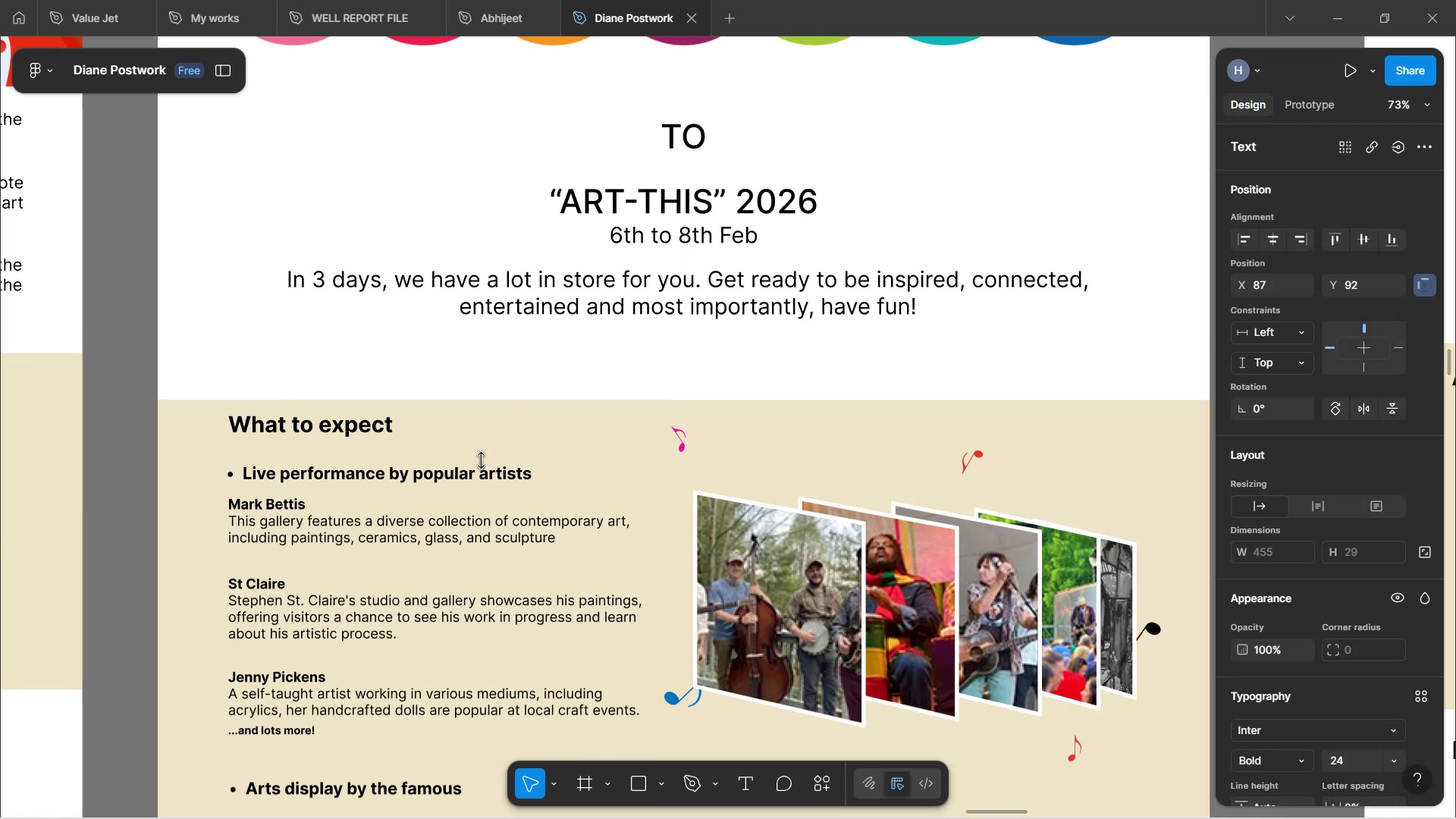 
scroll: coordinate [483, 411], scroll_direction: down, amount: 32.0
 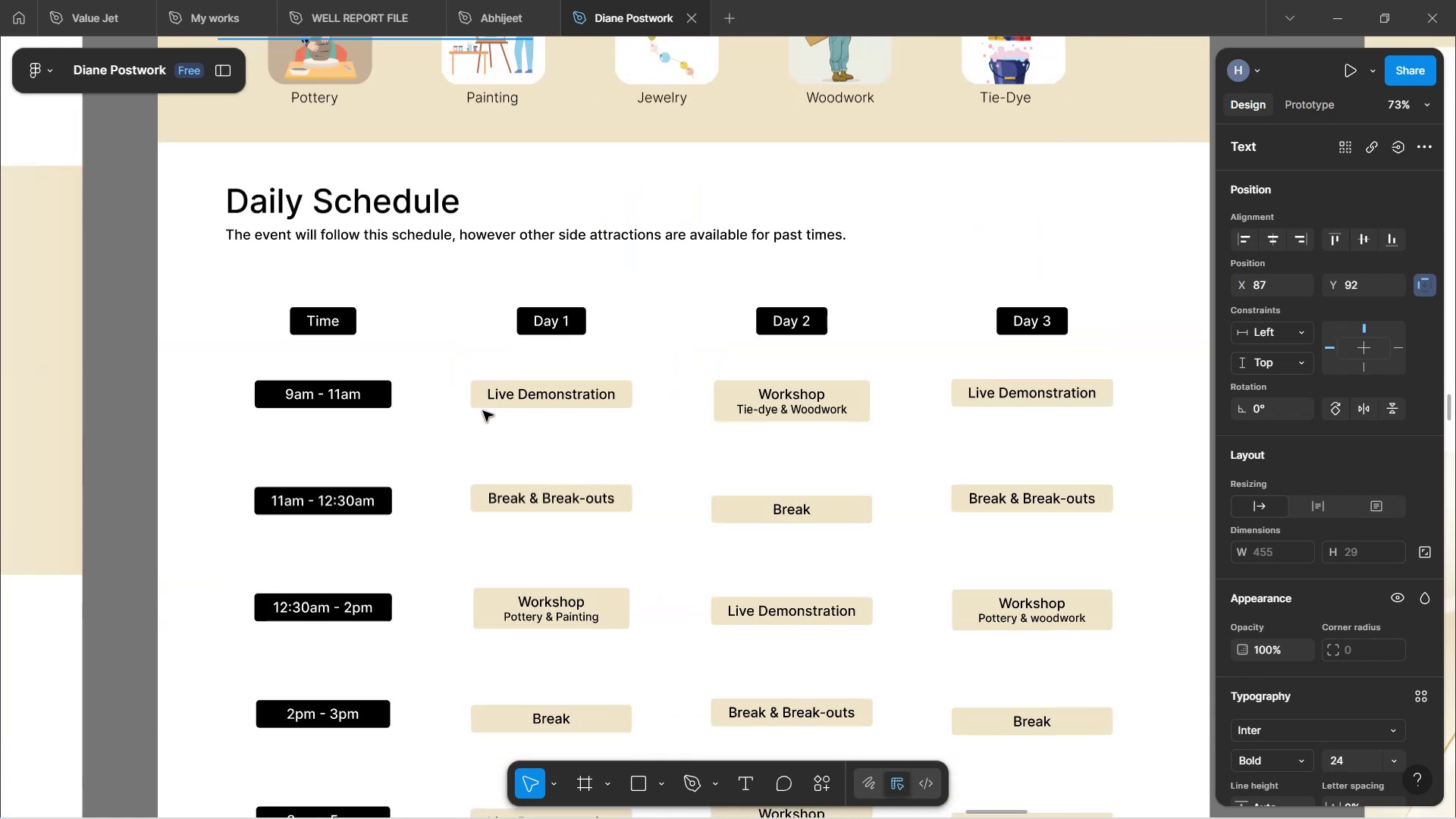 
scroll: coordinate [484, 410], scroll_direction: up, amount: 21.0
 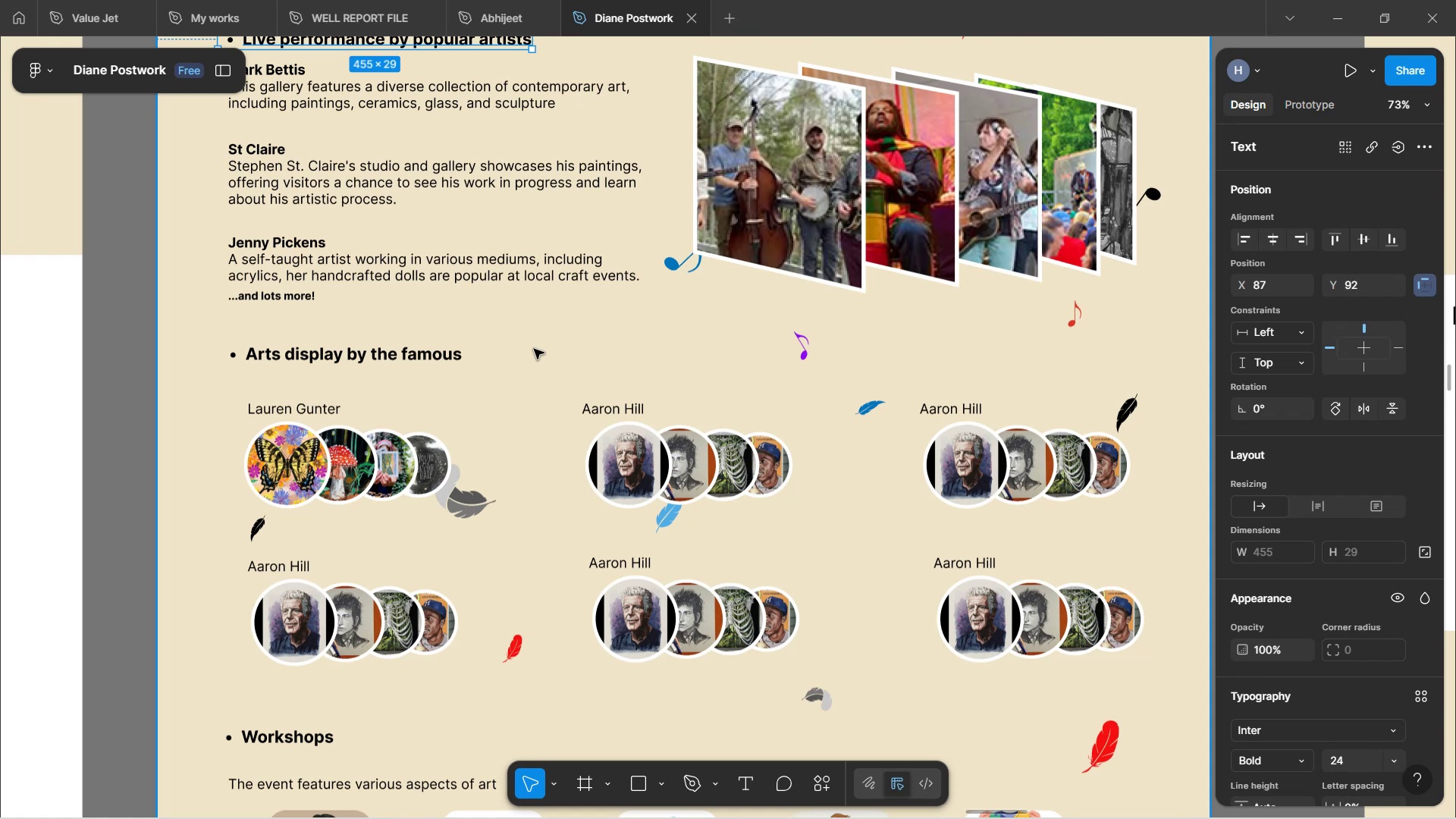 
wait(13.35)
 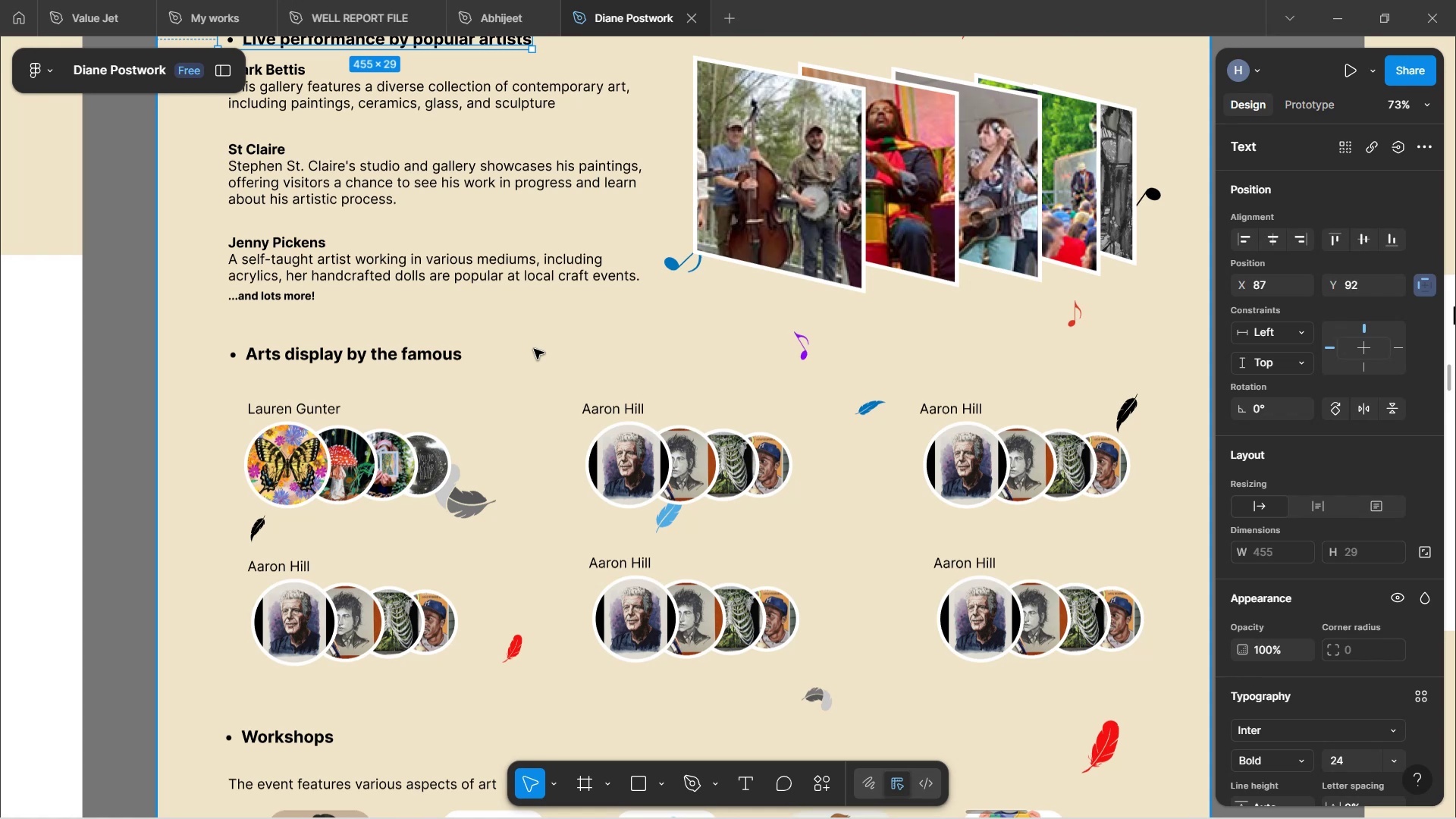 
left_click([968, 404])
 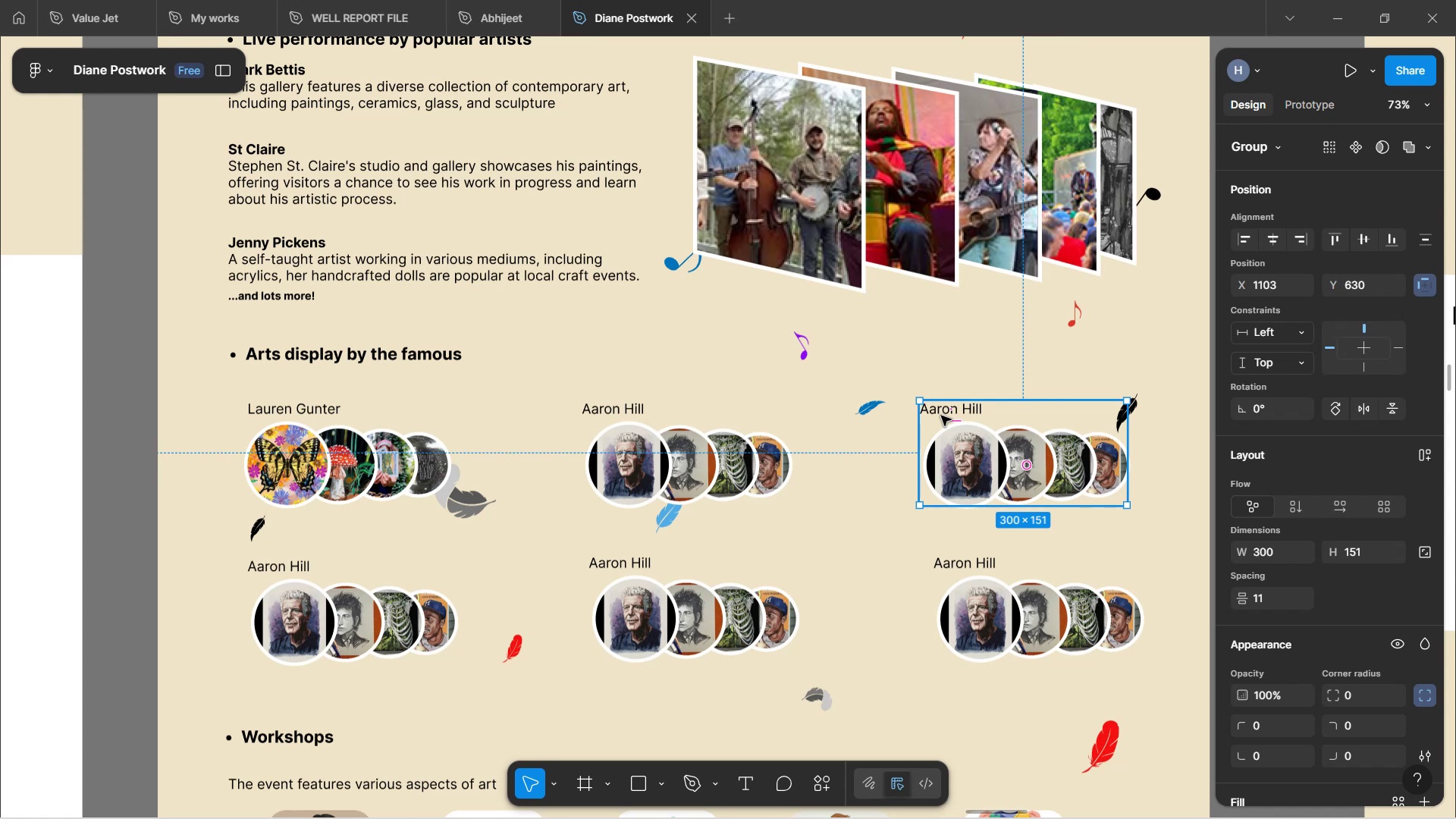 
double_click([941, 416])
 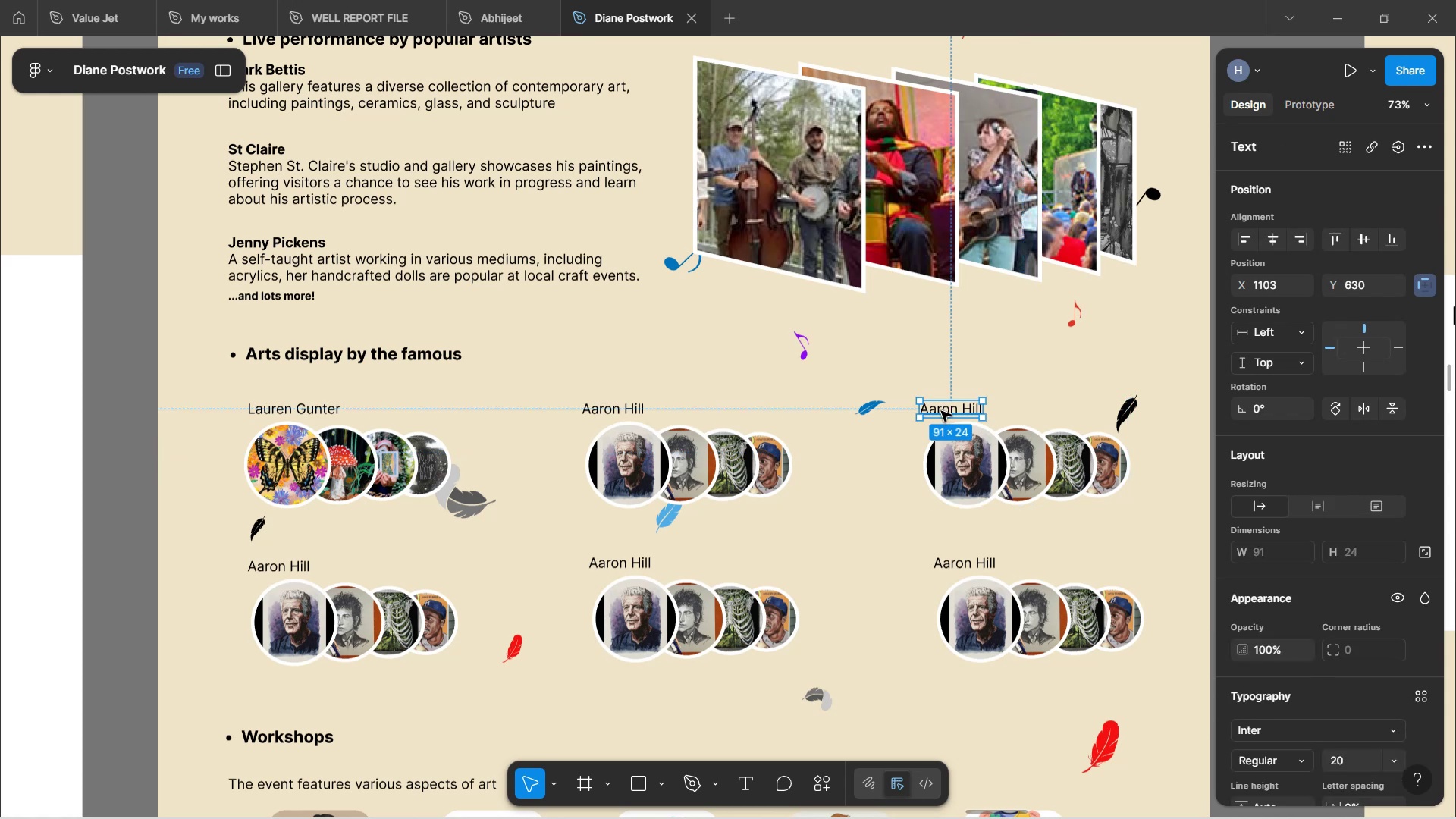 
double_click([941, 411])
 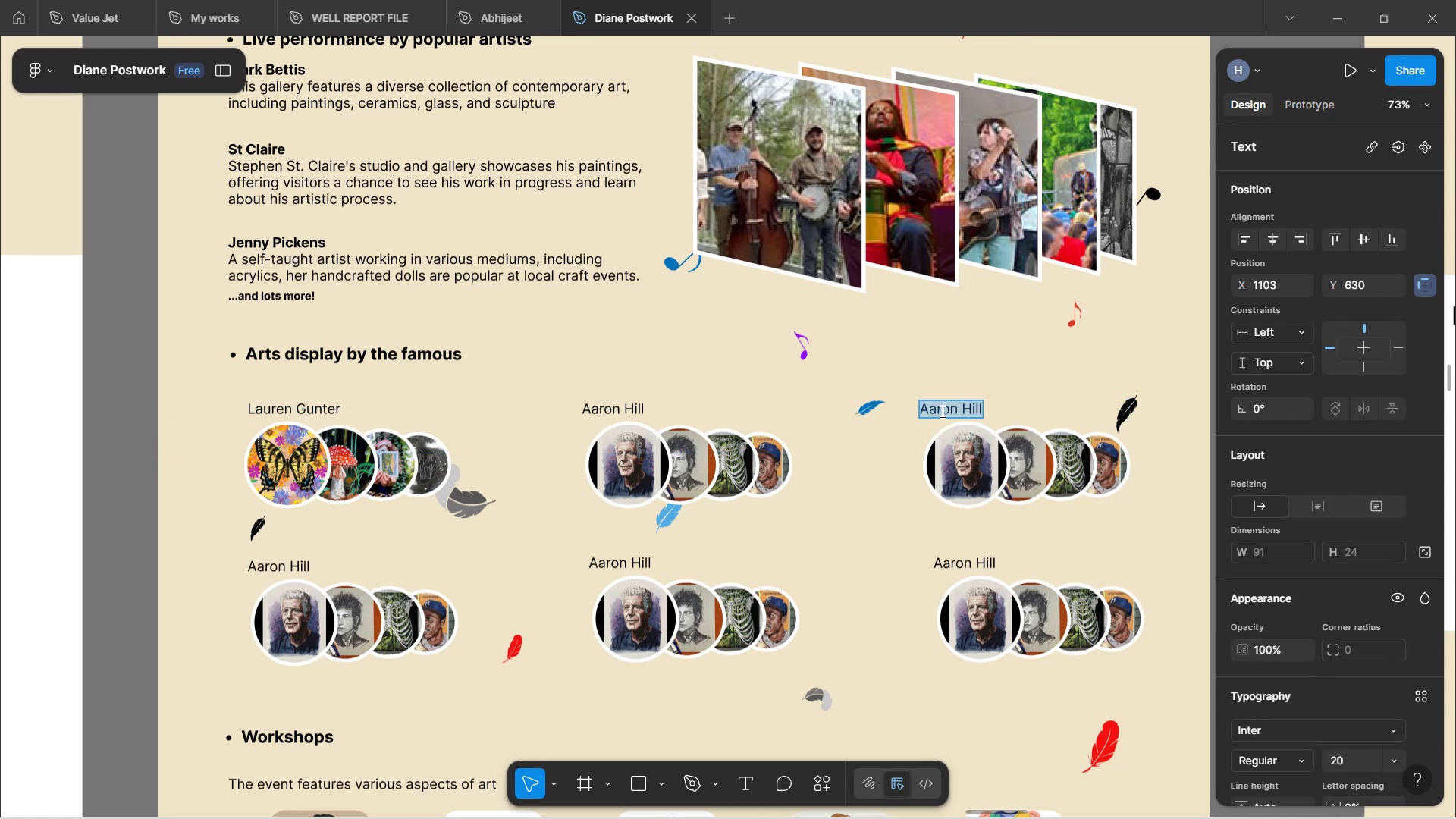 
type(Baron Stone)
 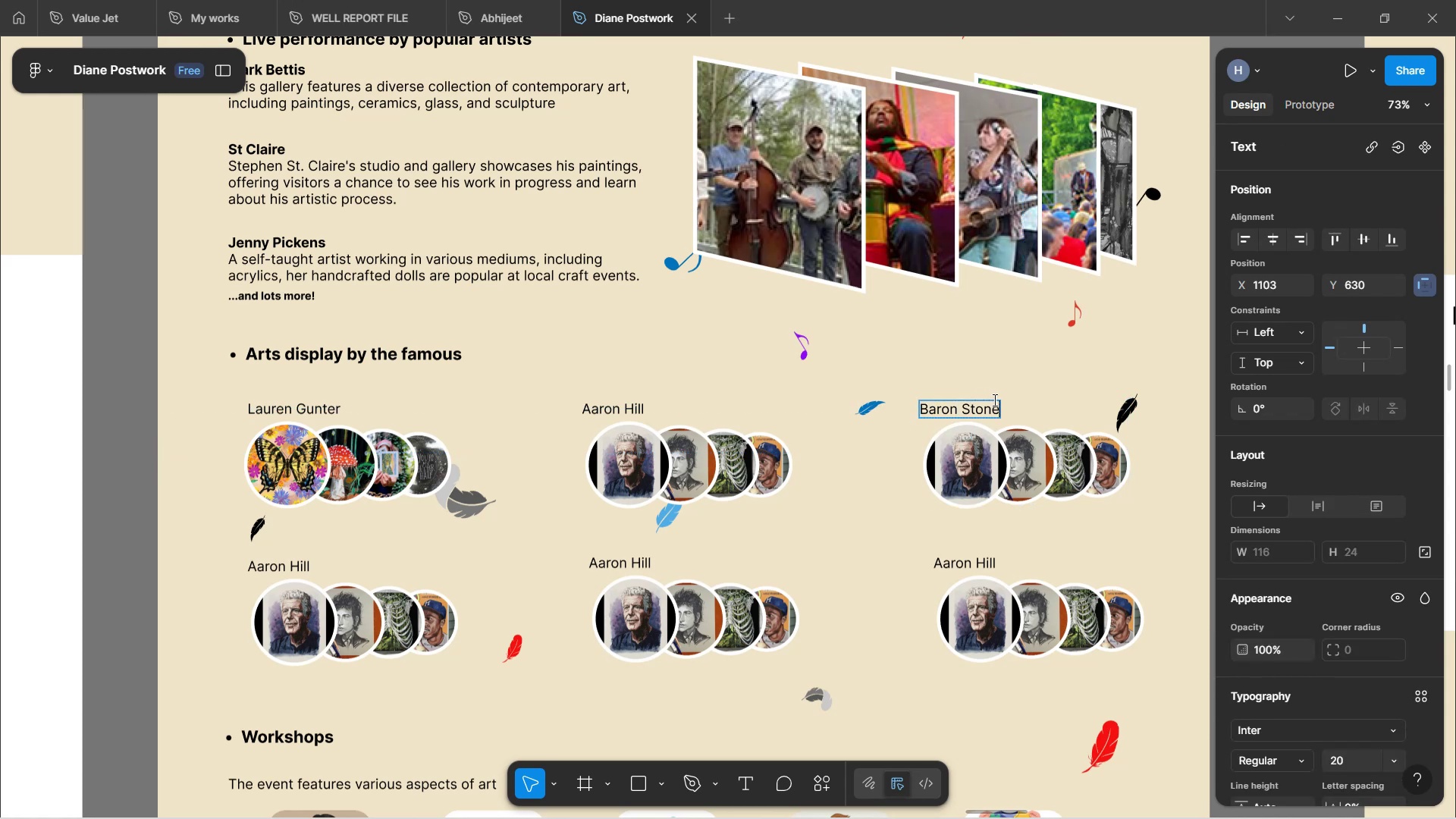 
left_click([1050, 352])
 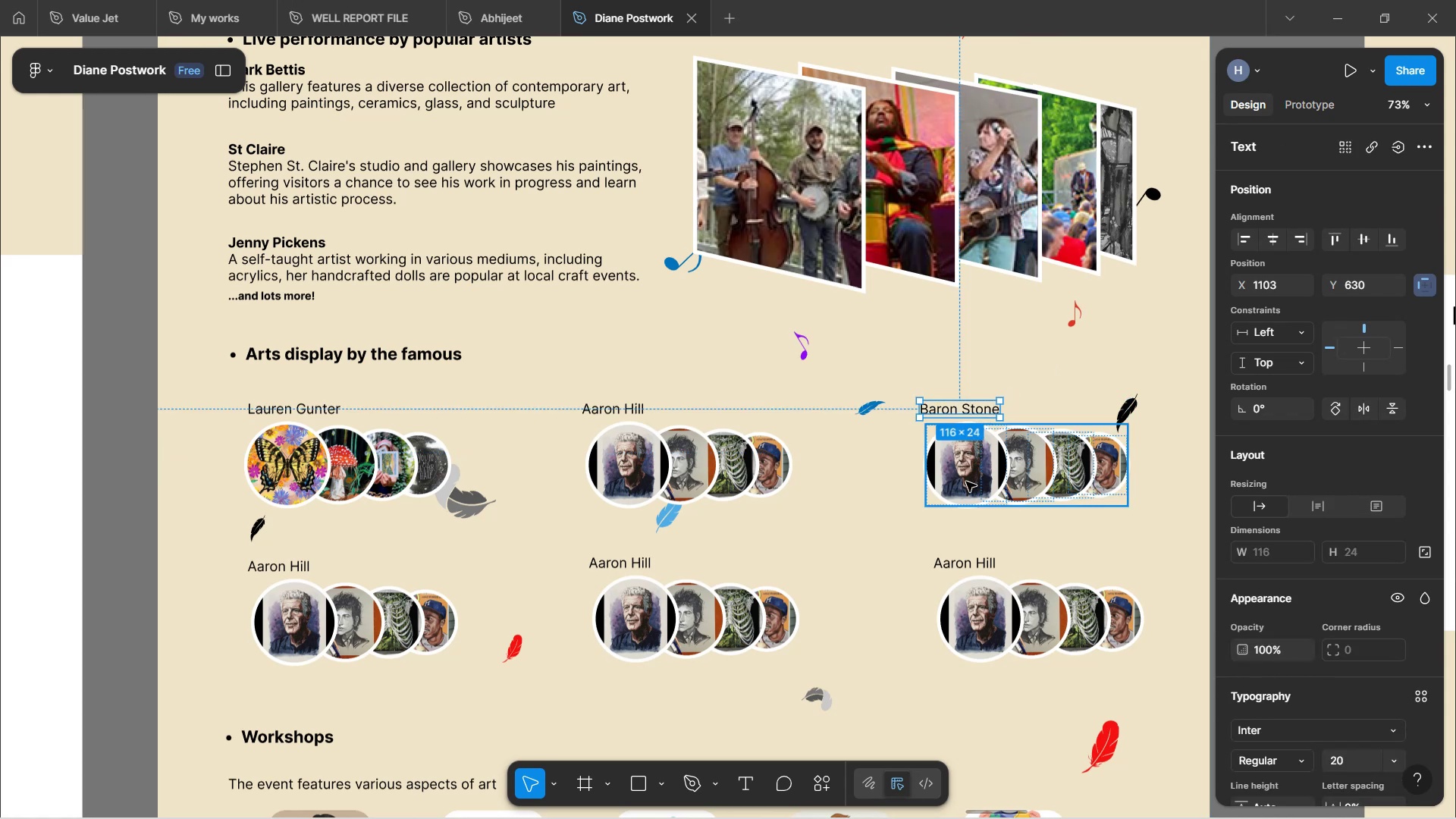 
double_click([966, 482])
 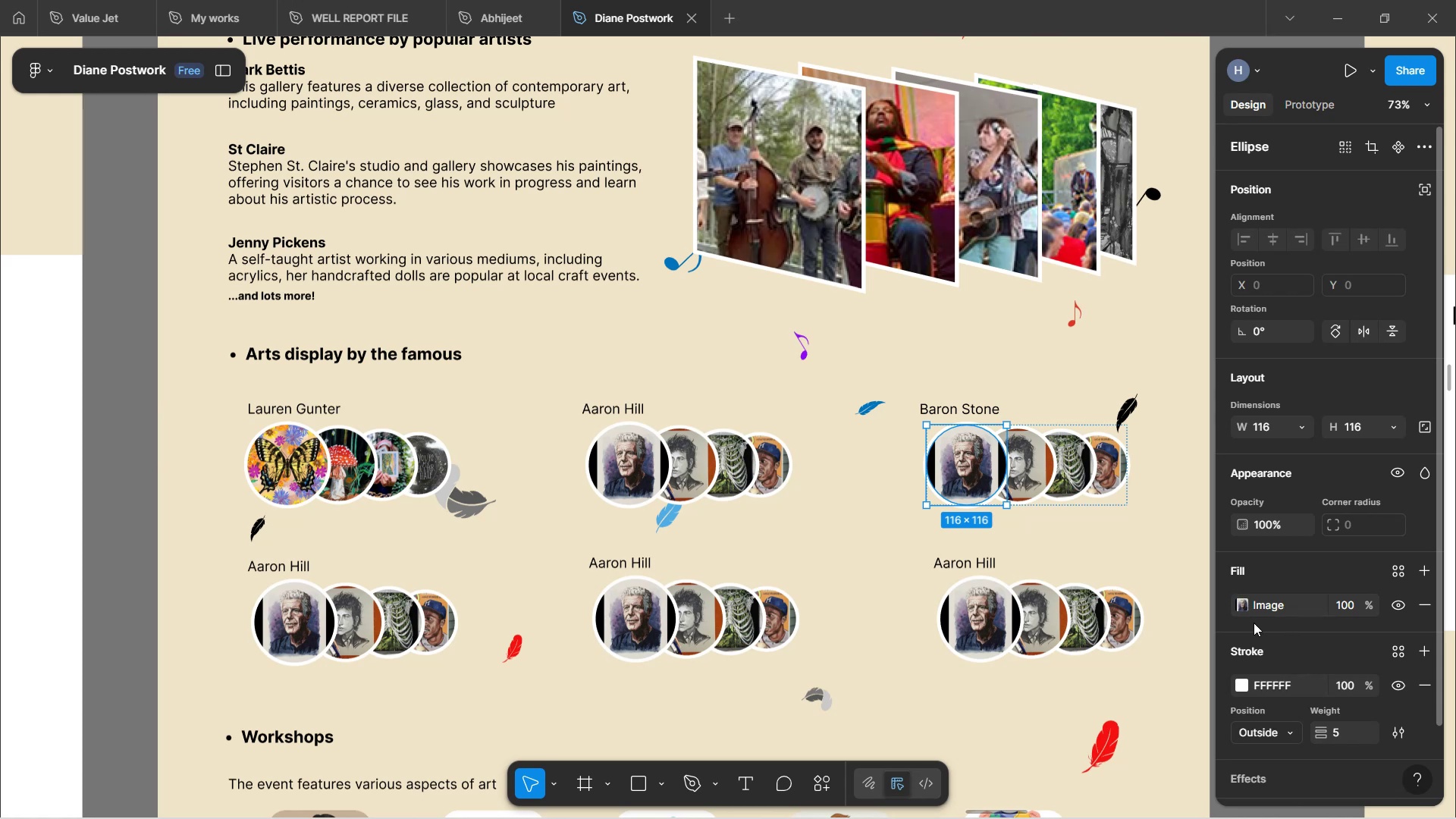 
left_click([1241, 610])
 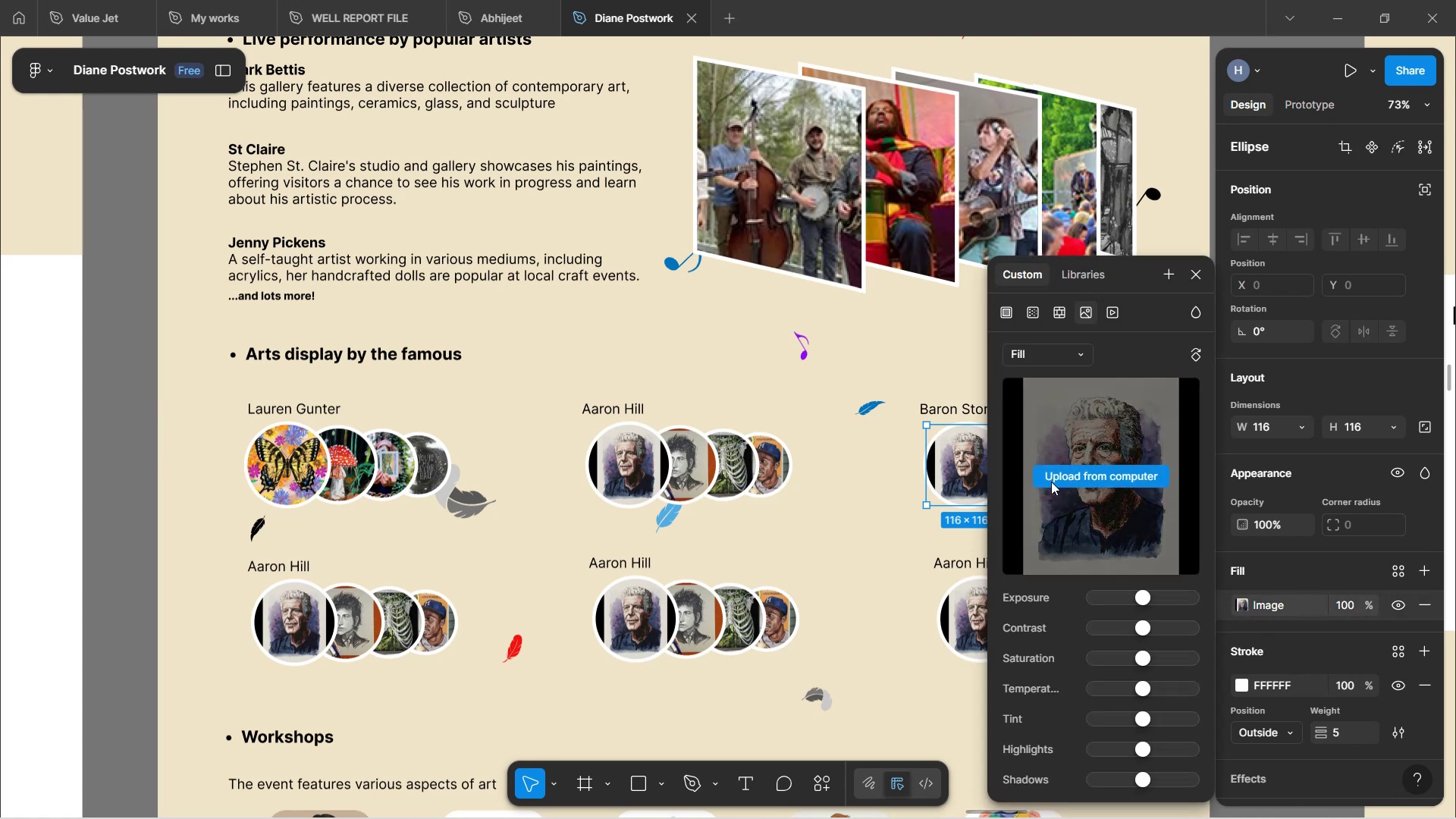 
left_click([1051, 482])
 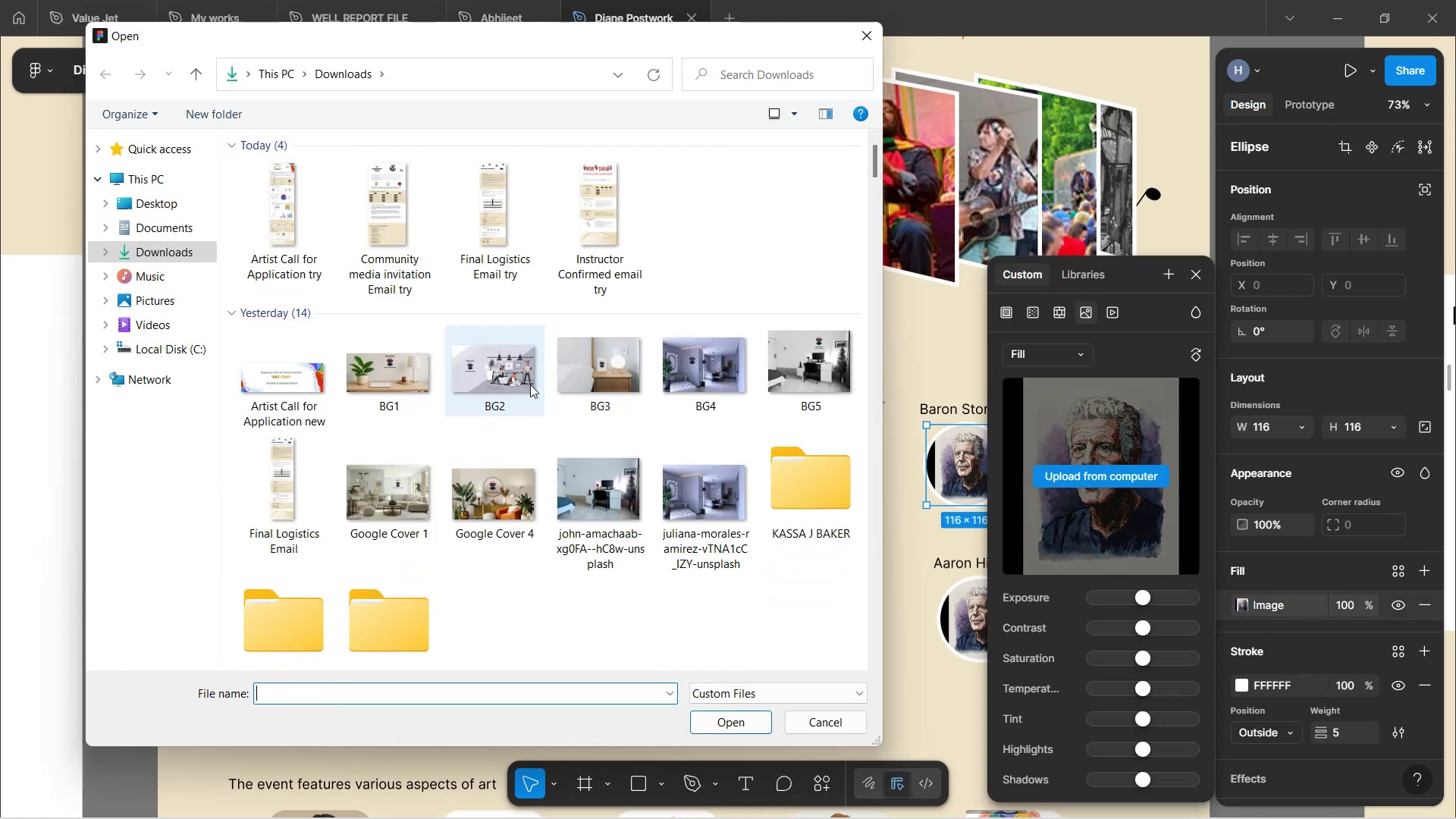 
scroll: coordinate [719, 397], scroll_direction: down, amount: 24.0
 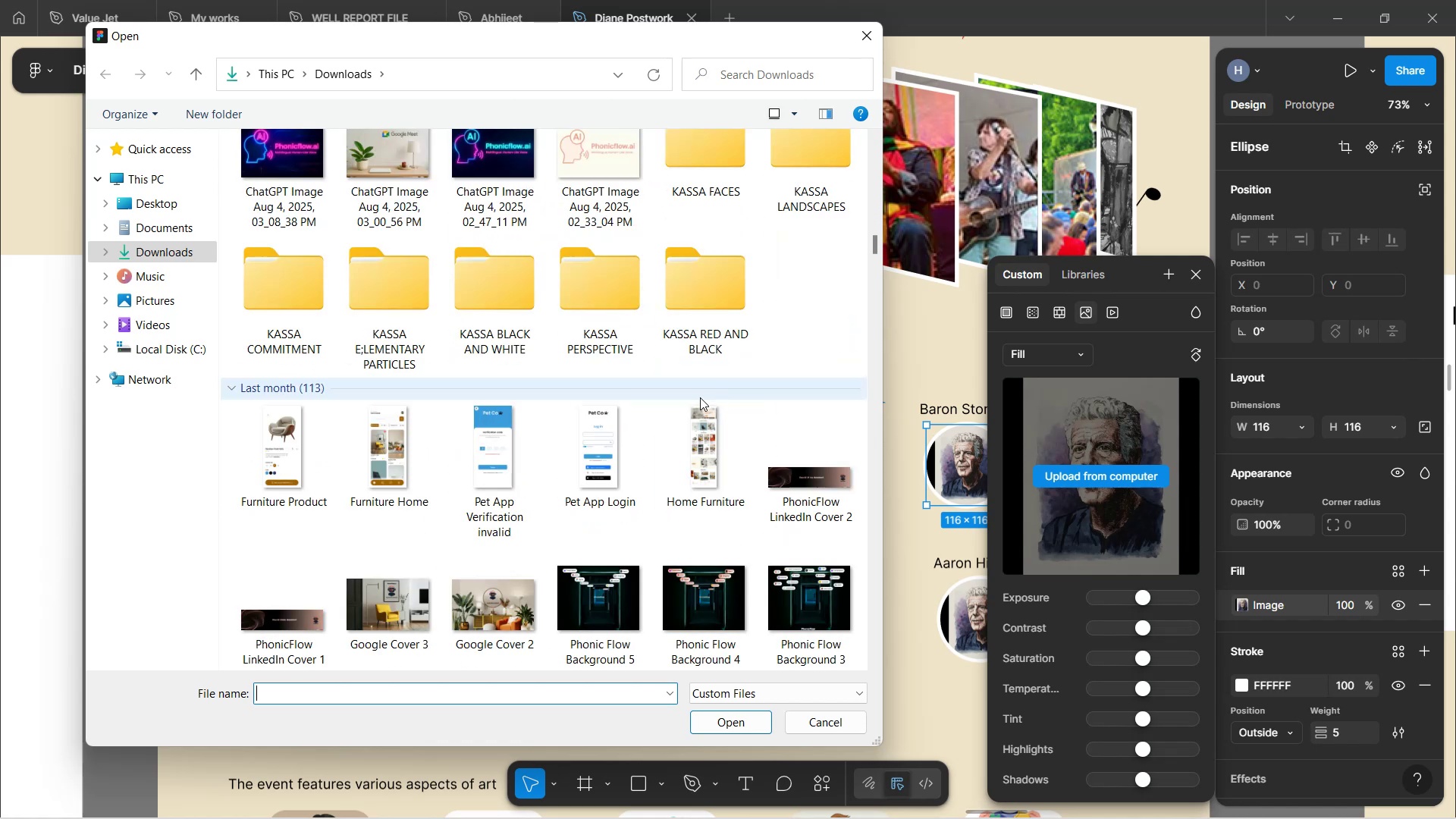 
scroll: coordinate [673, 425], scroll_direction: down, amount: 12.0
 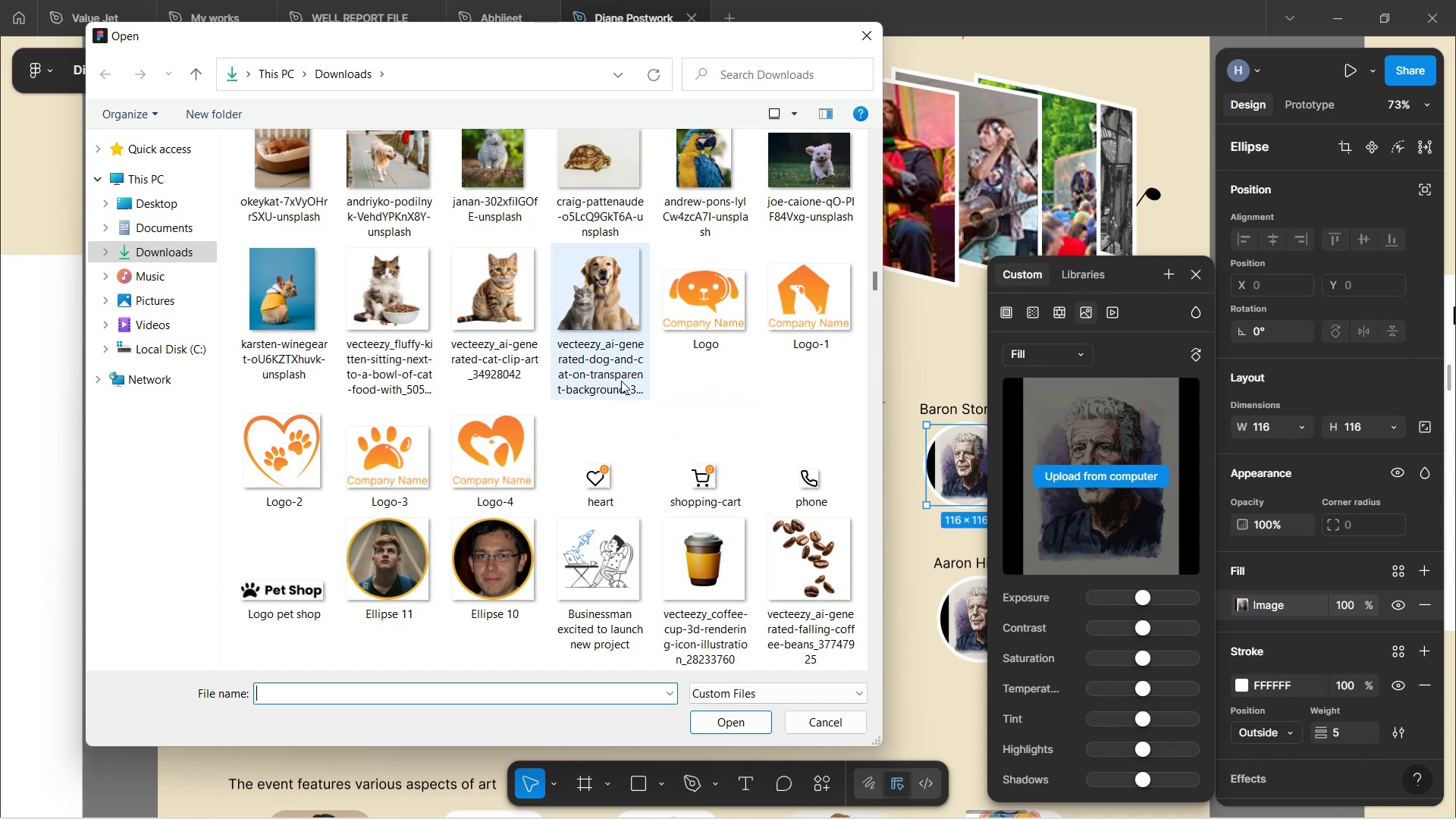 
scroll: coordinate [621, 364], scroll_direction: up, amount: 3.0
 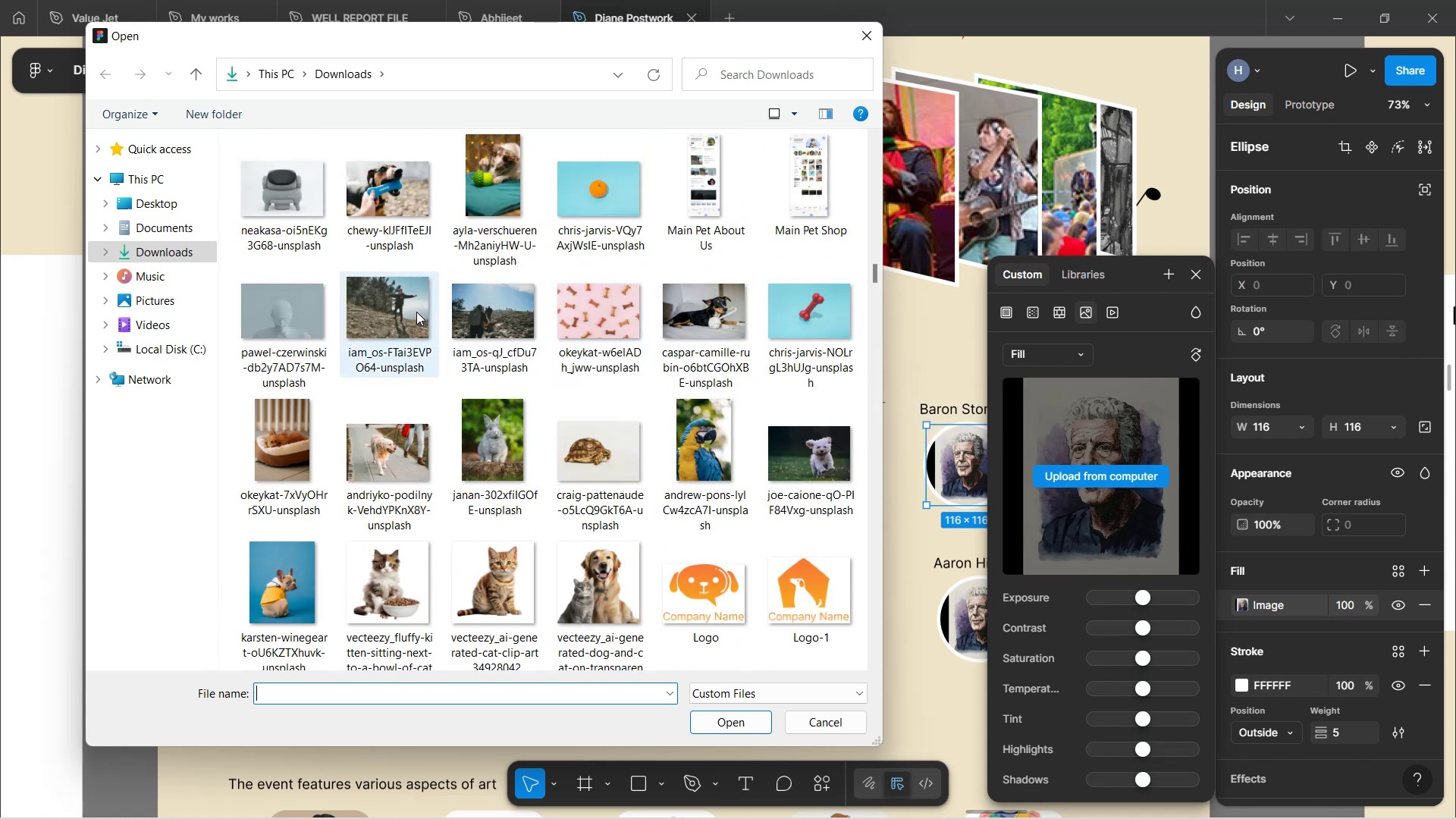 
left_click([416, 312])
 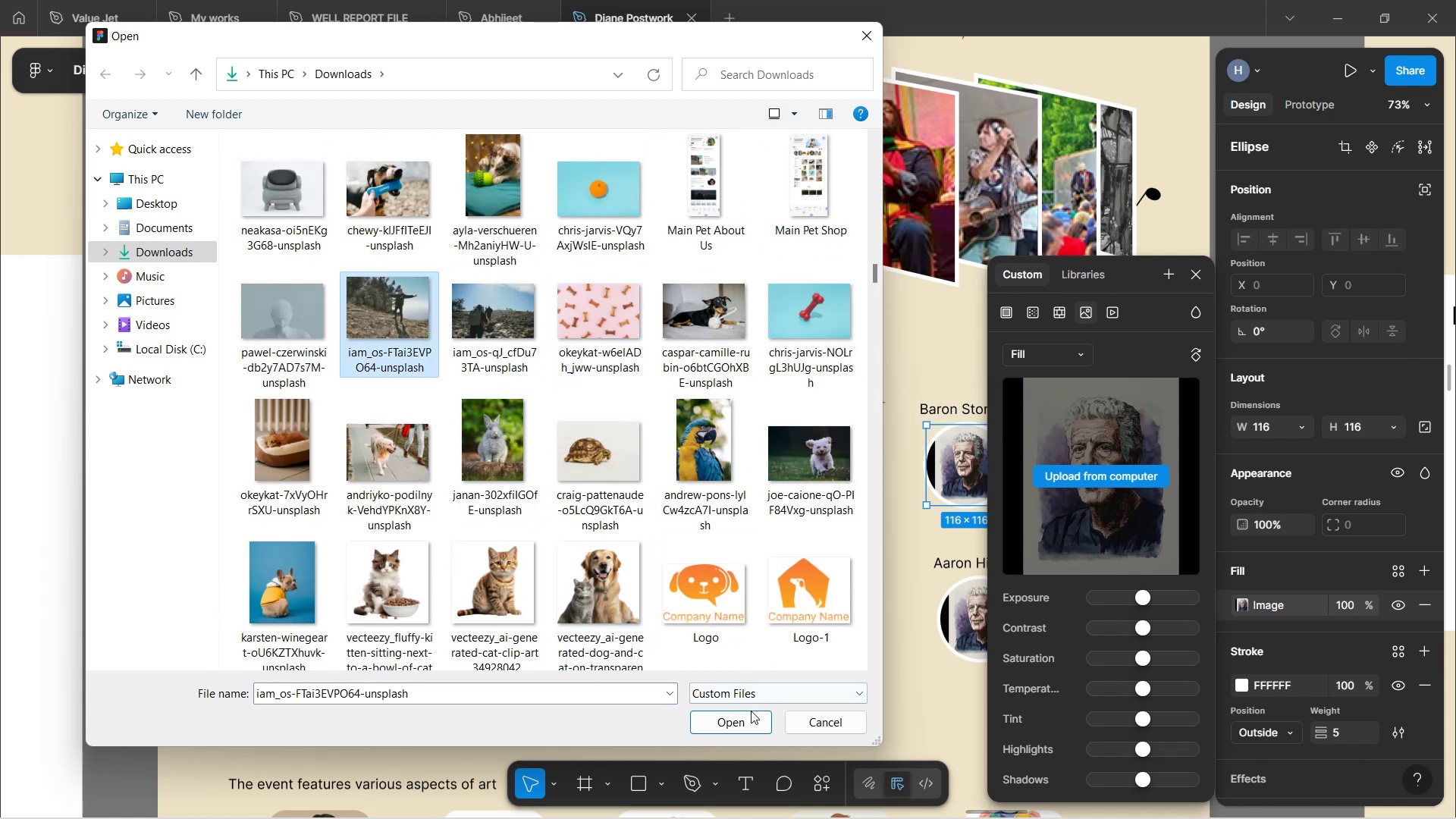 
left_click([749, 720])
 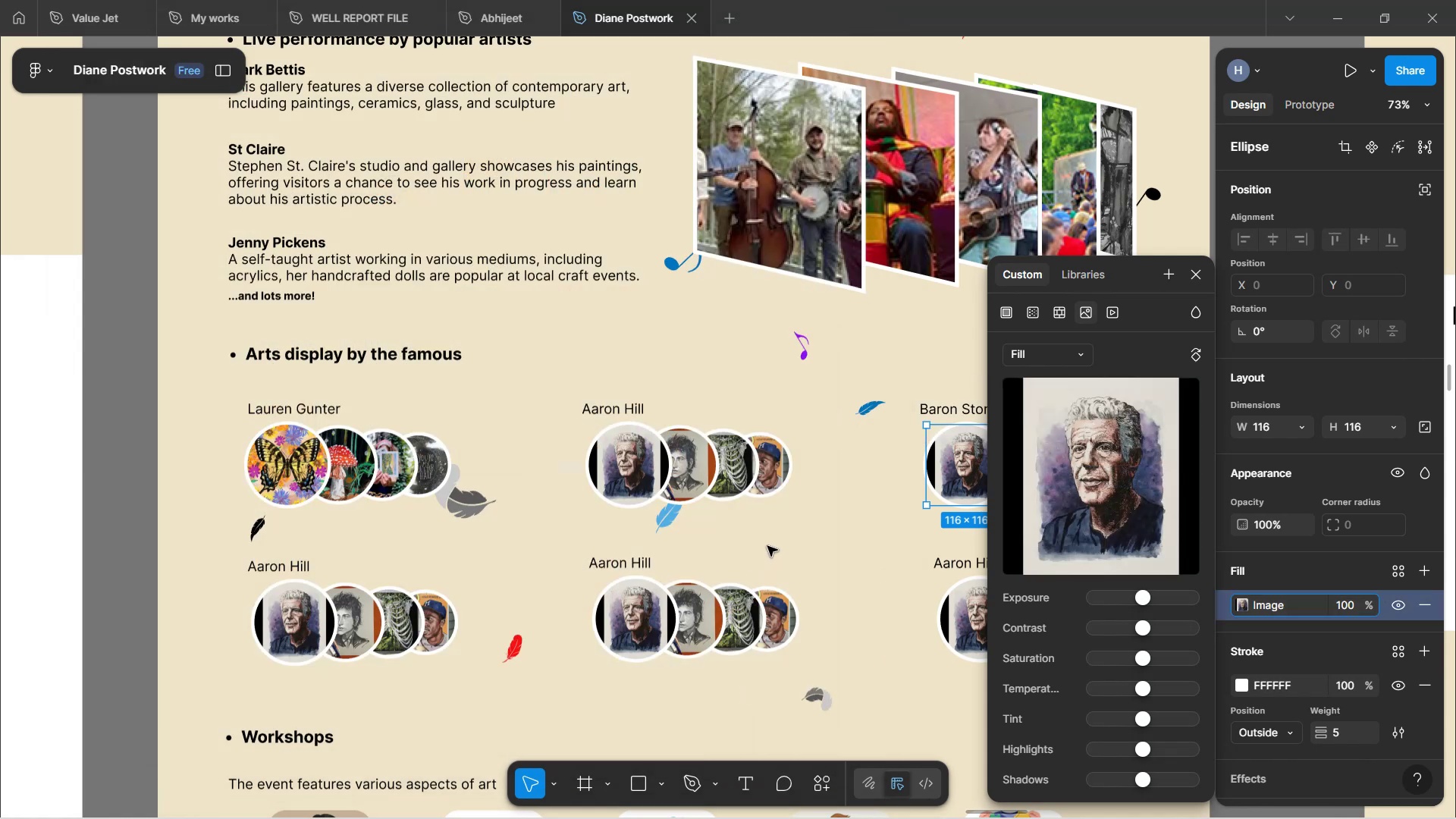 
hold_key(key=ShiftLeft, duration=0.87)
scroll: coordinate [768, 544], scroll_direction: down, amount: 3.0
 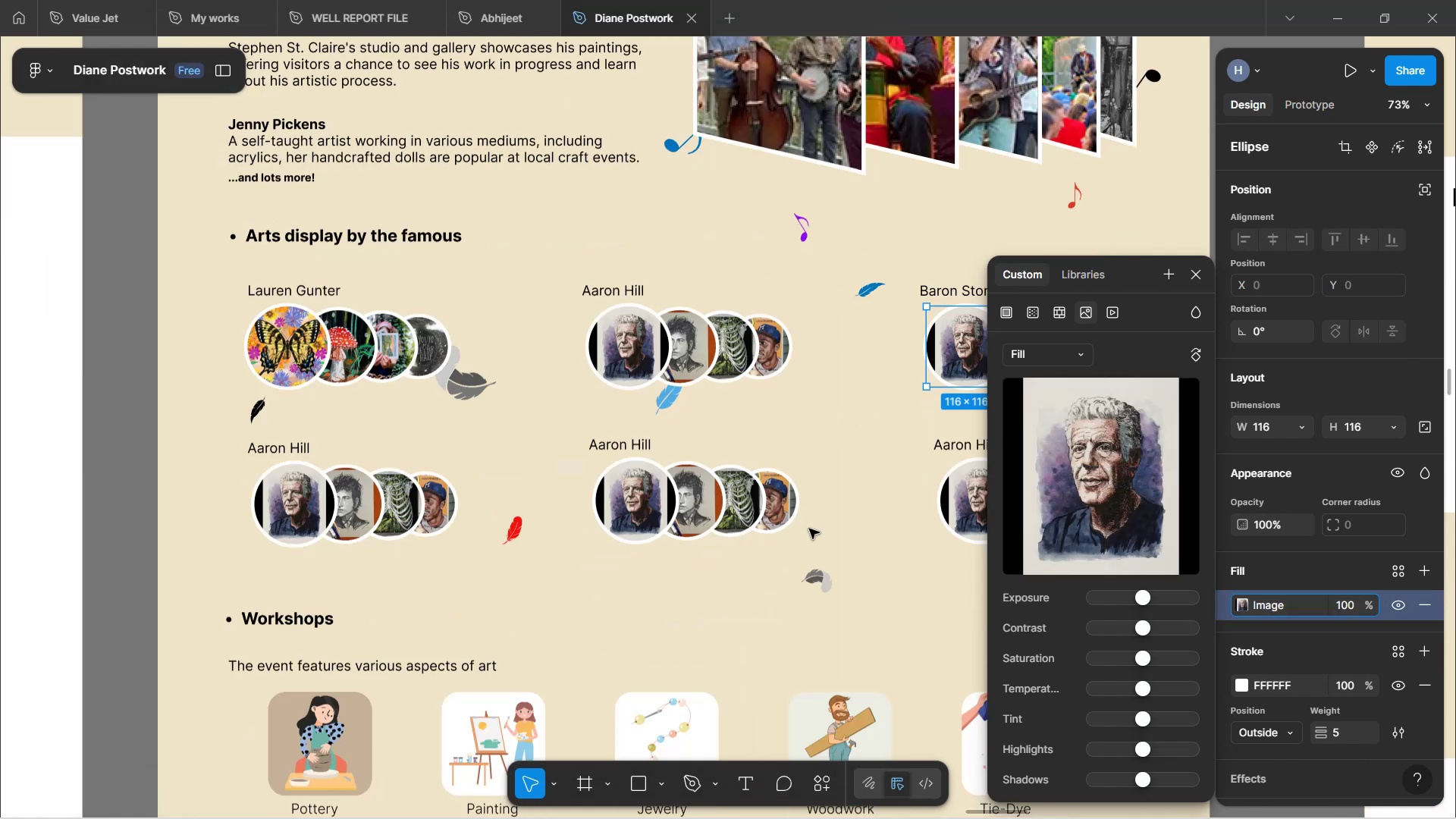 
hold_key(key=ShiftLeft, duration=0.97)
scroll: coordinate [739, 435], scroll_direction: down, amount: 4.0
 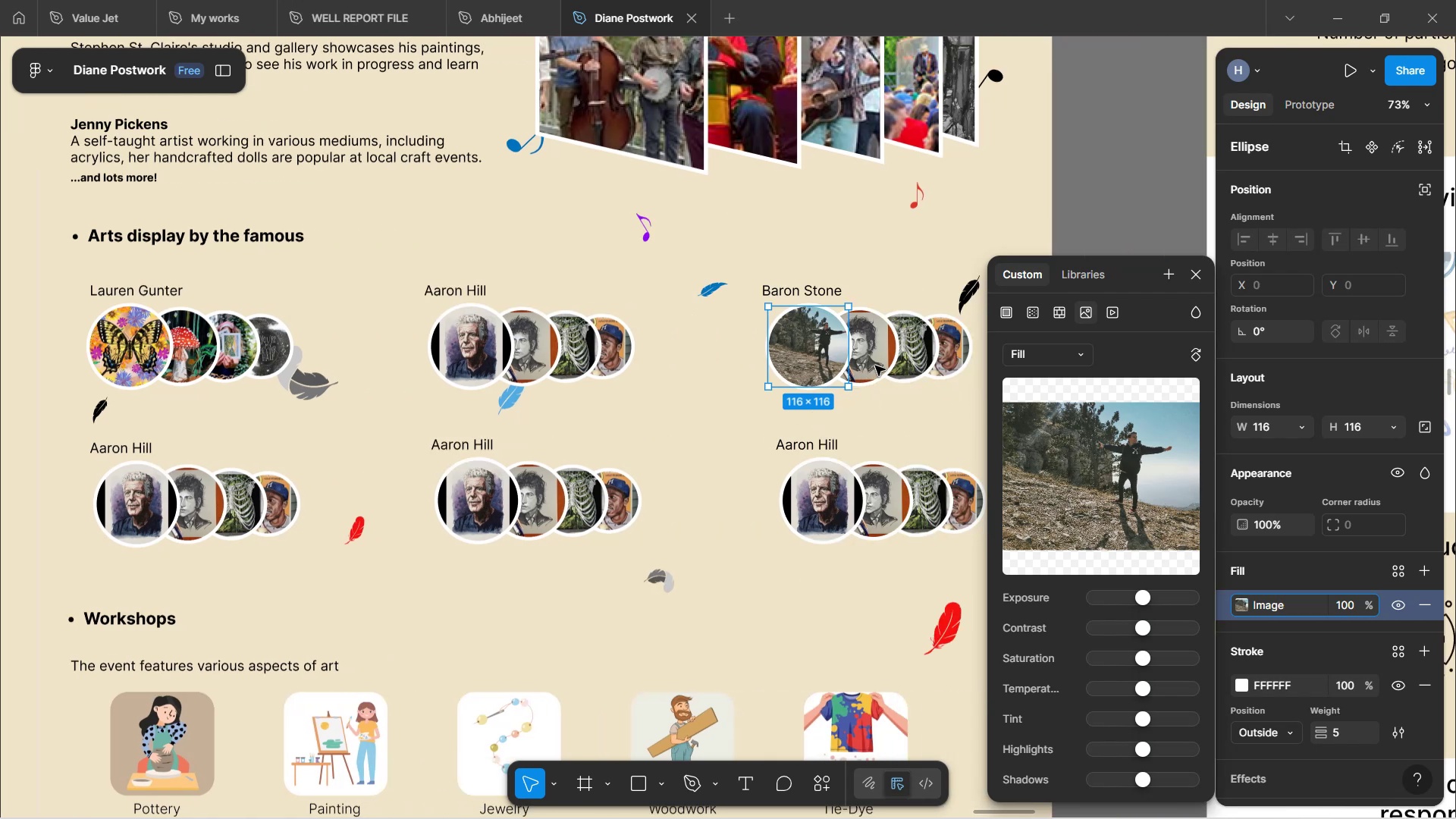 
left_click([849, 416])
 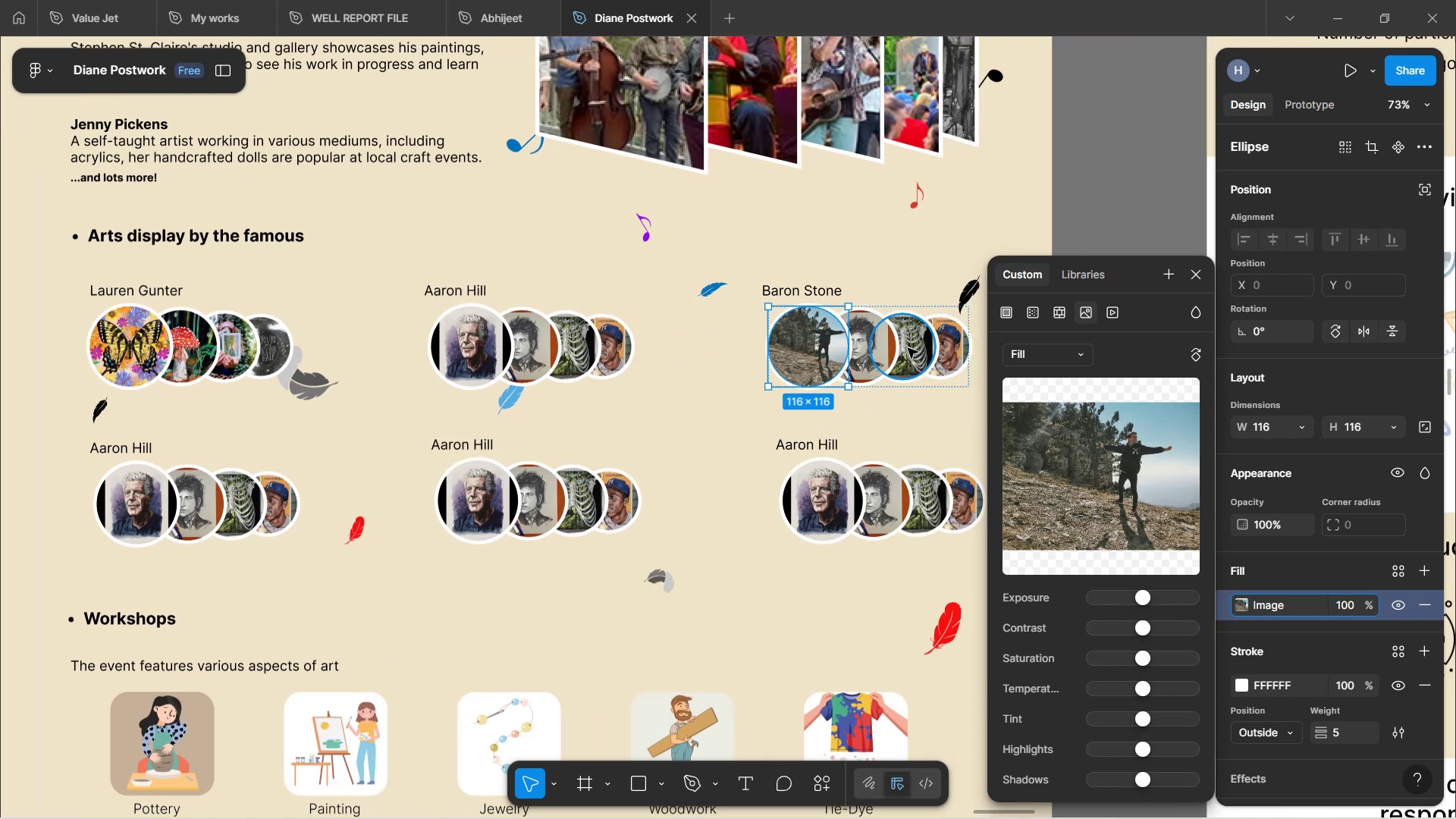 
left_click([913, 345])
 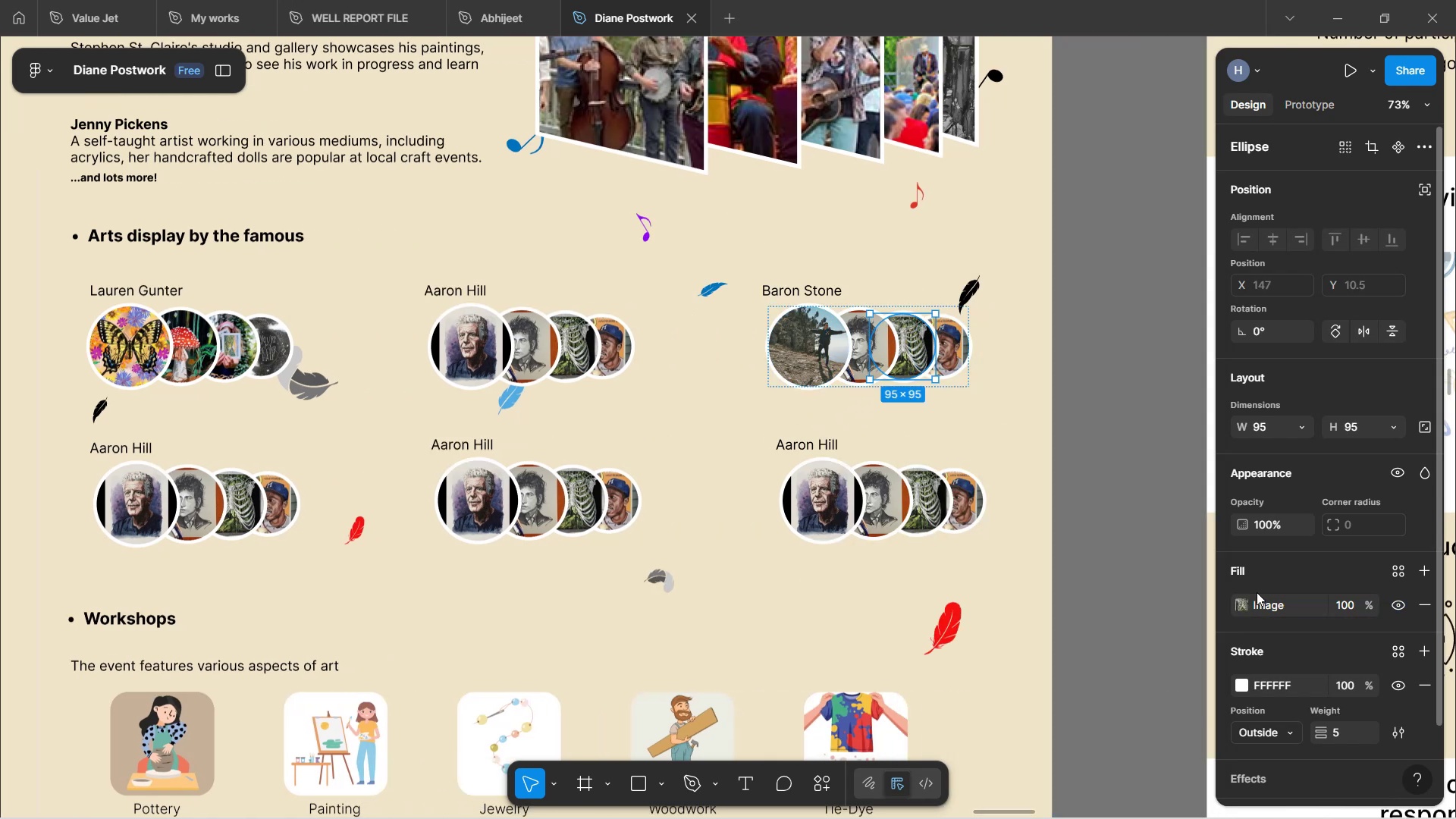 
left_click([1245, 605])
 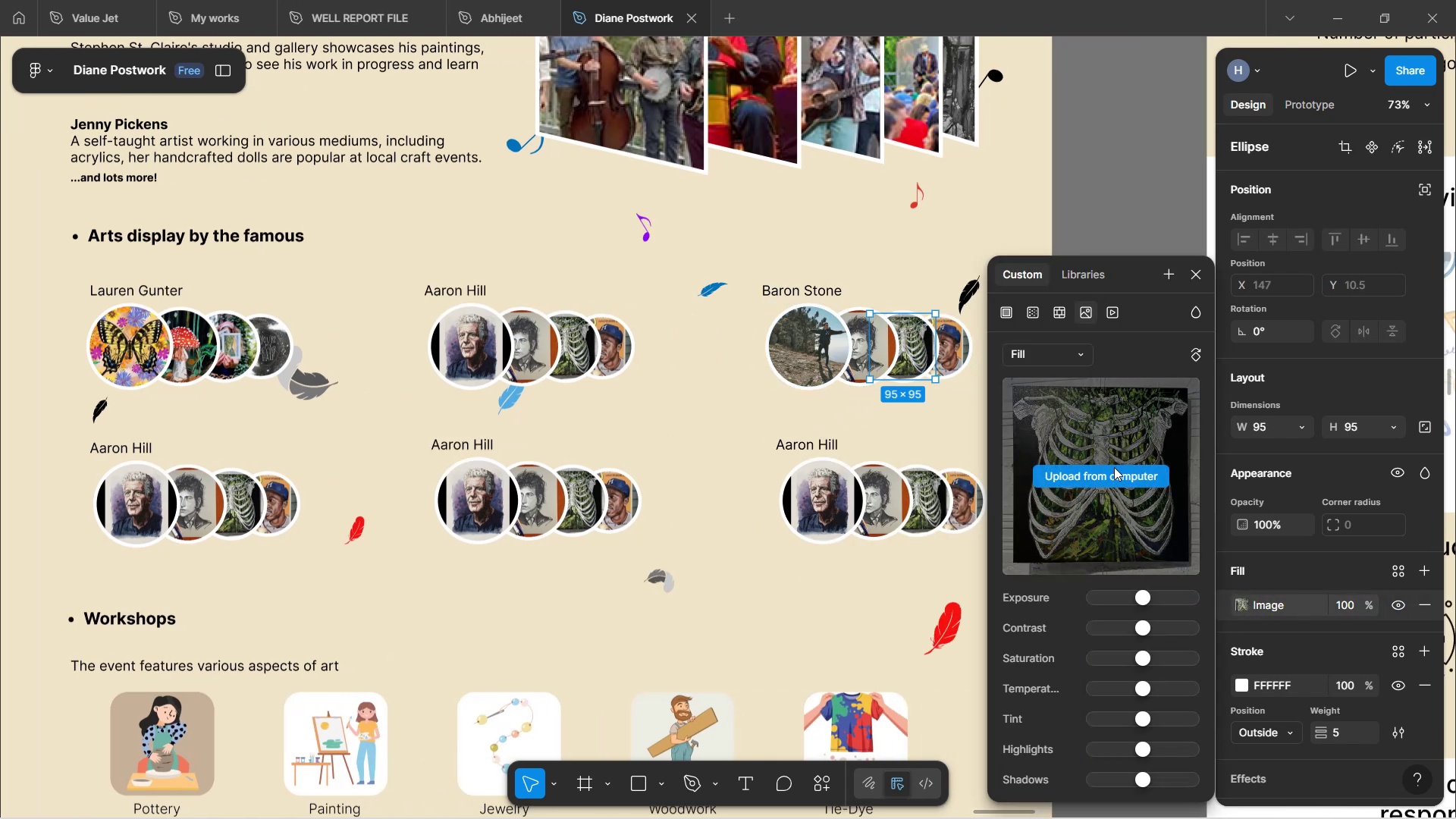 
left_click([1114, 475])
 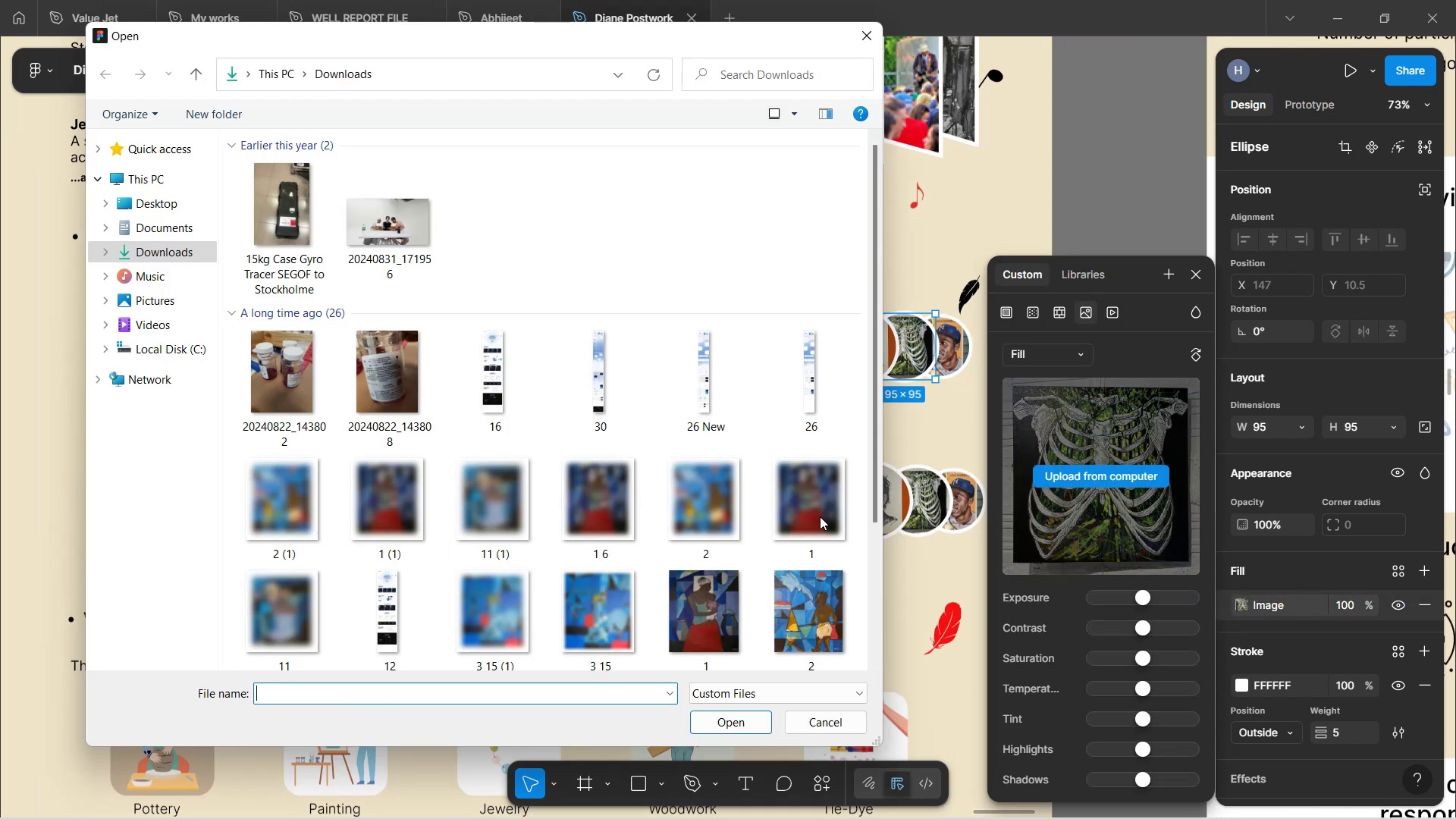 
mouse_move([622, 468])
 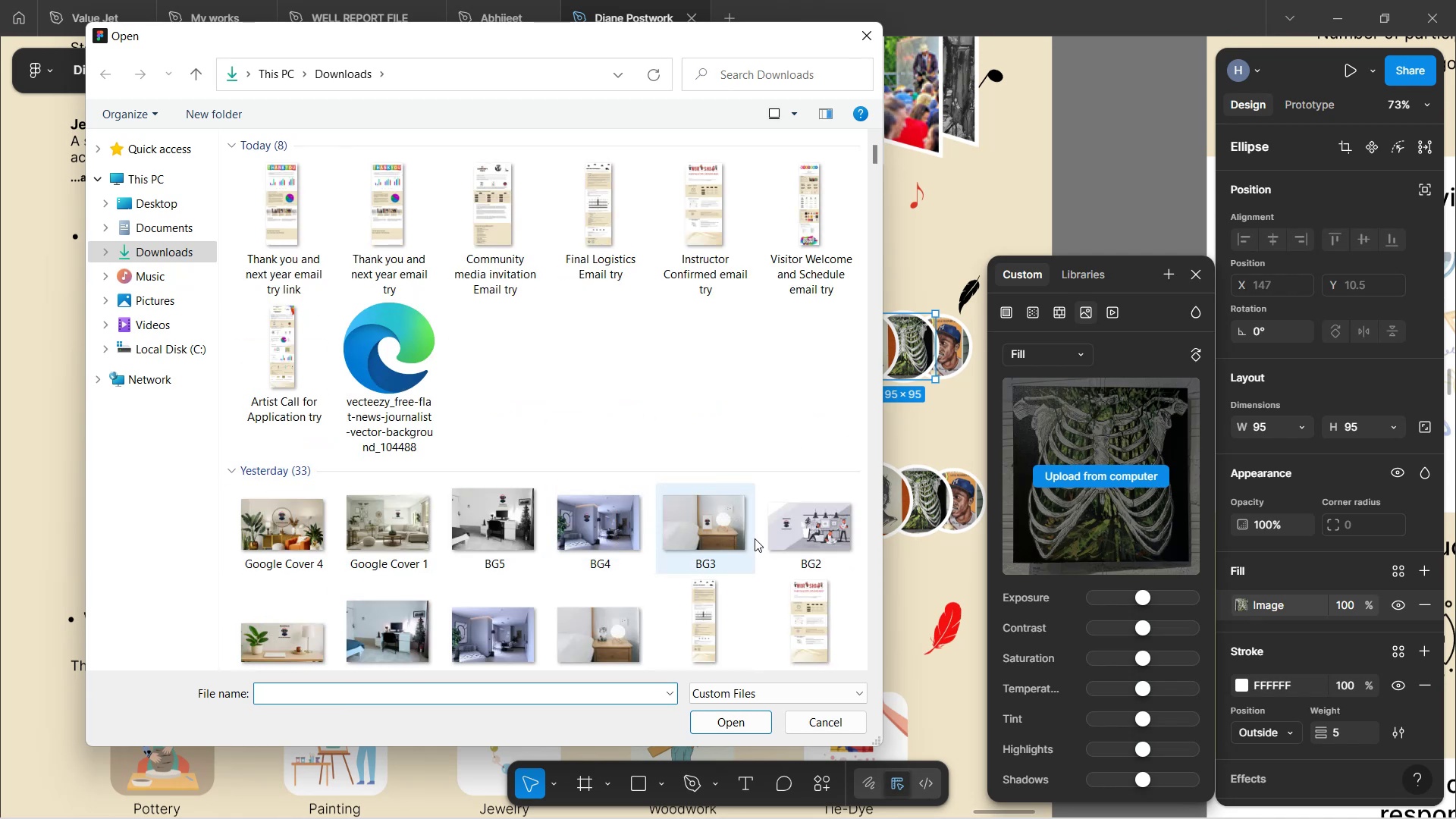 
left_click([780, 534])
 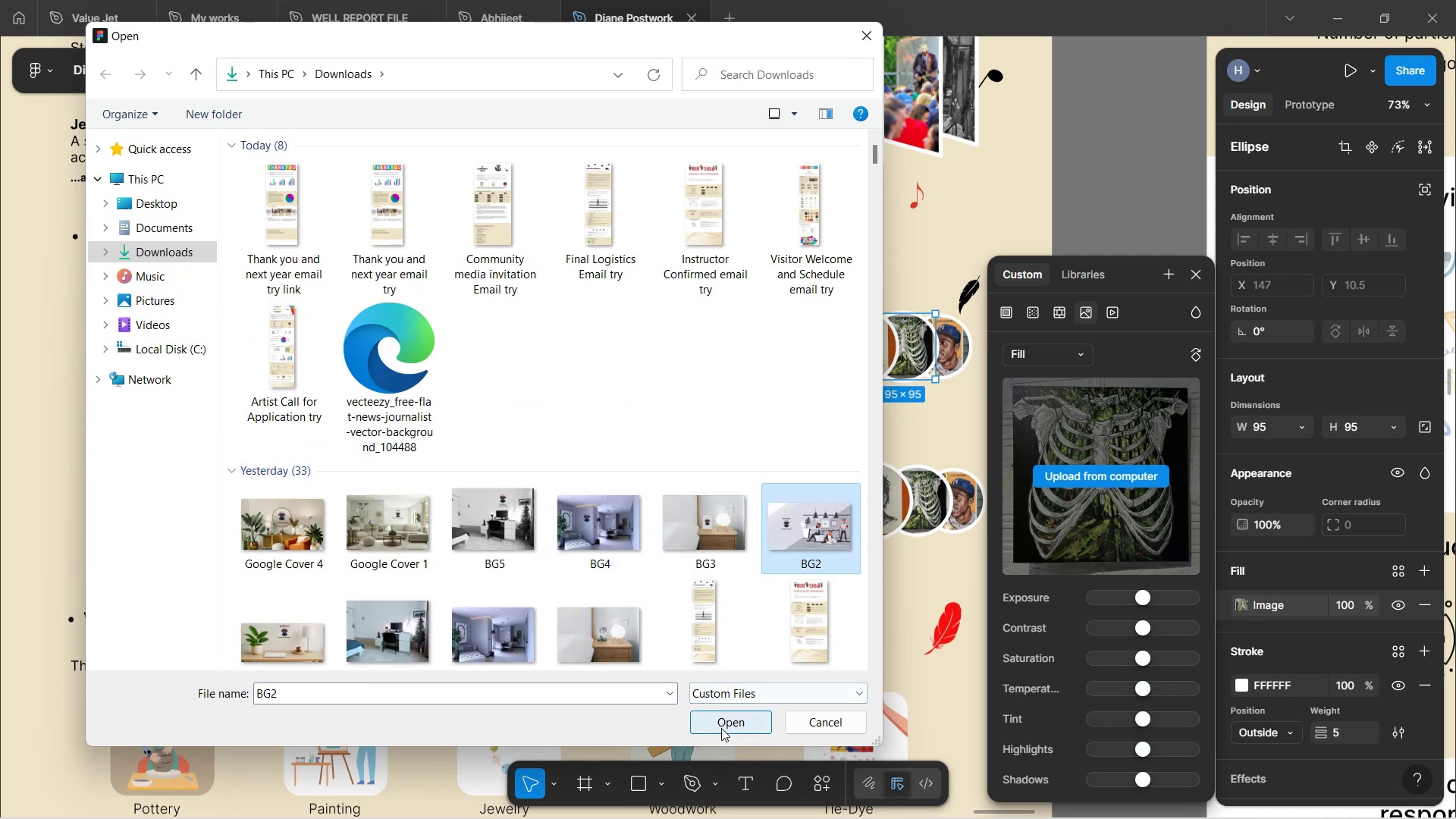 
left_click([721, 725])
 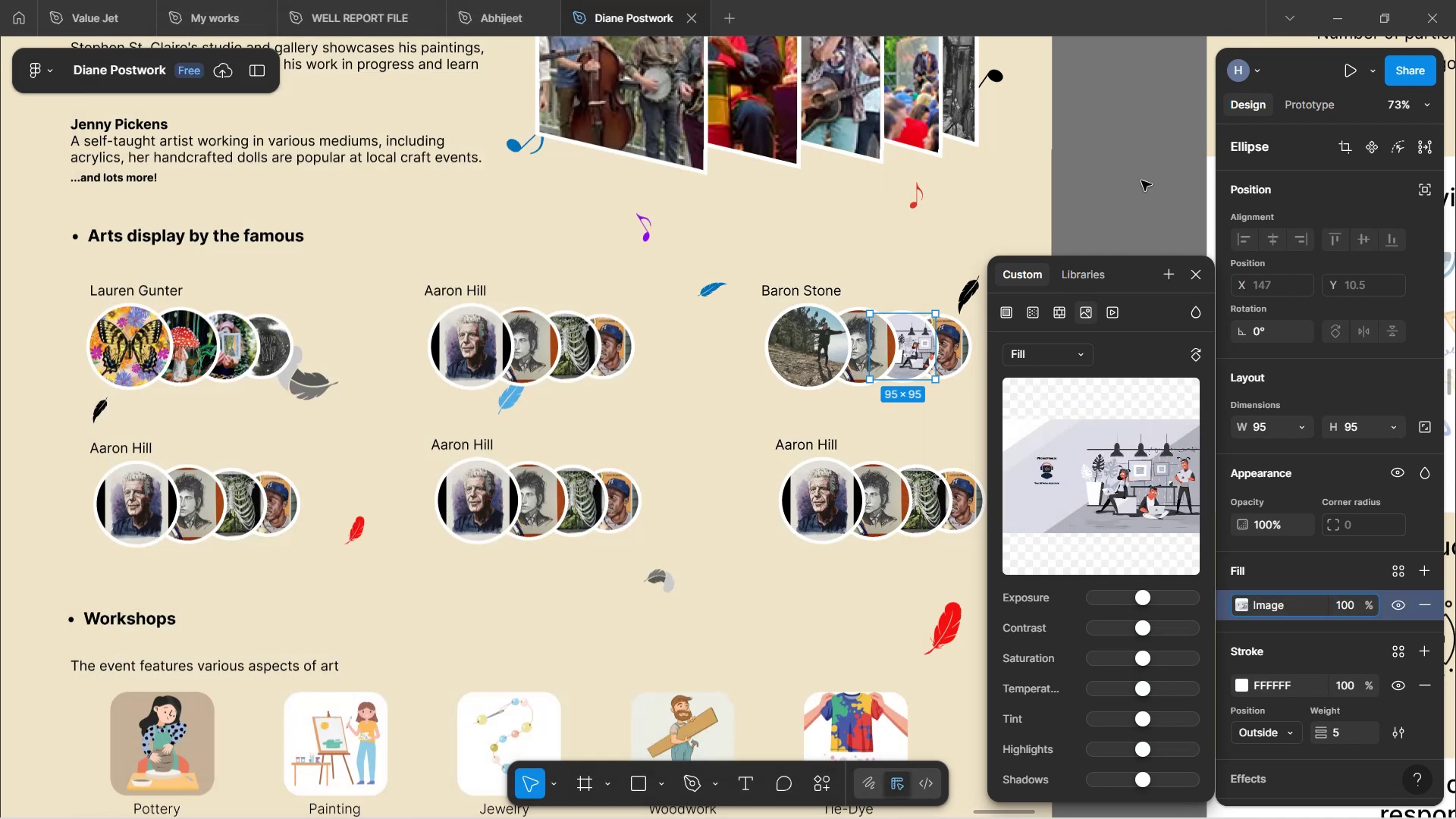 
left_click([1141, 180])
 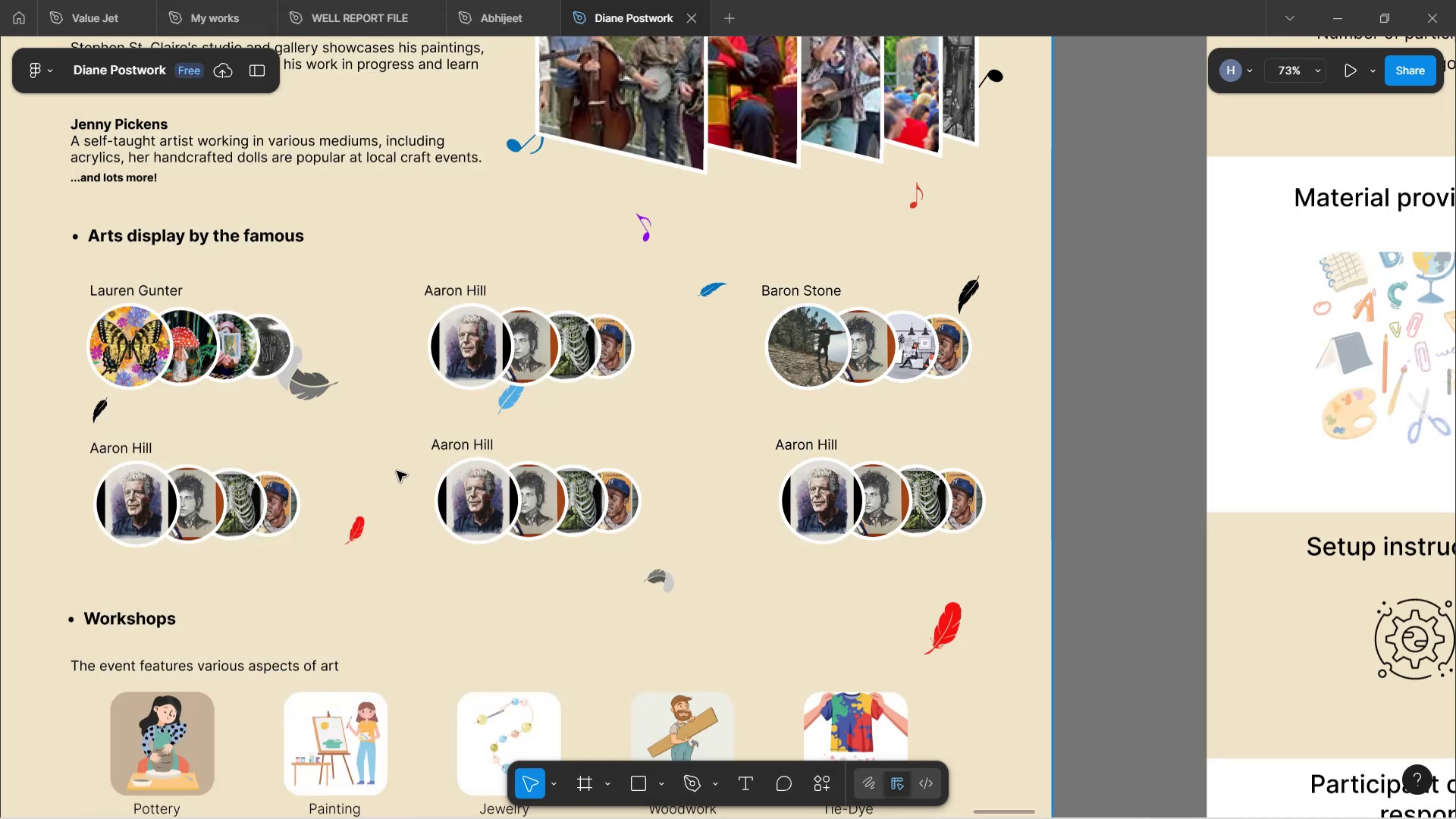 
scroll: coordinate [245, 482], scroll_direction: down, amount: 1.0
 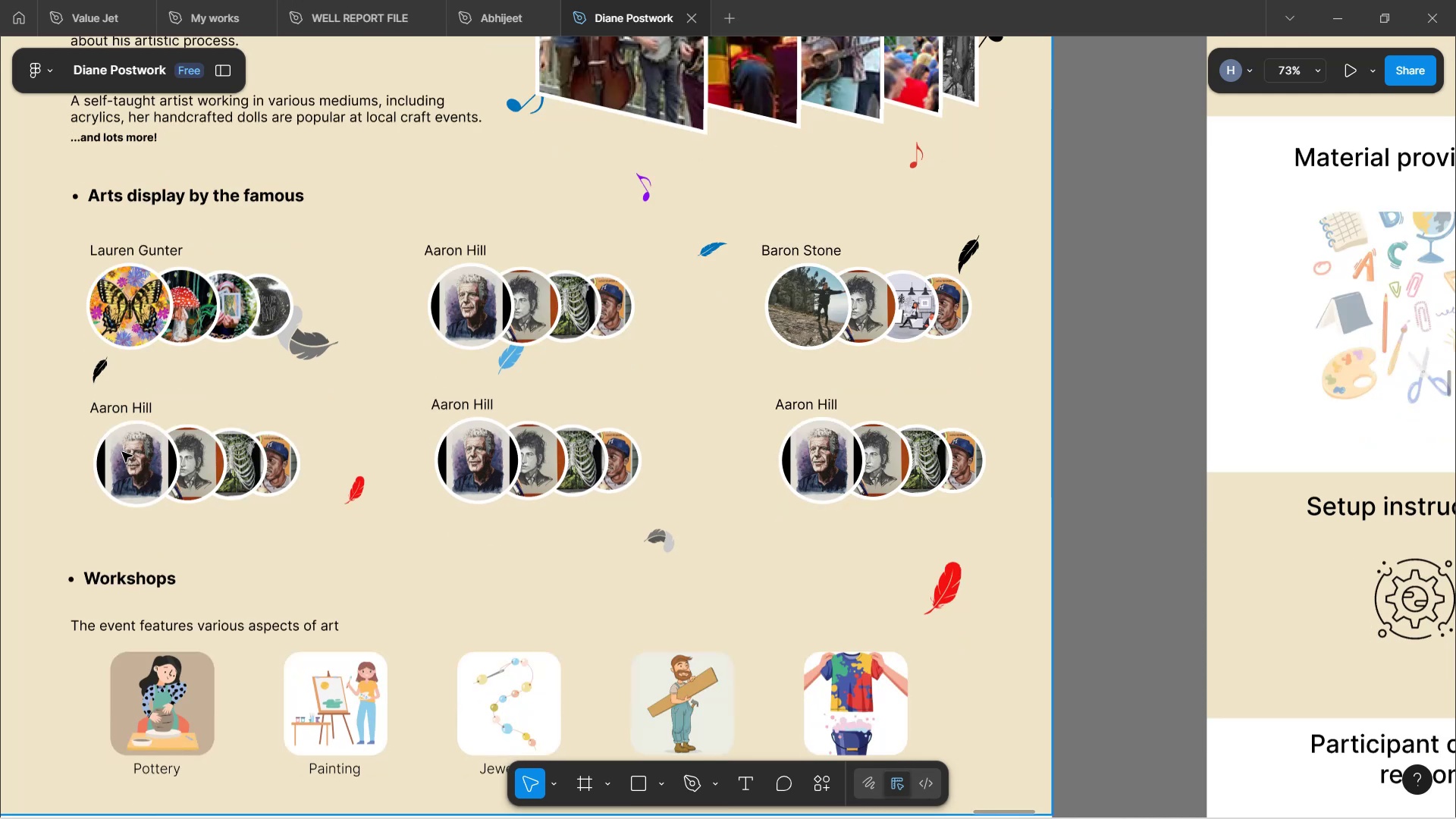 
double_click([123, 451])
 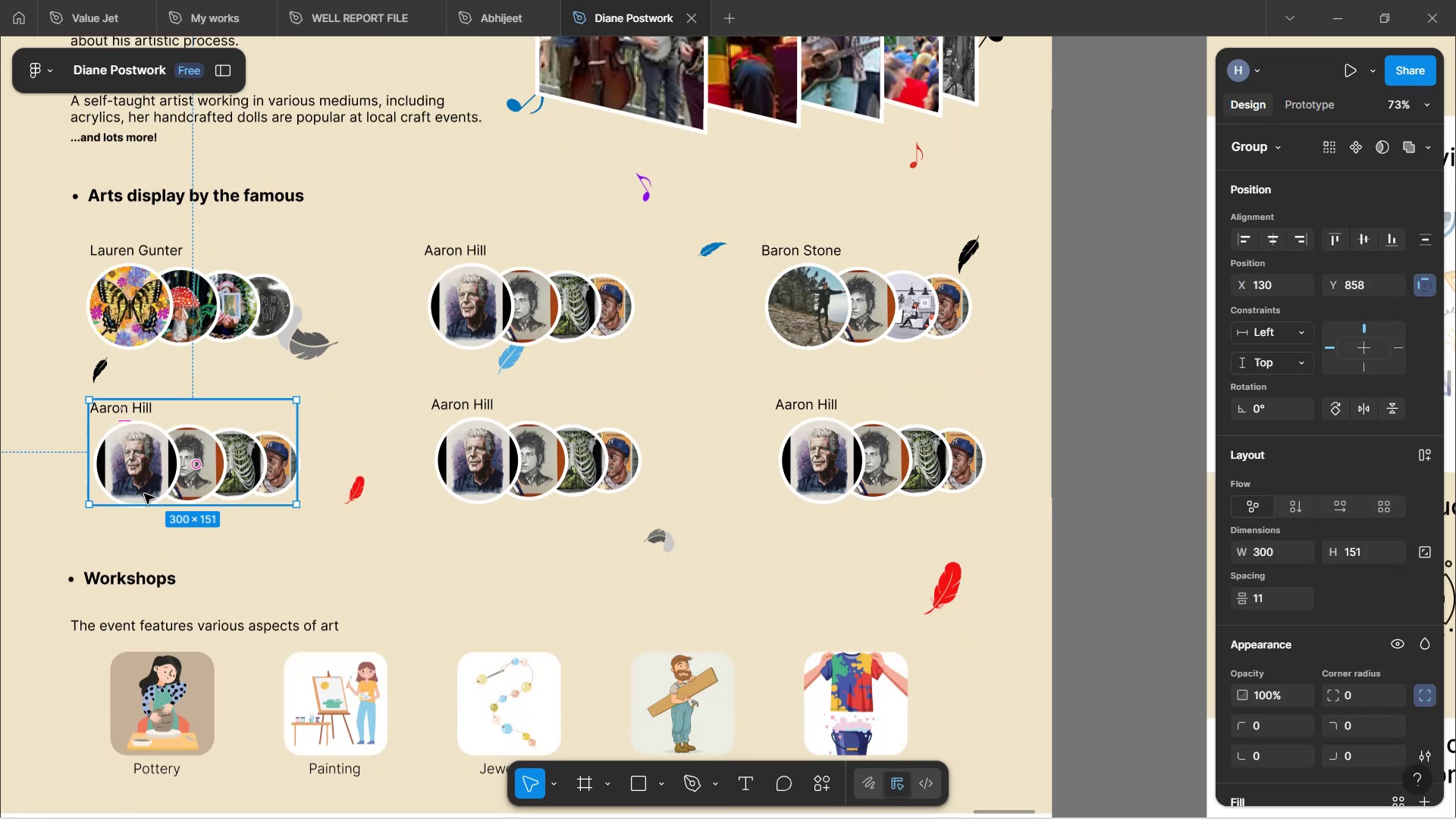 
double_click([144, 494])
 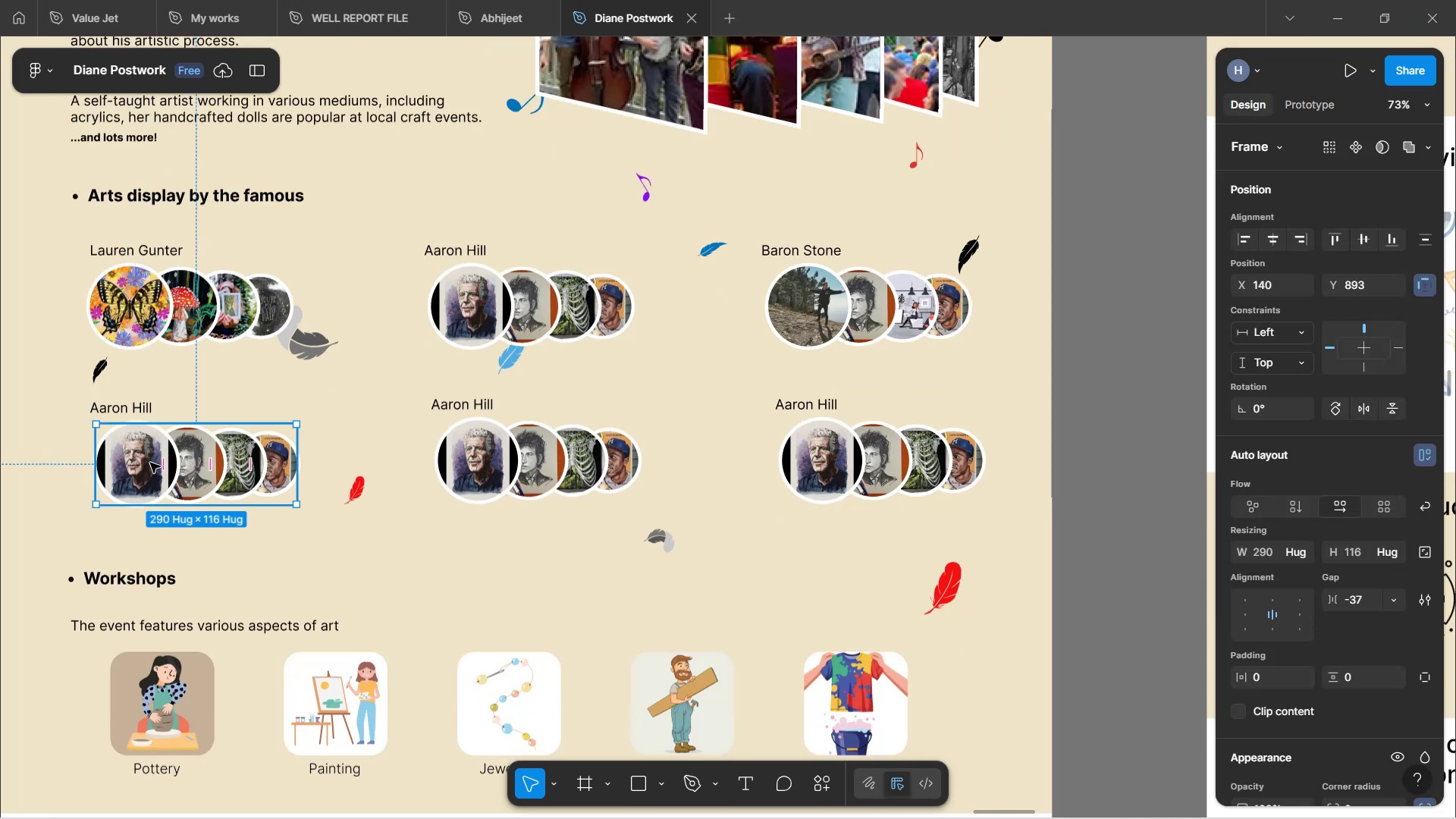 
double_click([140, 409])
 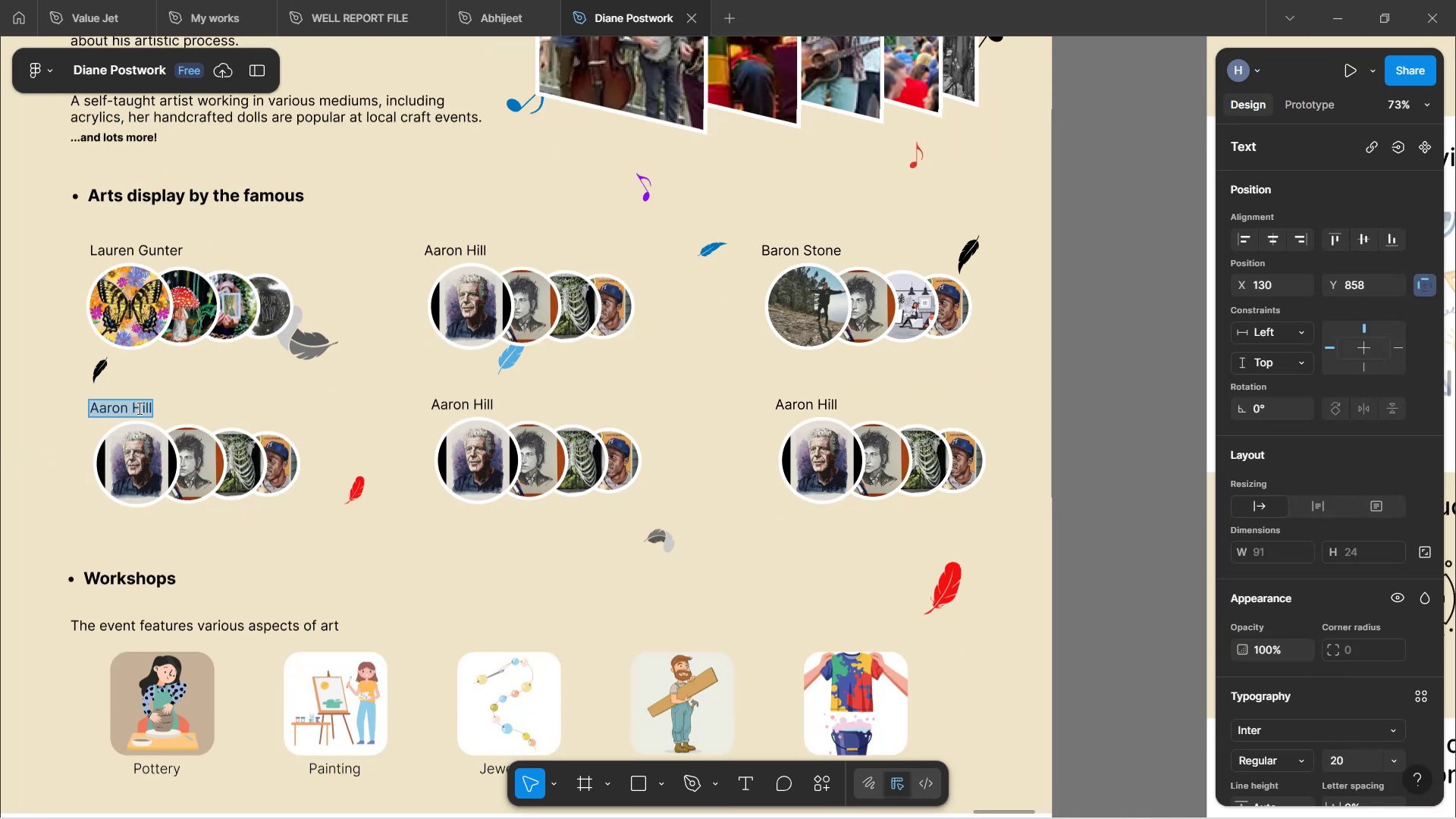 
type(Donny Yen)
 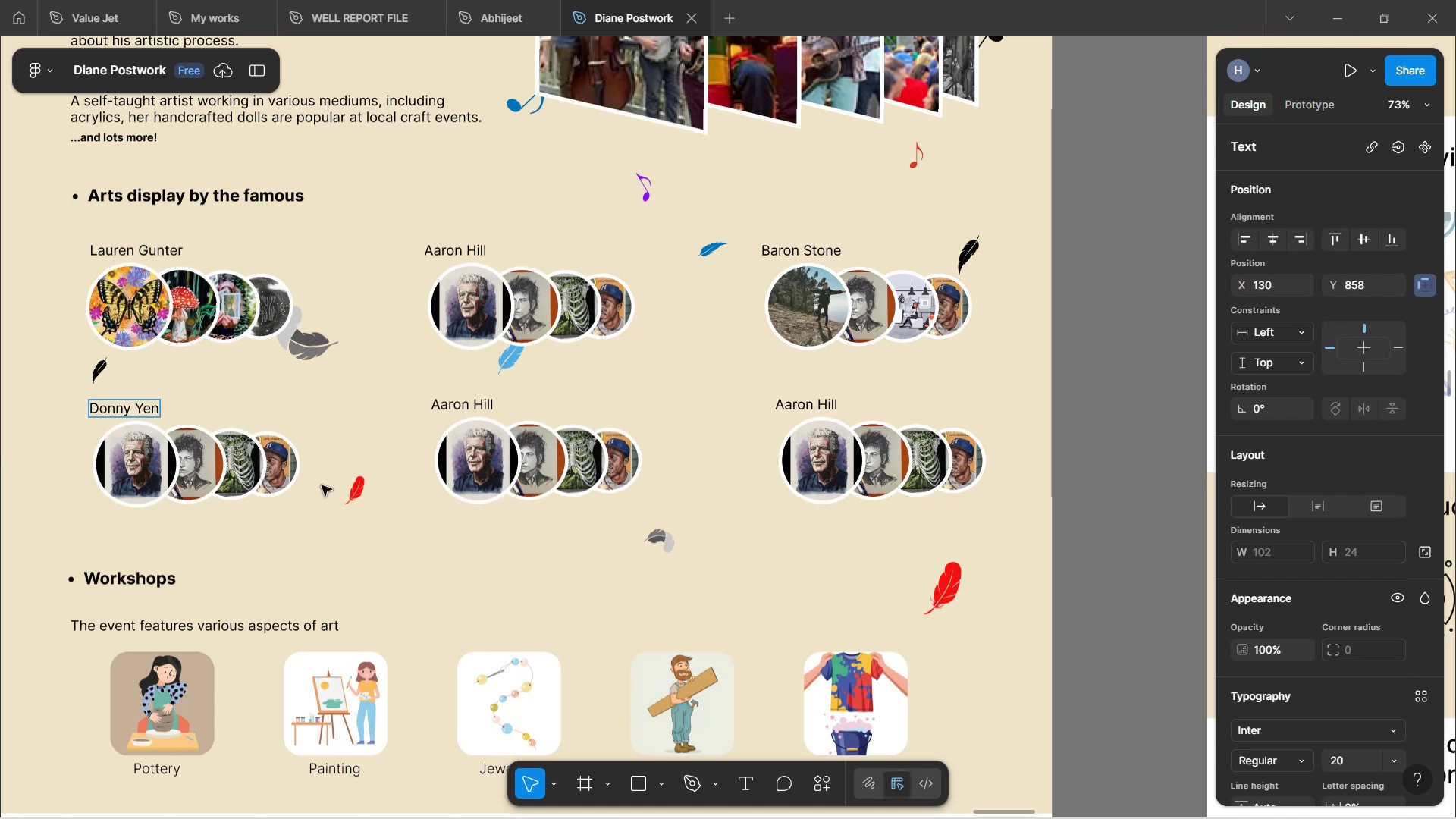 
double_click([145, 482])
 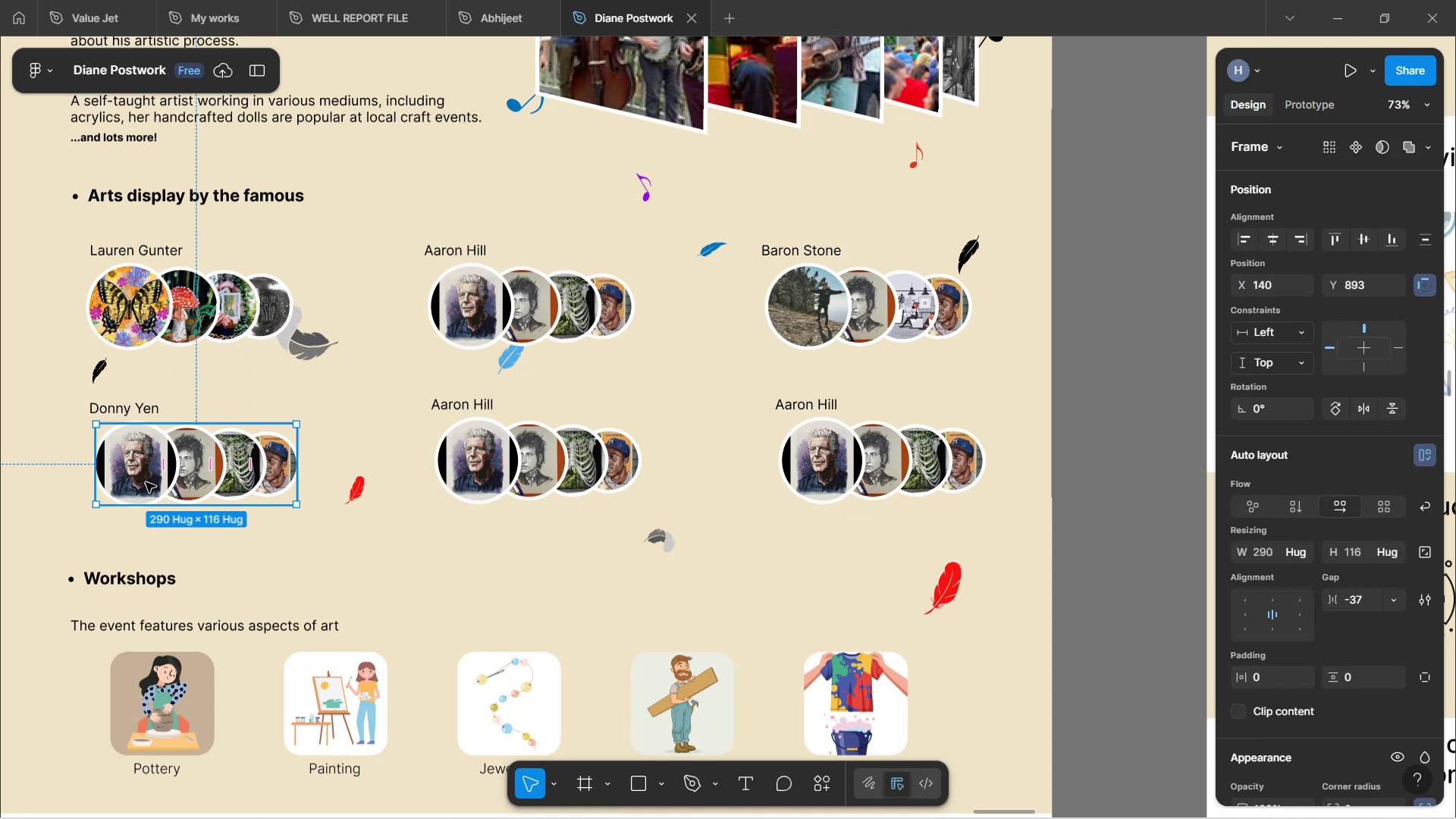 
double_click([146, 482])
 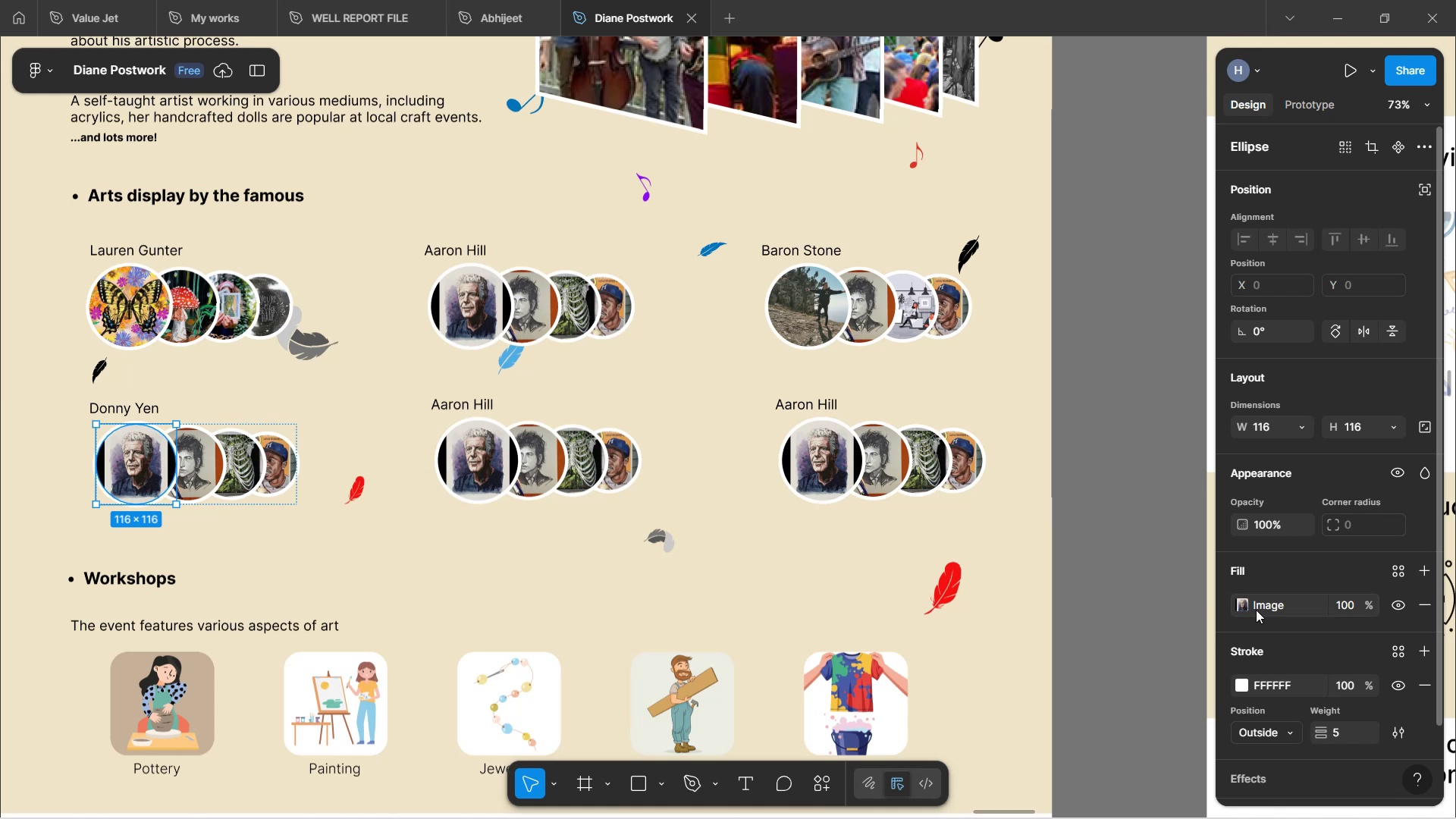 
left_click([1246, 608])
 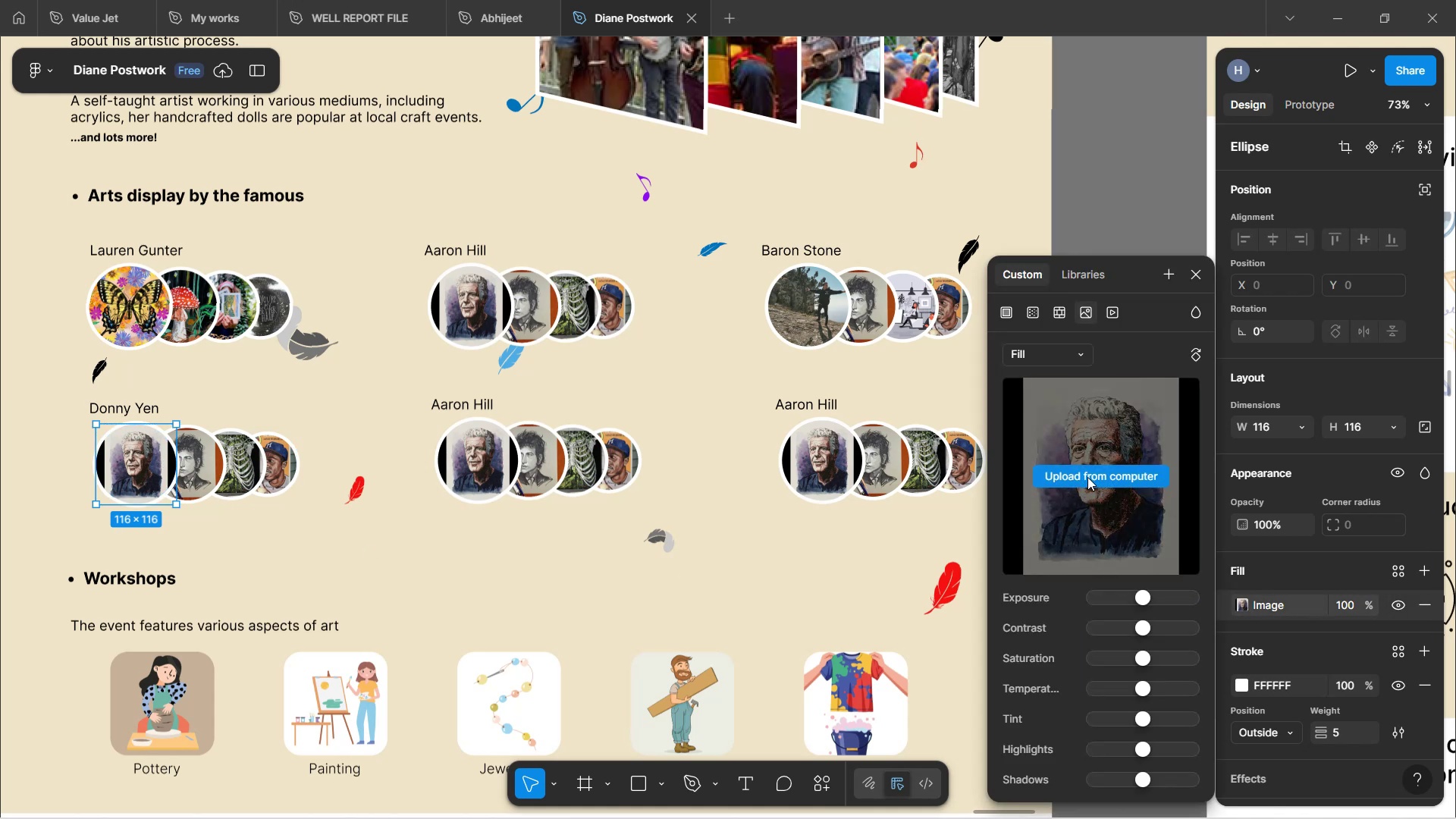 
left_click([1089, 475])
 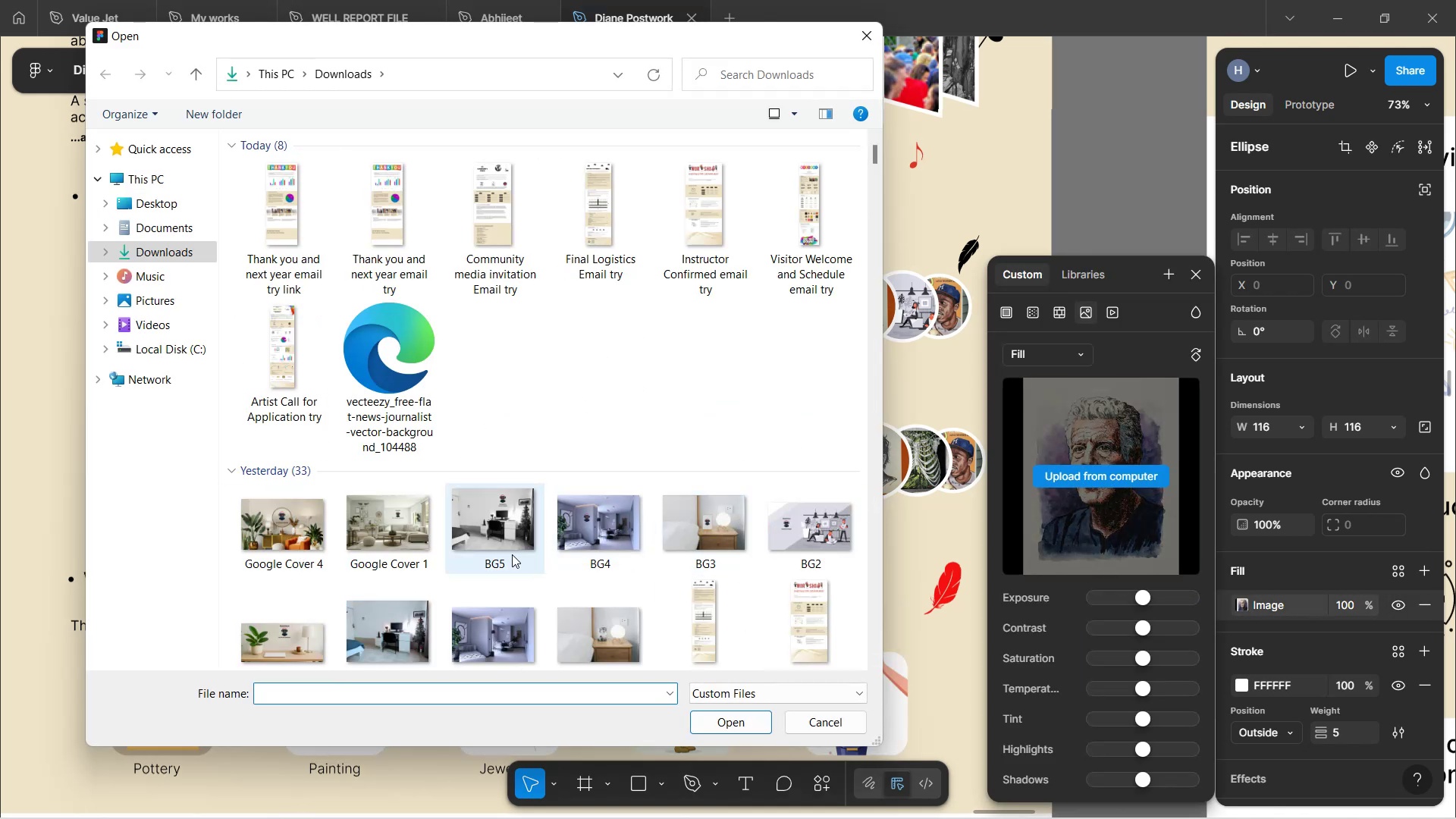 
wait(5.91)
 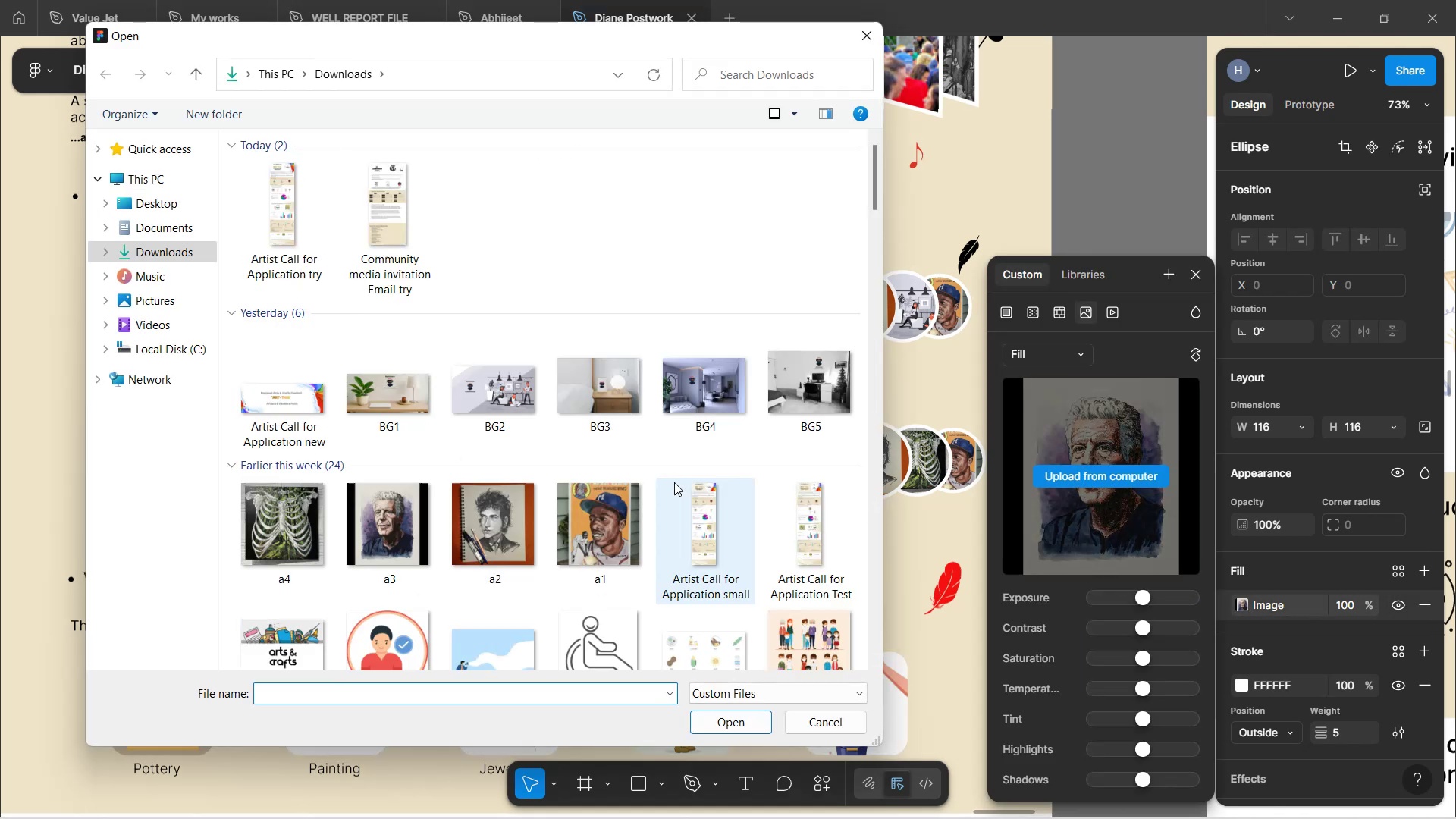 
left_click([755, 721])
 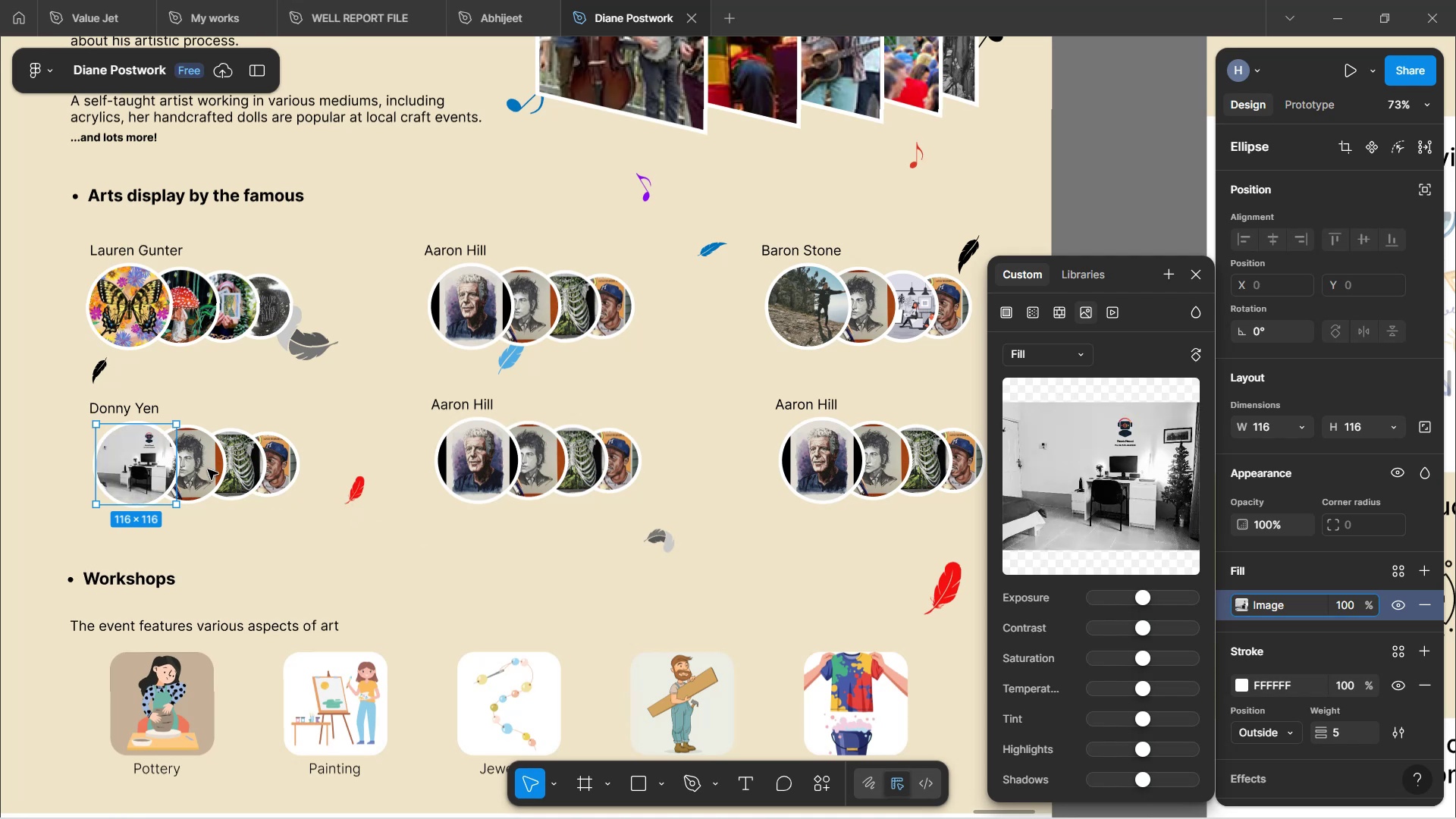 
wait(6.45)
 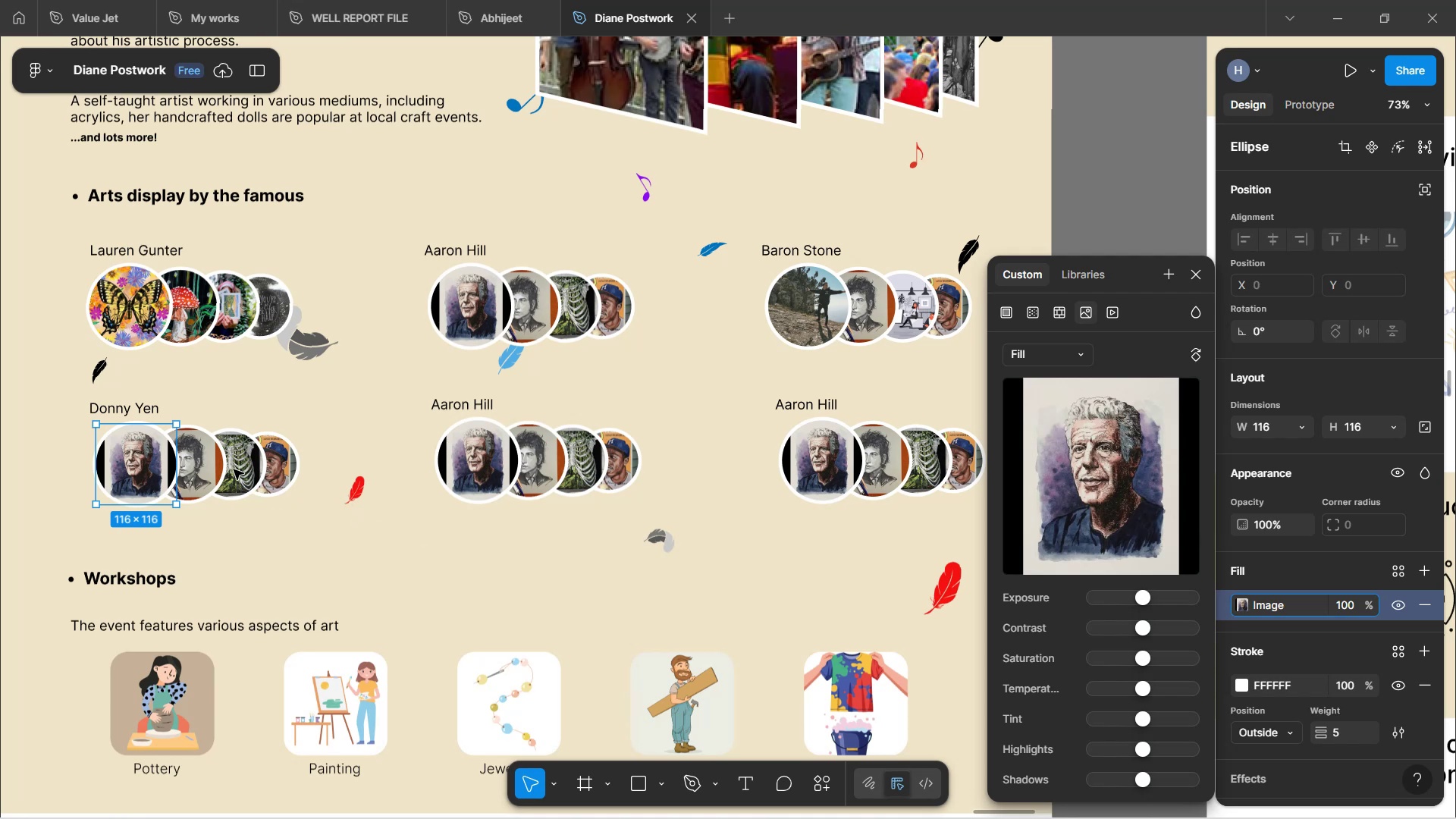 
double_click([213, 468])
 